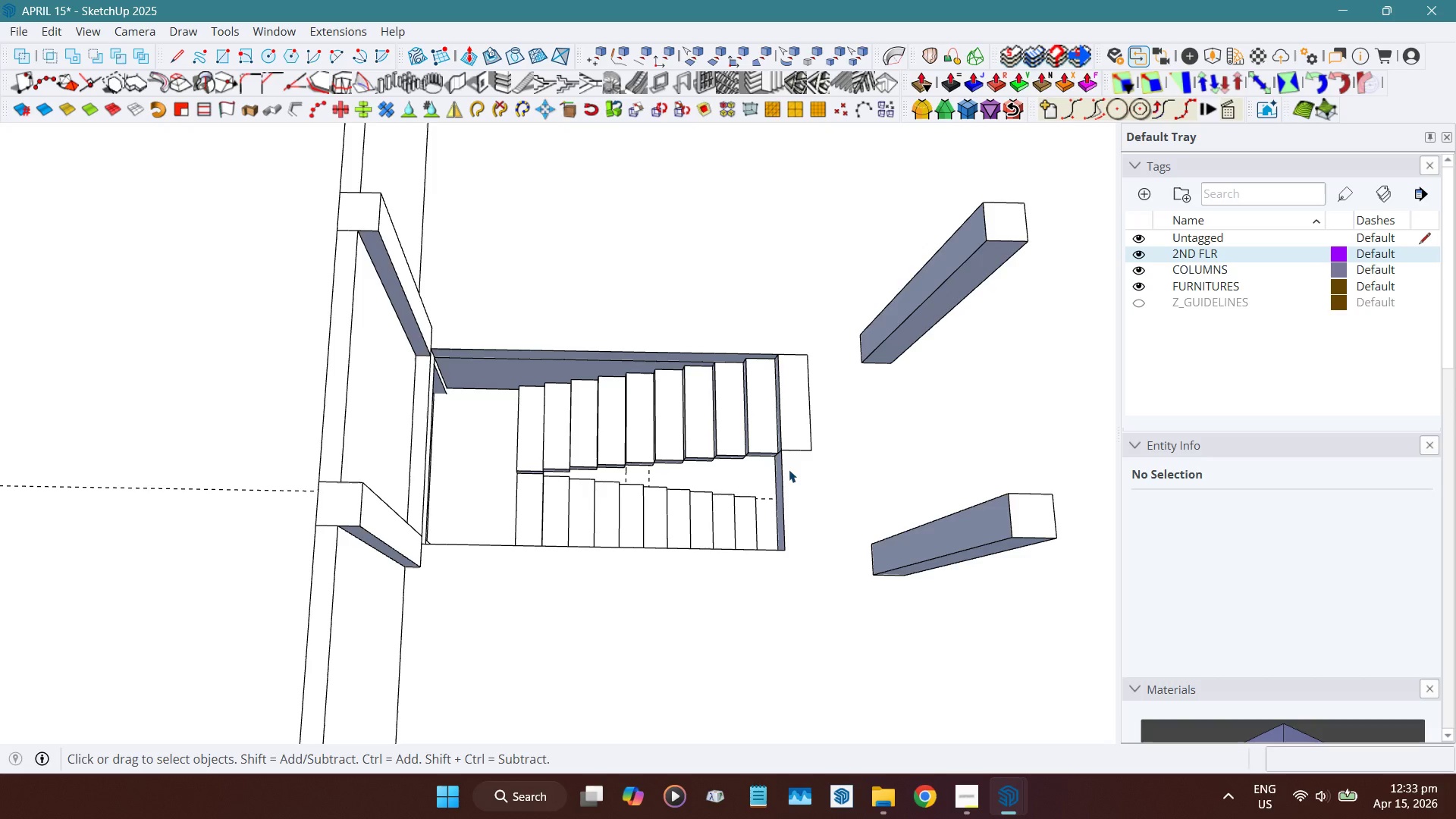 
scroll: coordinate [770, 471], scroll_direction: up, amount: 8.0
 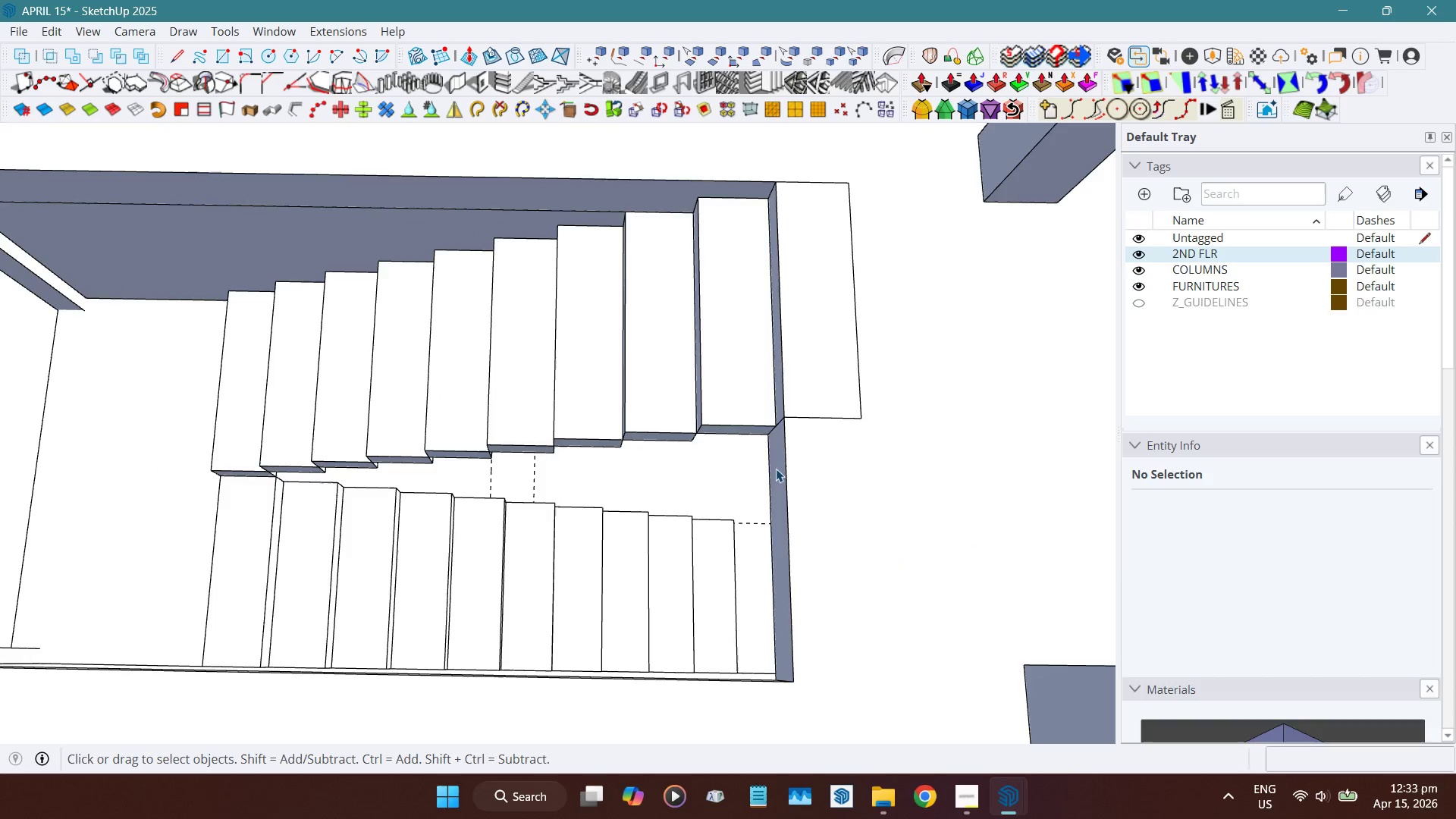 
double_click([776, 468])
 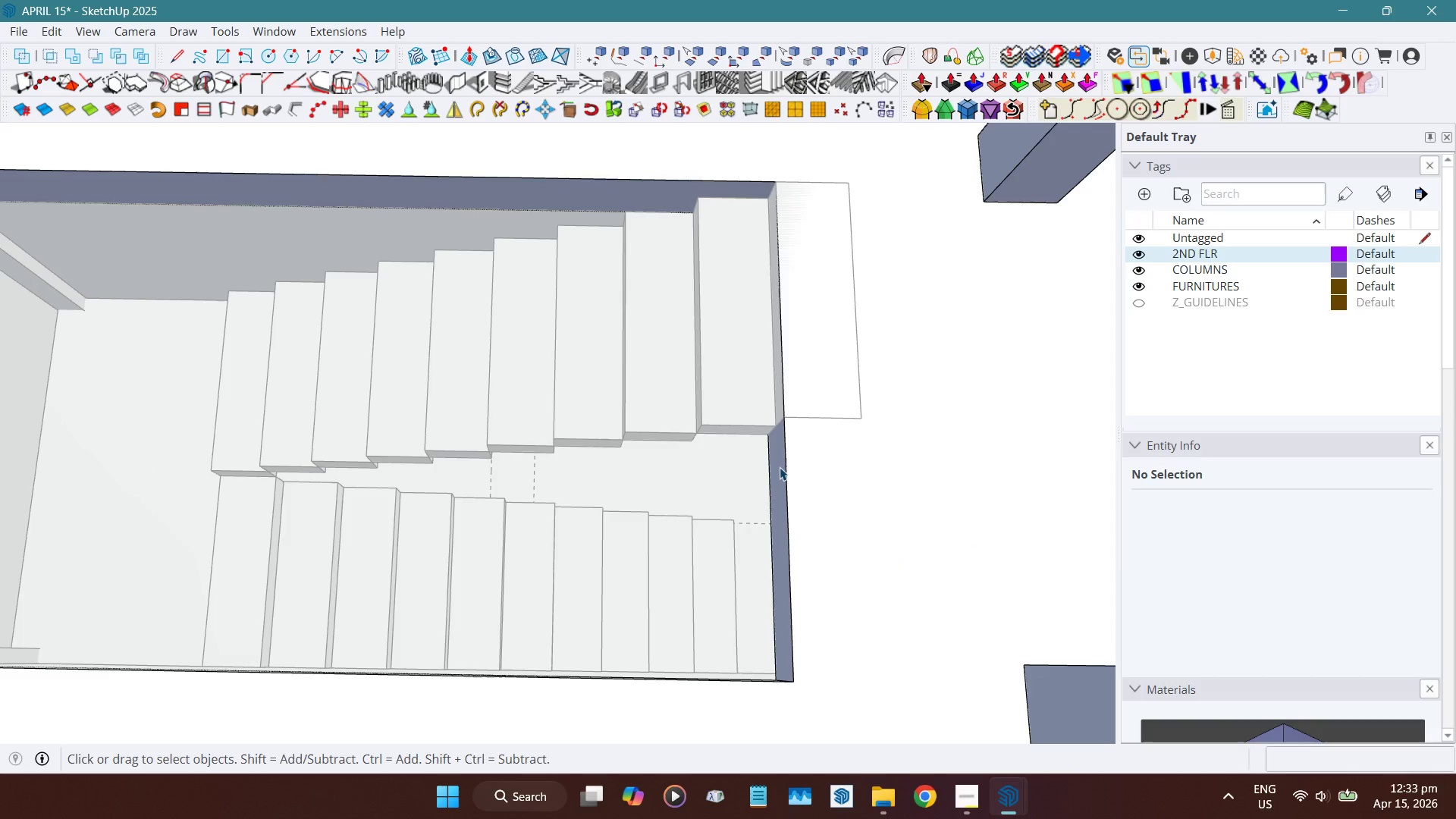 
left_click([780, 467])
 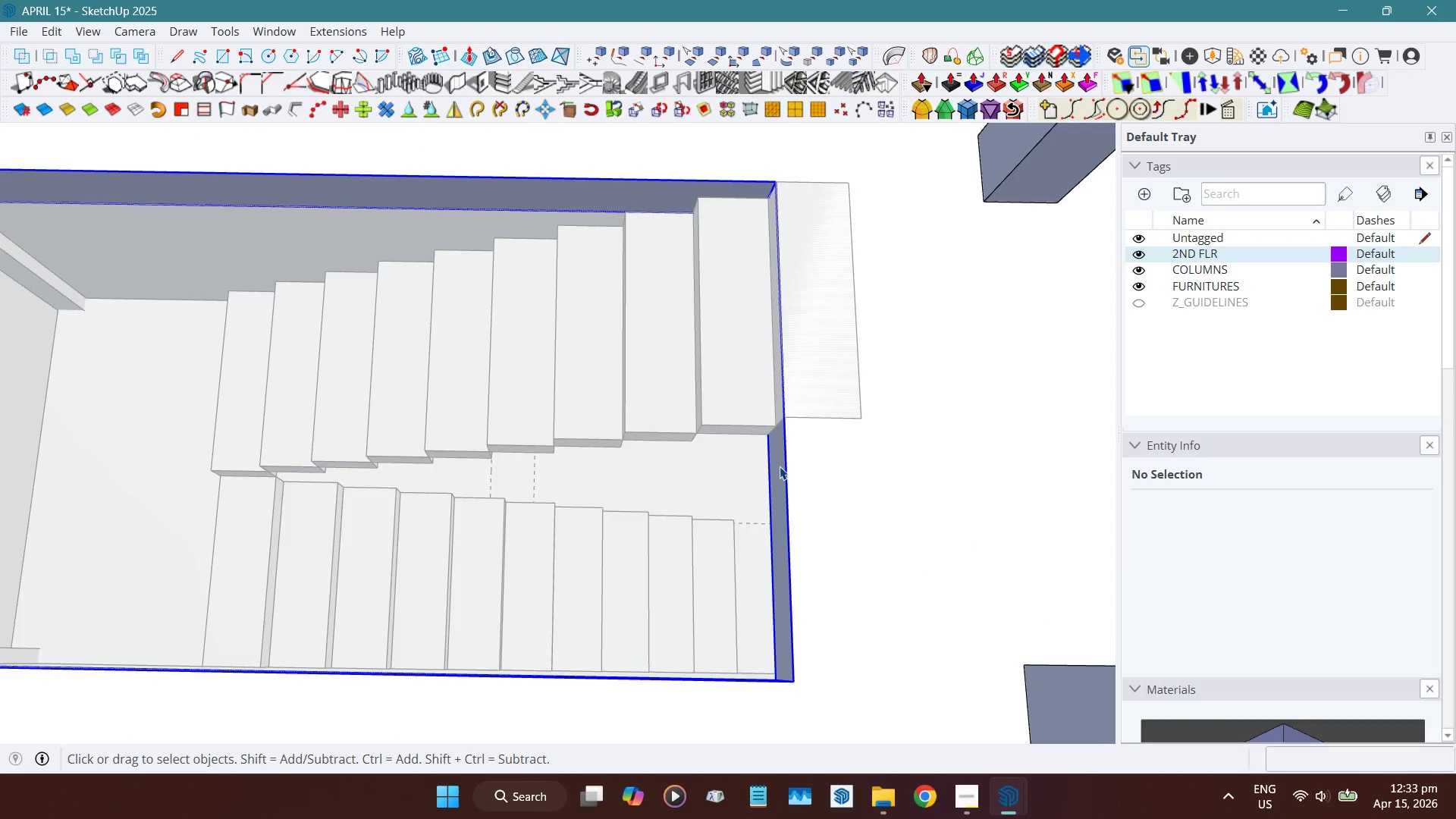 
key(Shift+ShiftLeft)
 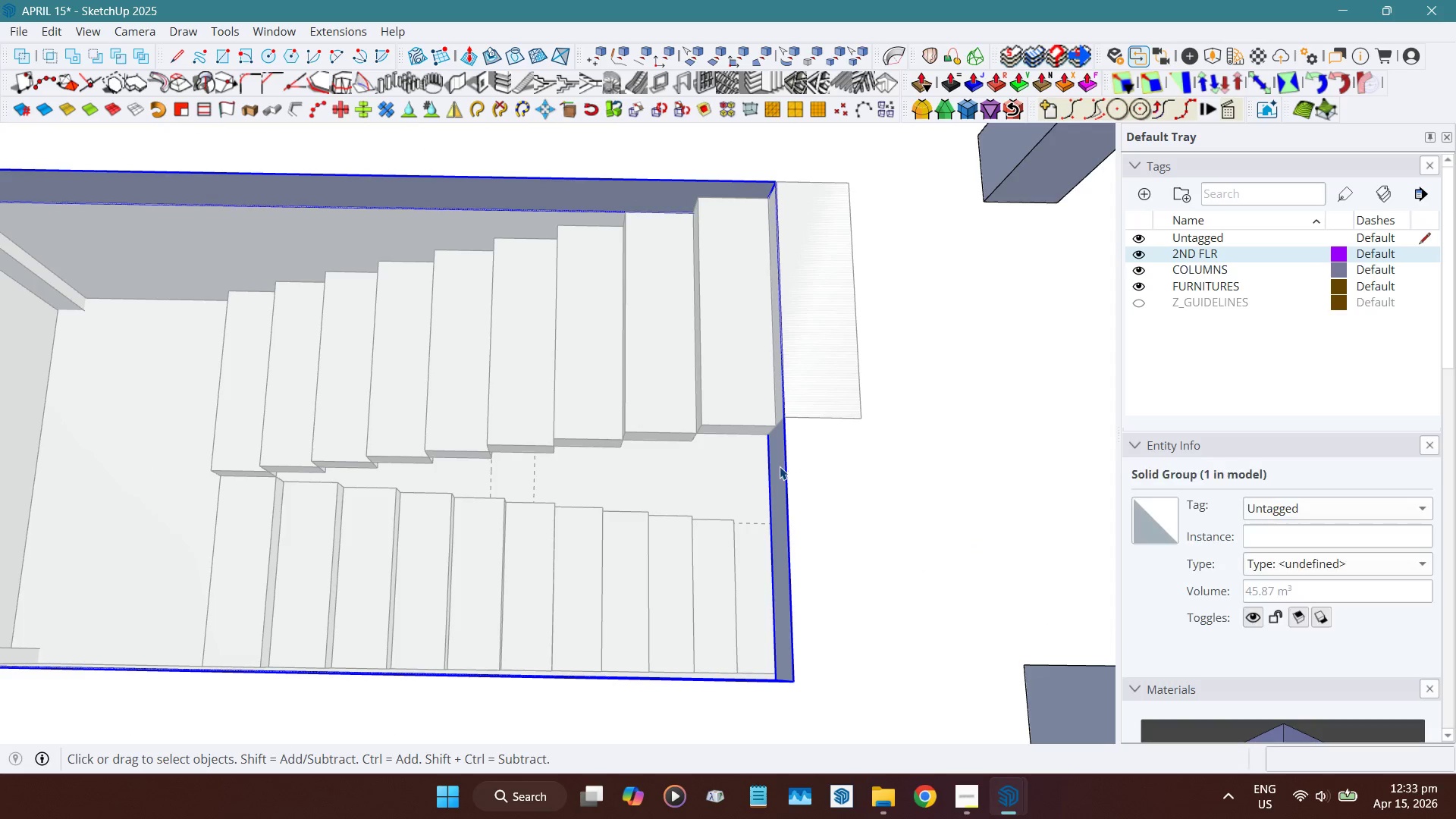 
left_click([780, 466])
 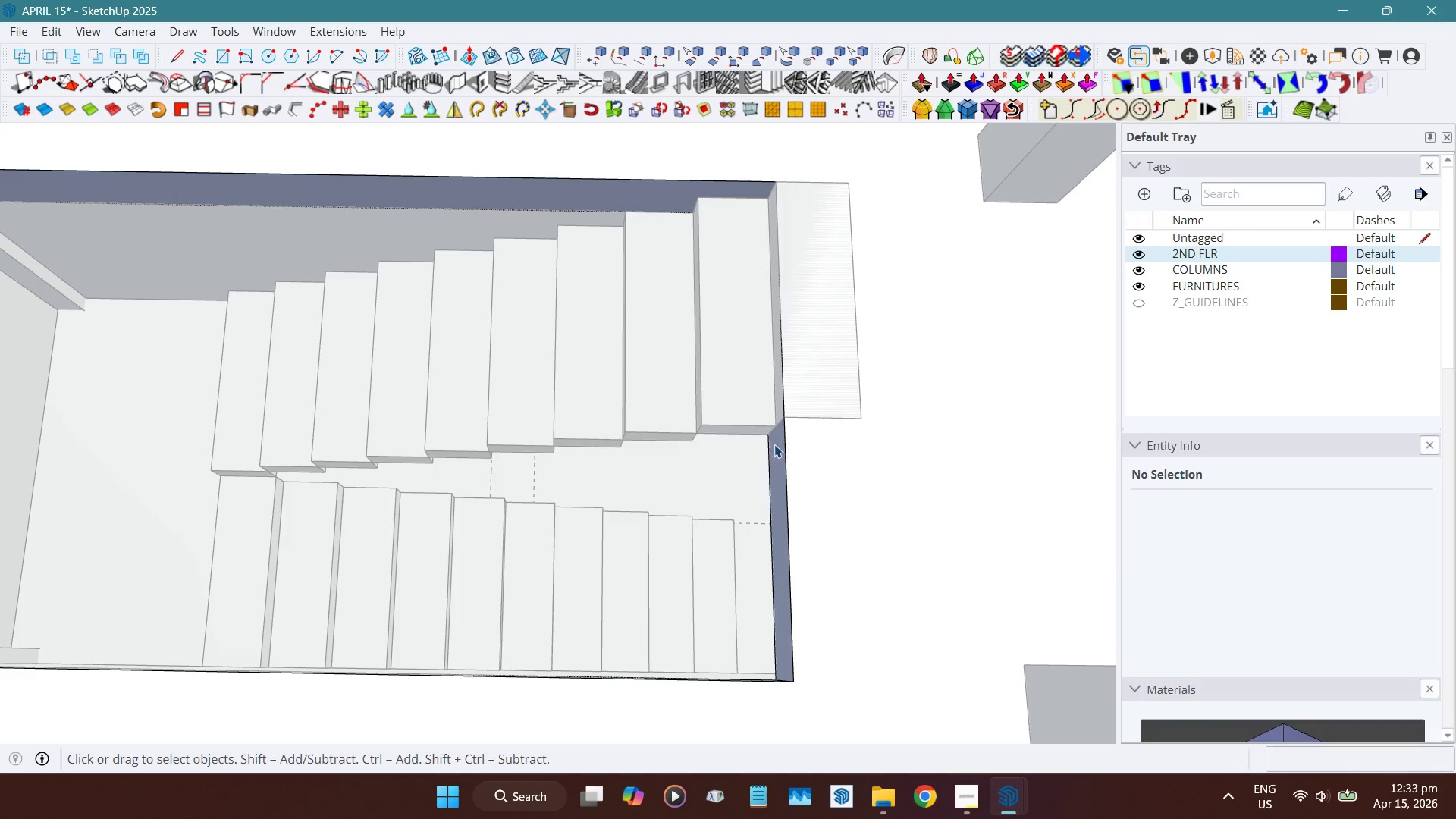 
left_click([776, 446])
 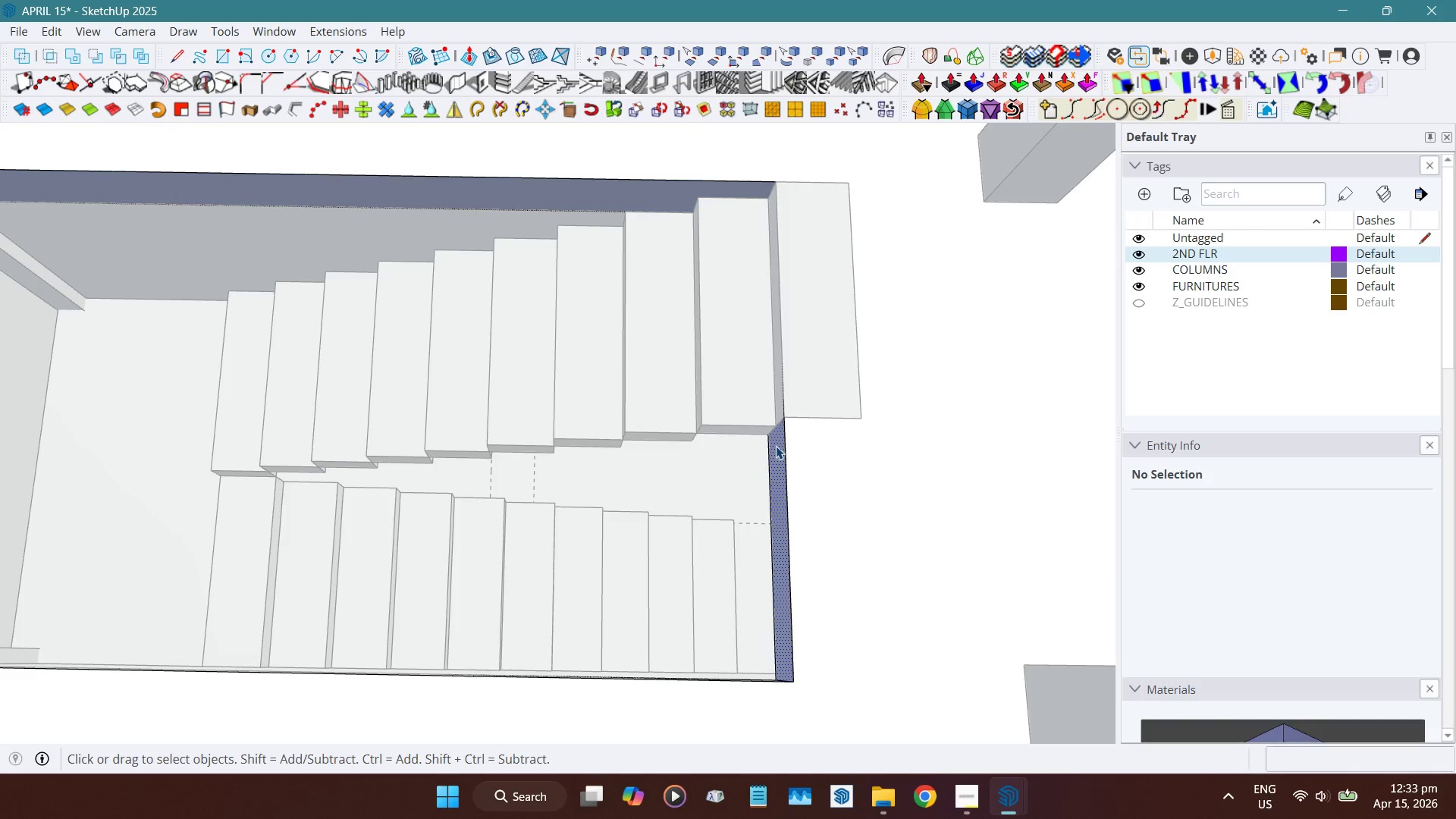 
key(Shift+ShiftLeft)
 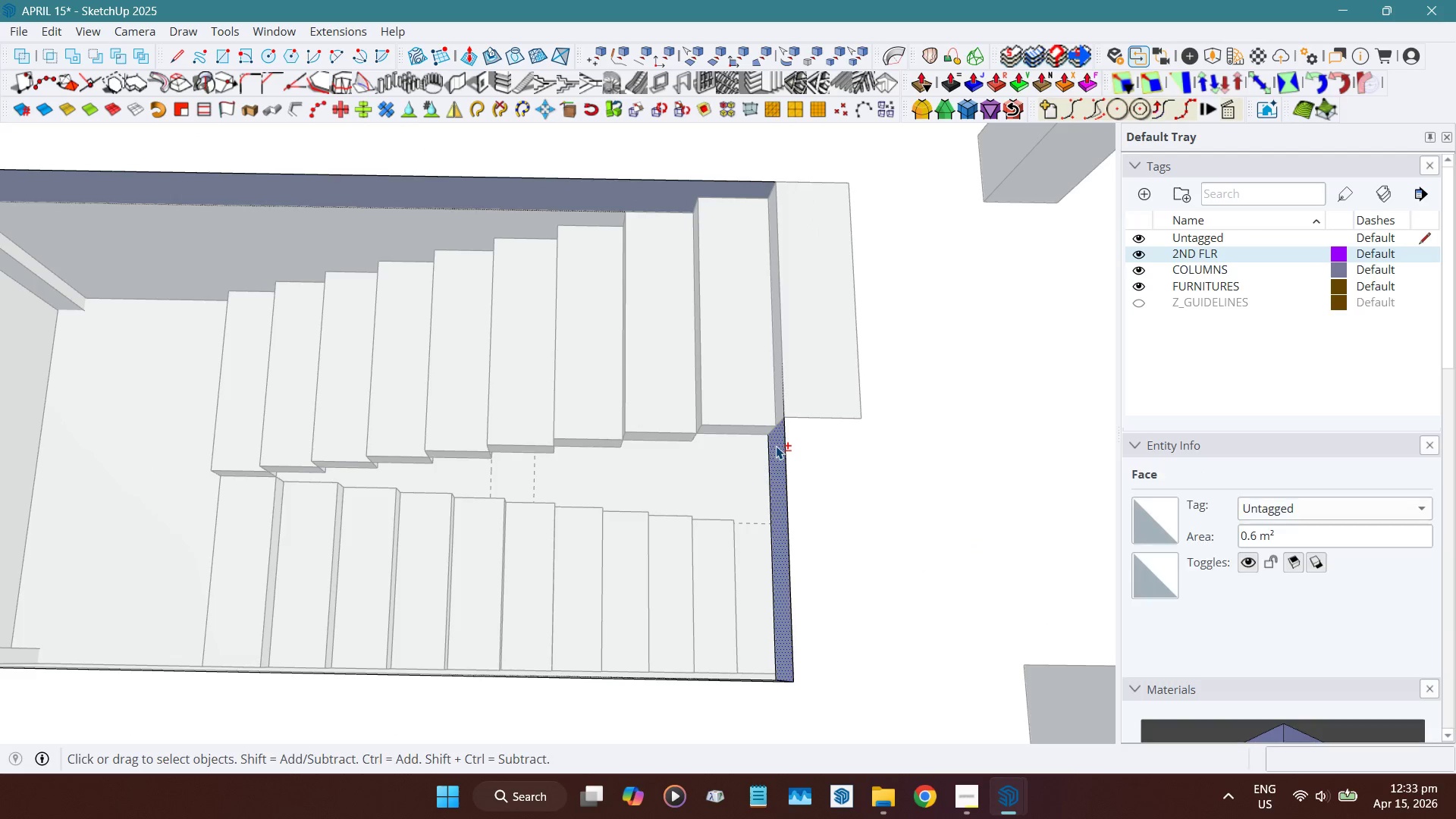 
key(Shift+D)
 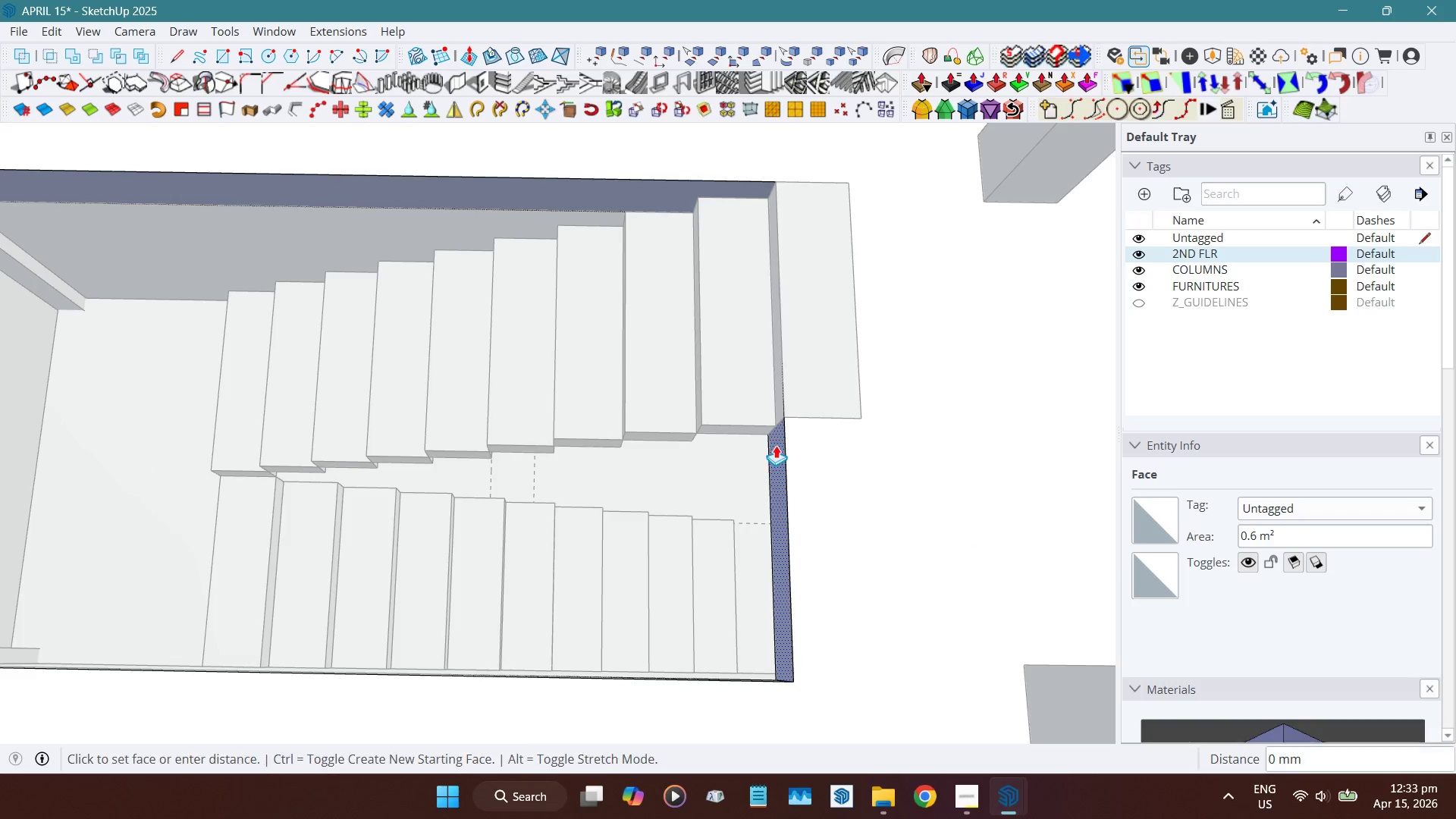 
left_click_drag(start_coordinate=[776, 445], to_coordinate=[853, 416])
 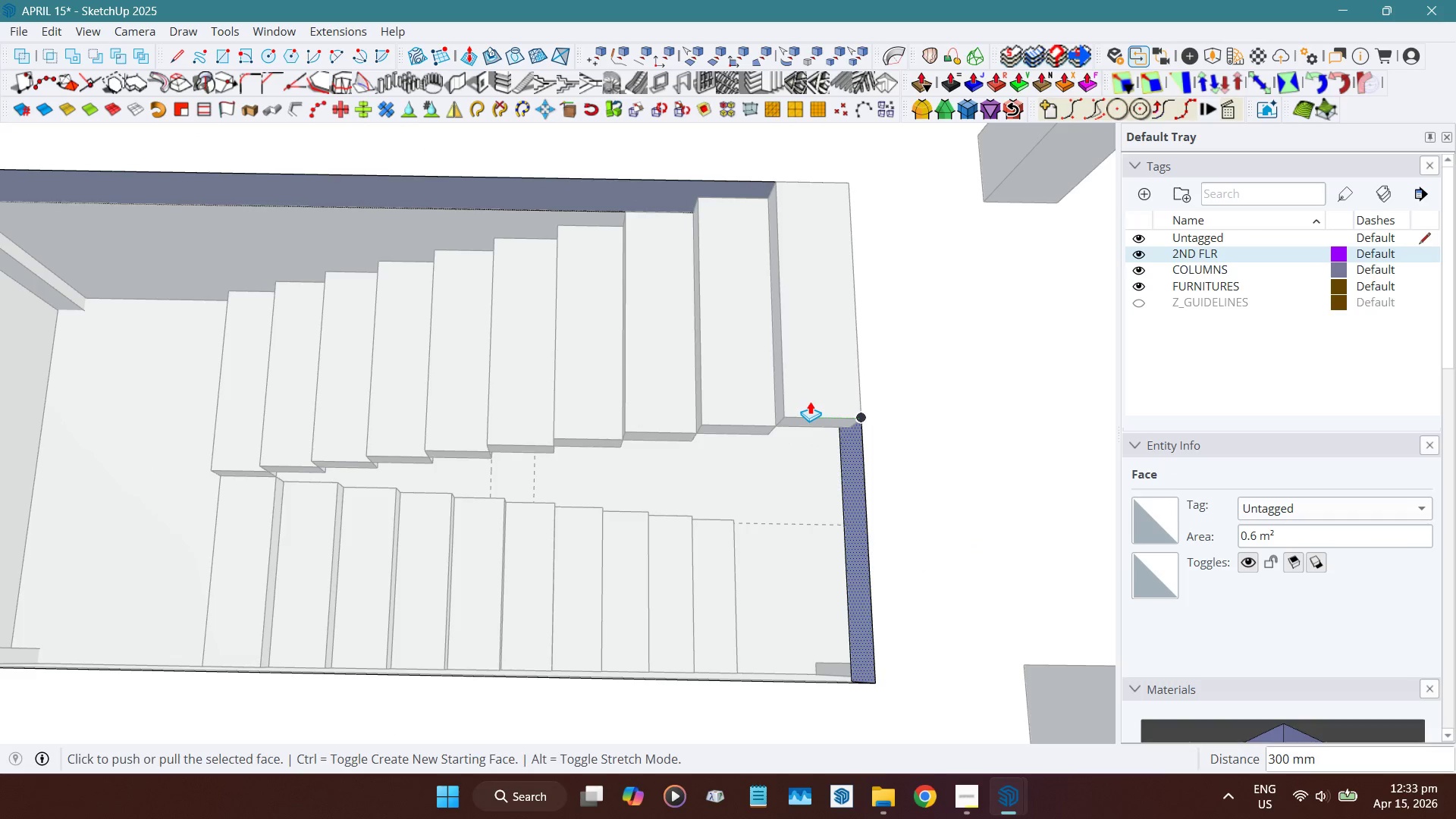 
key(Numpad2)
 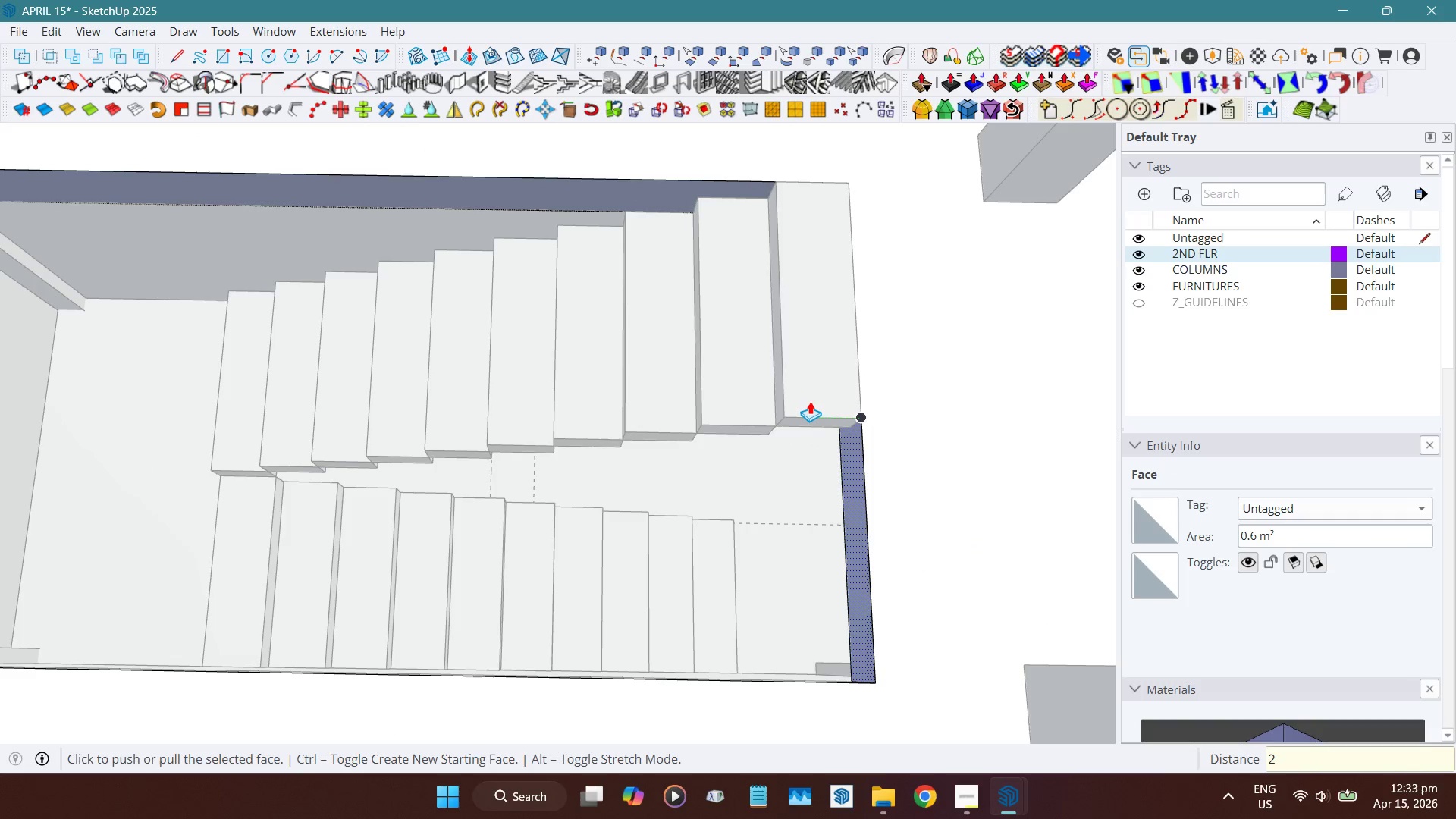 
key(Numpad0)
 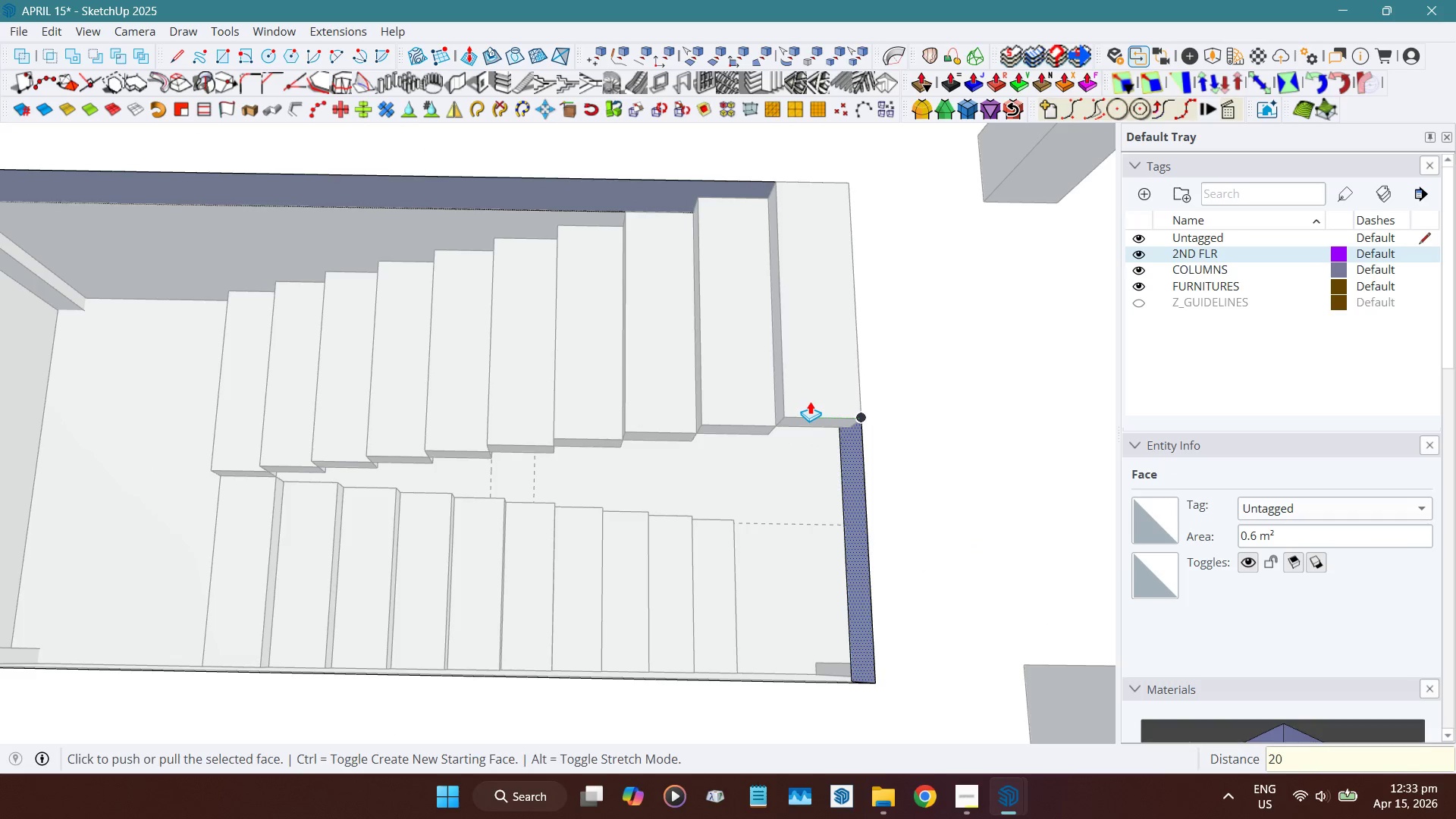 
key(Numpad0)
 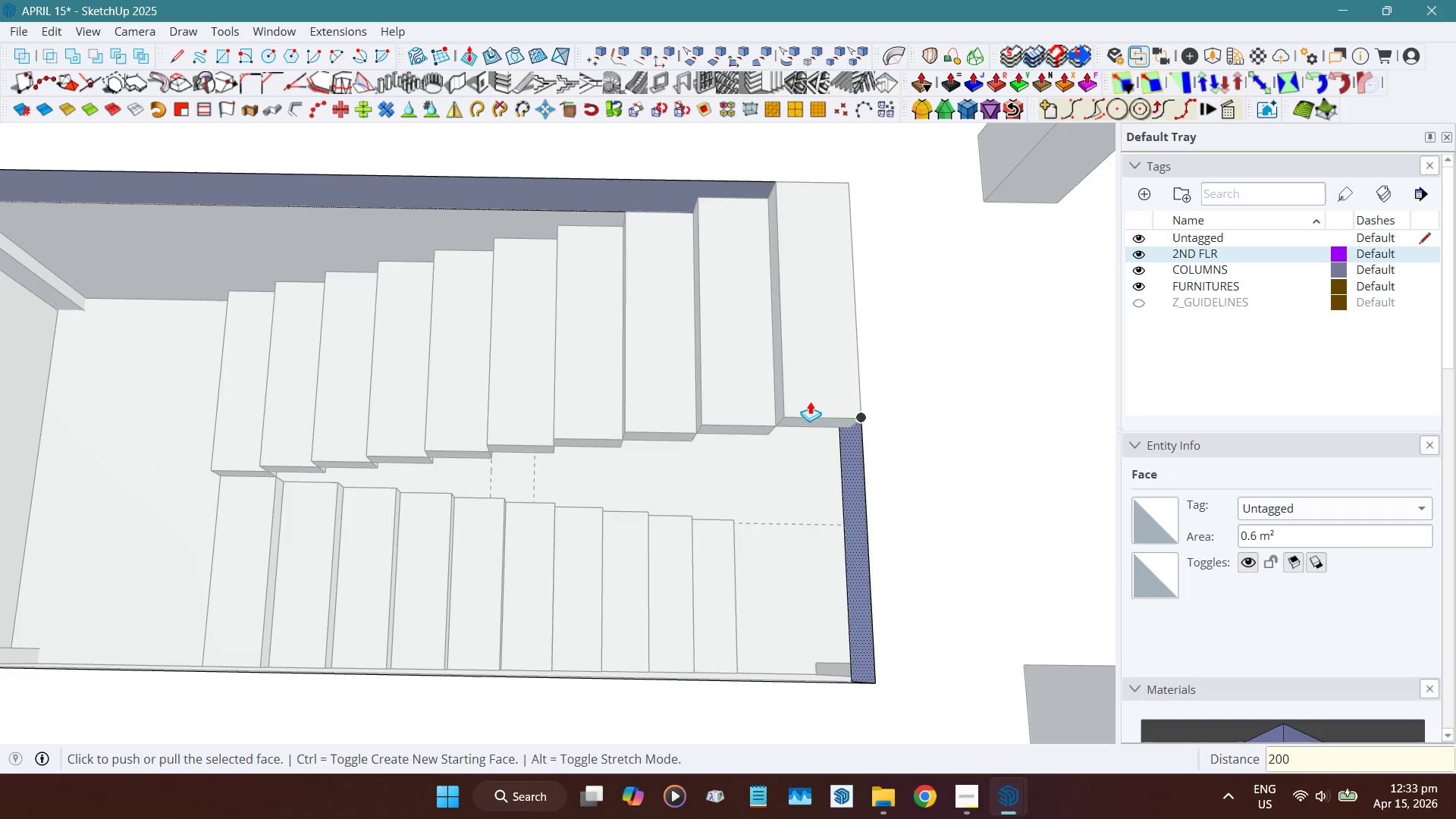 
key(NumpadEnter)
 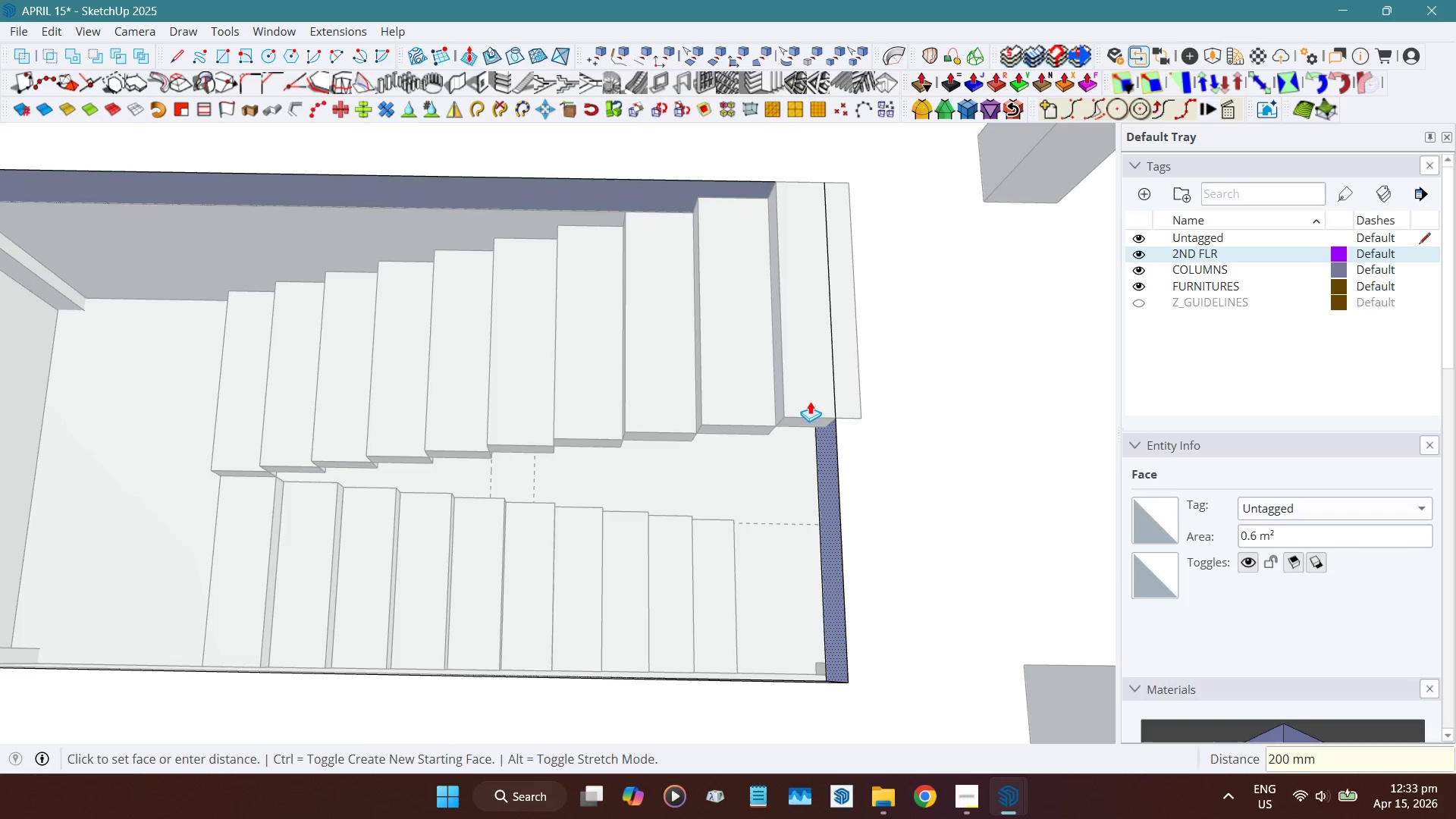 
key(Space)
 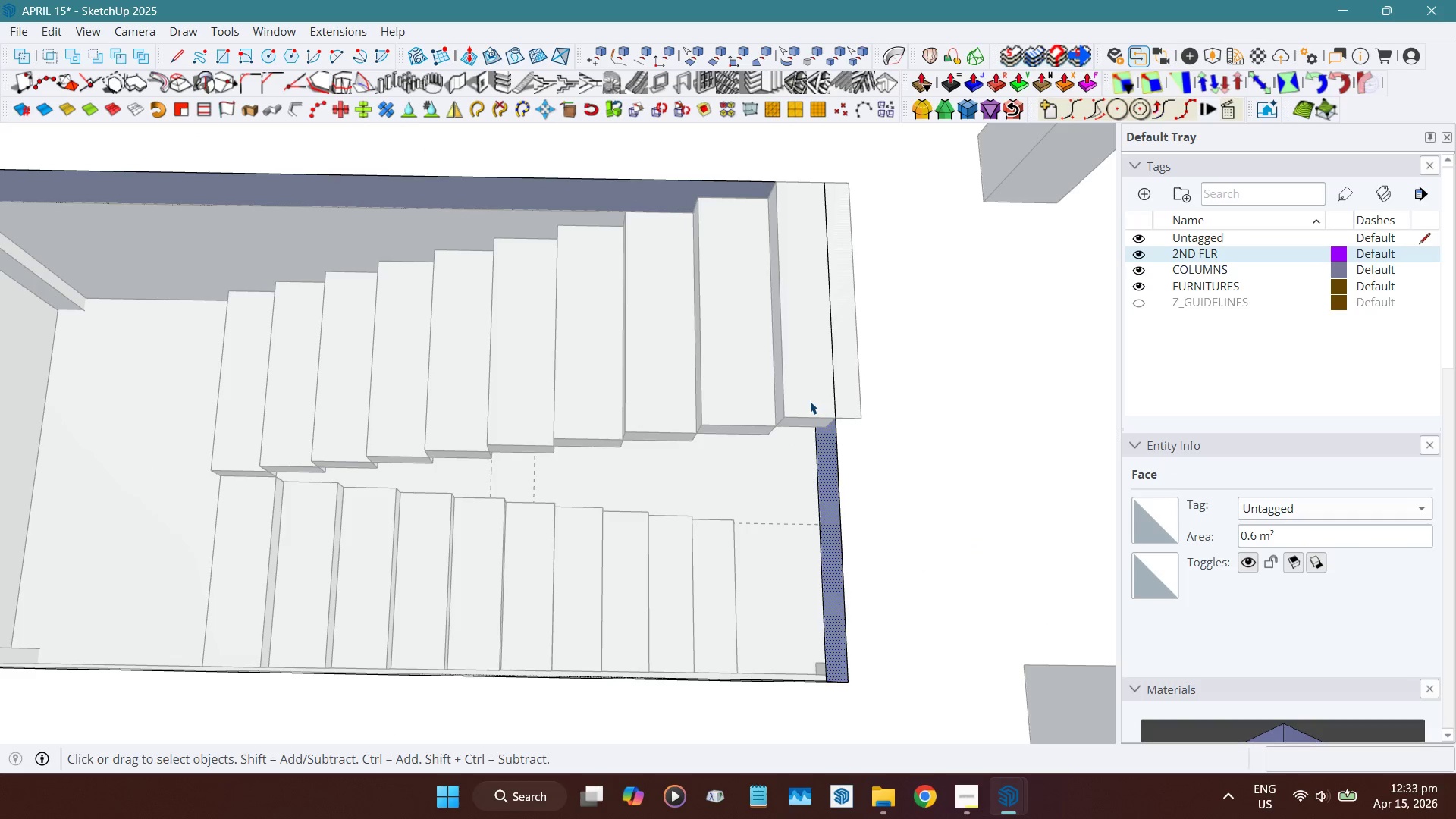 
key(Escape)
 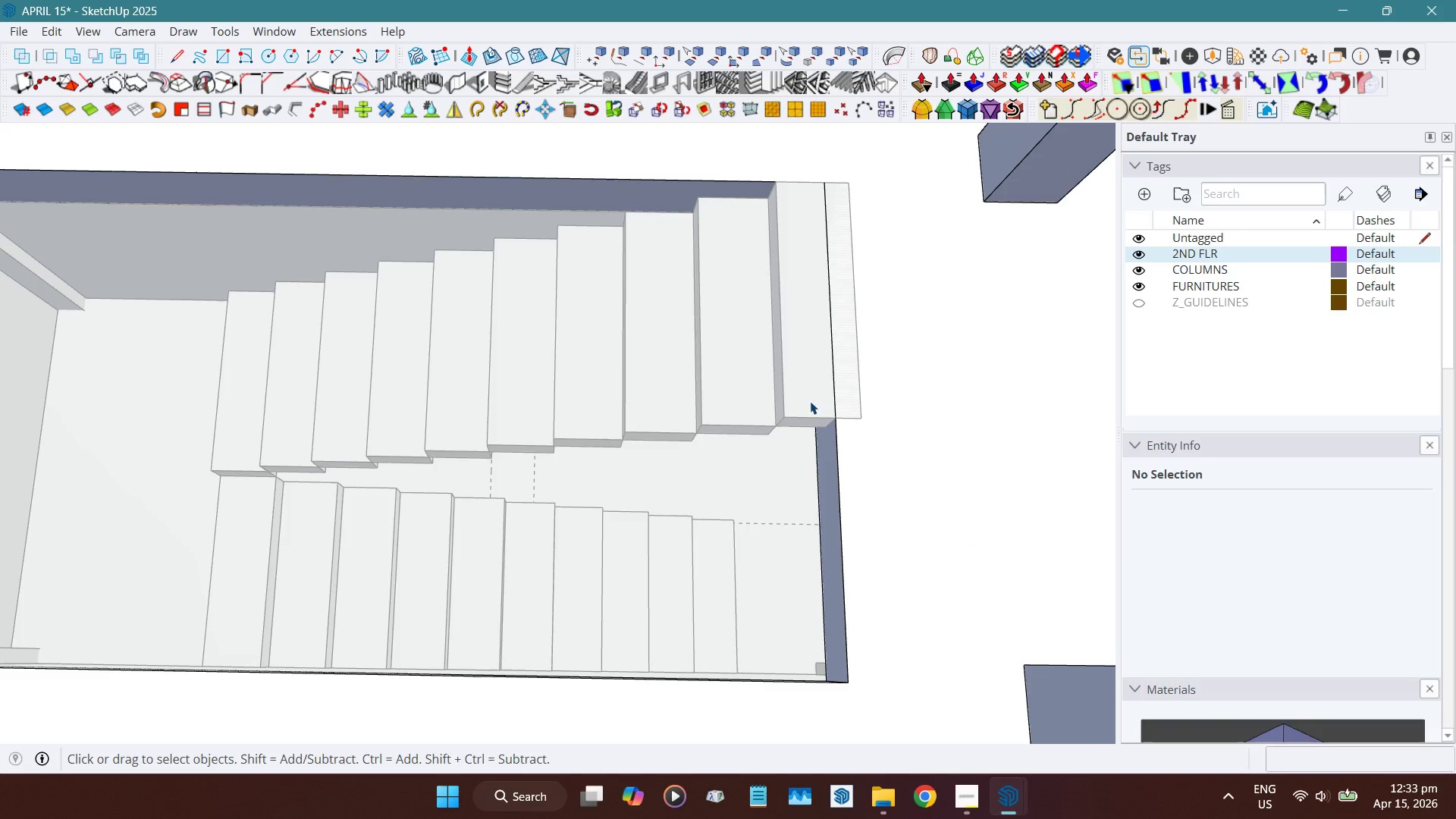 
key(Escape)
 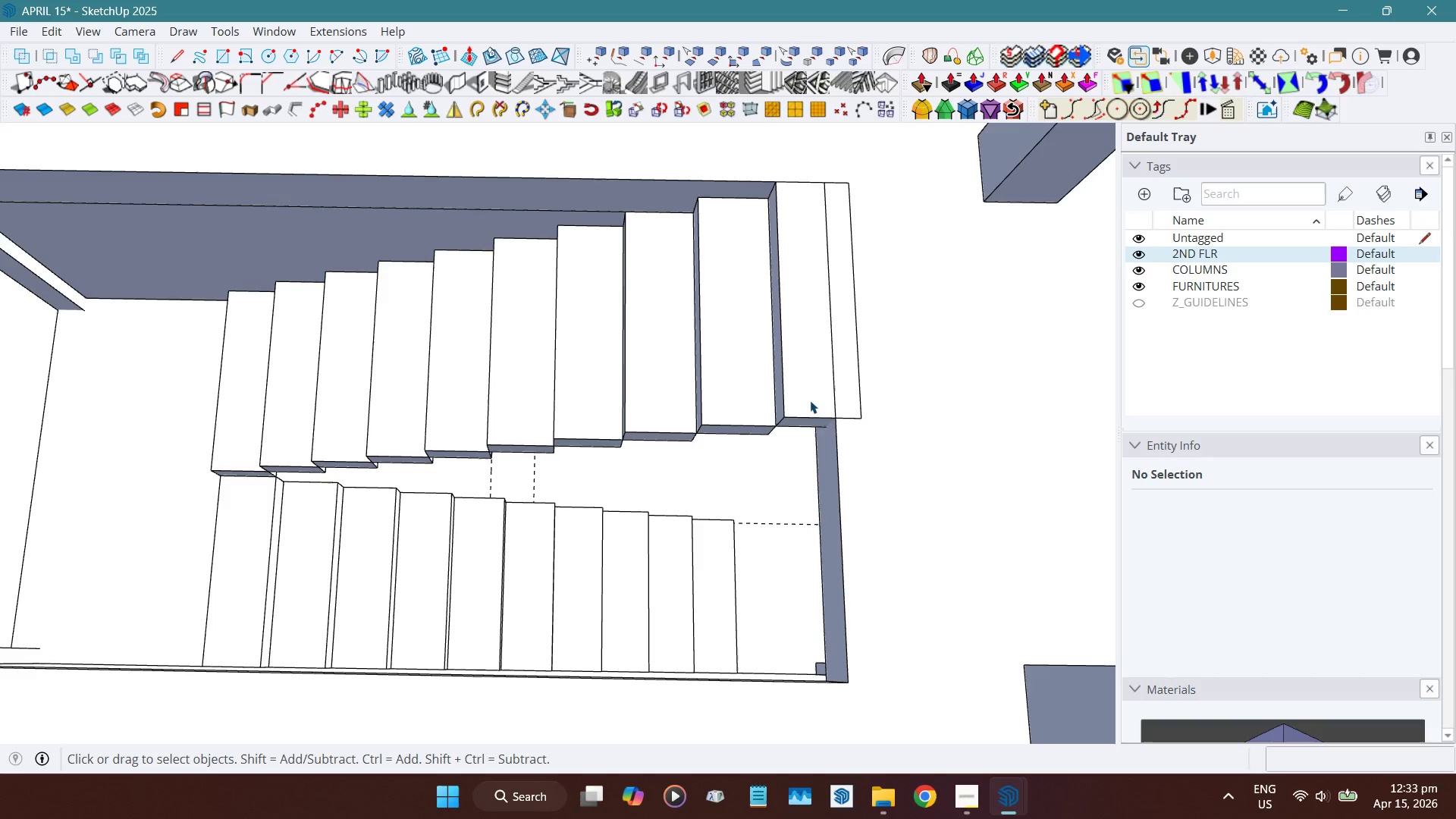 
left_click([810, 400])
 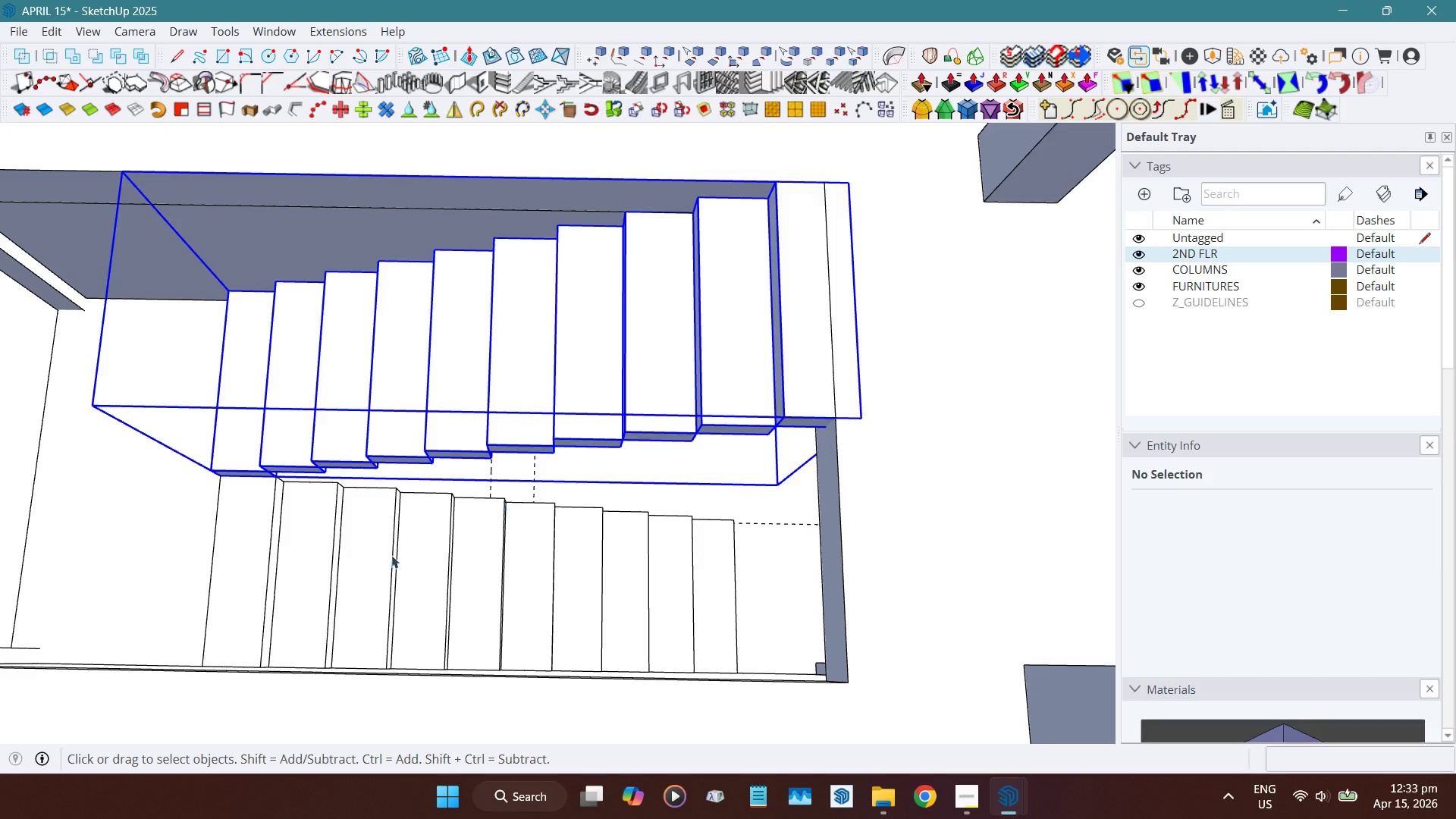 
hold_key(key=ShiftLeft, duration=0.42)
left_click([334, 588])
 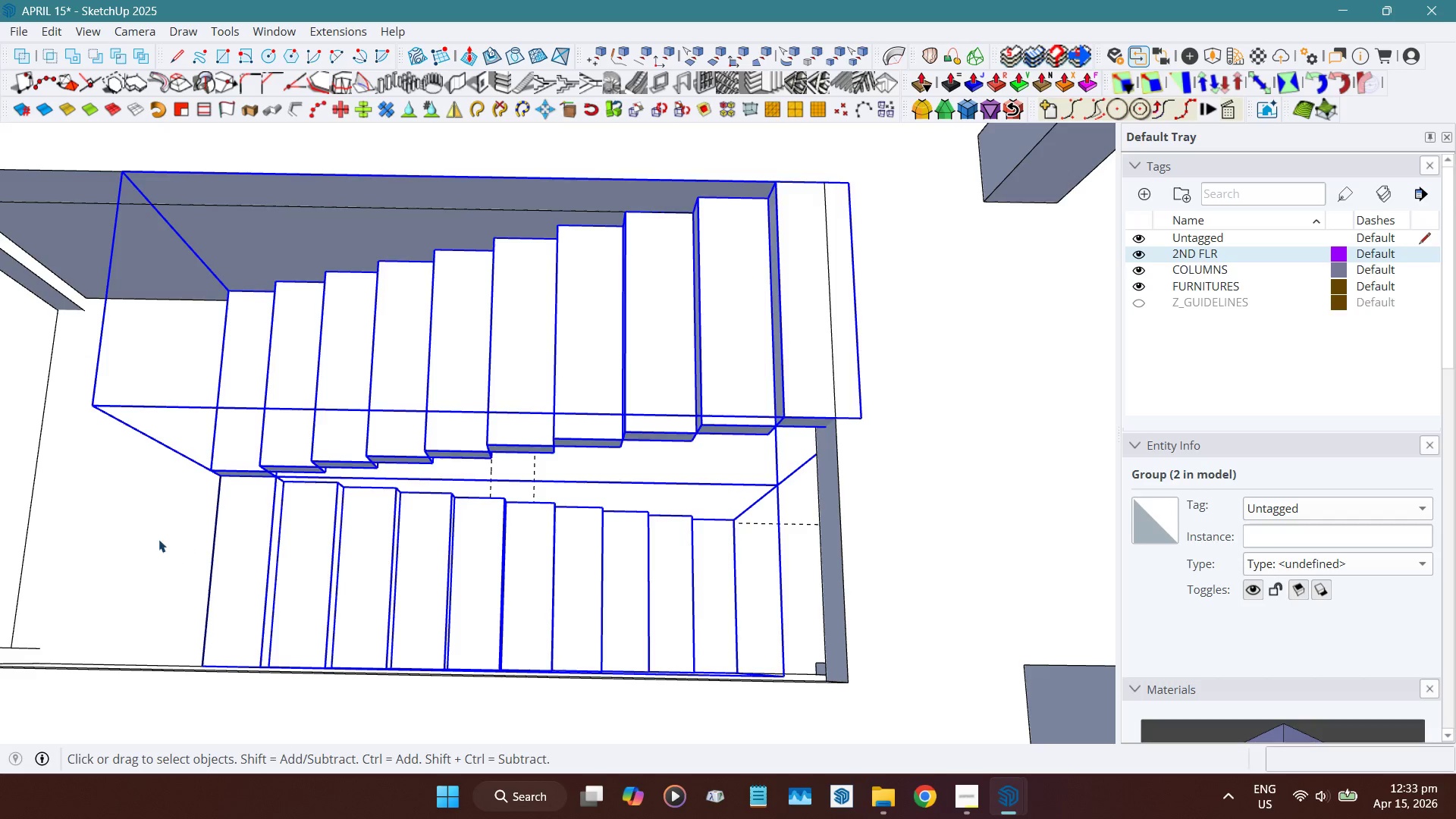 
hold_key(key=ShiftLeft, duration=0.55)
left_click([156, 538])
 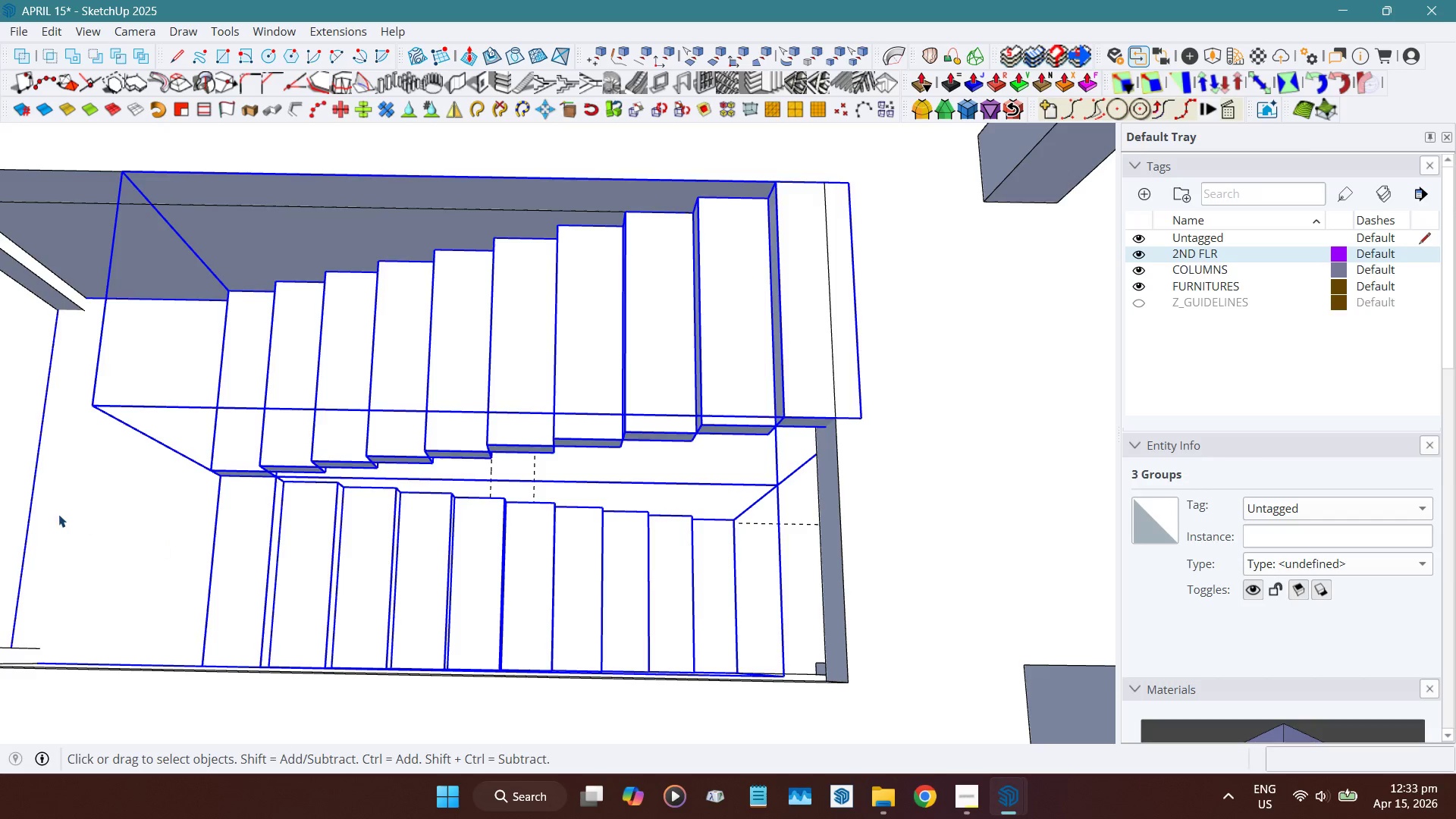 
type(gW)
 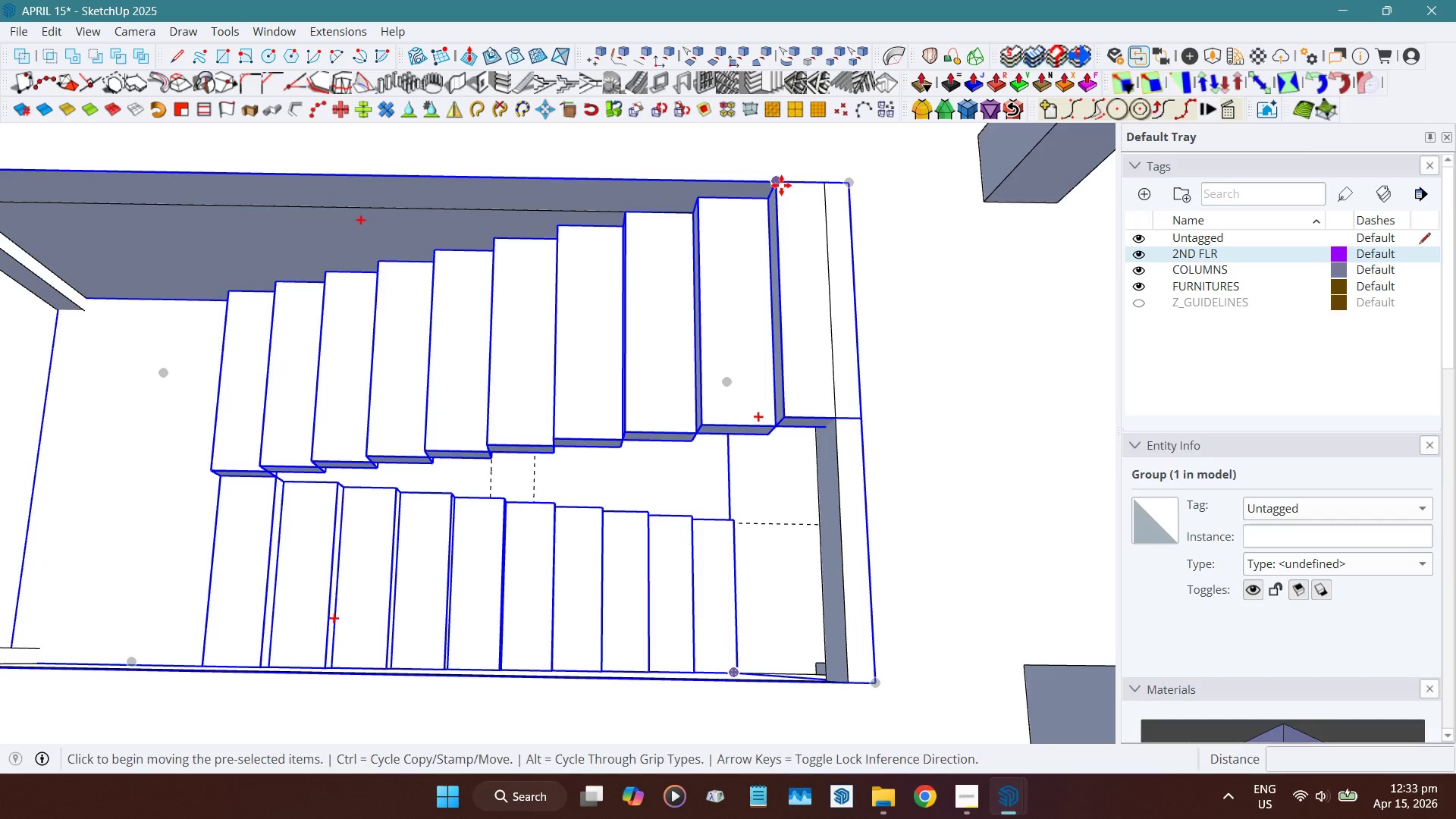 
left_click([820, 184])
 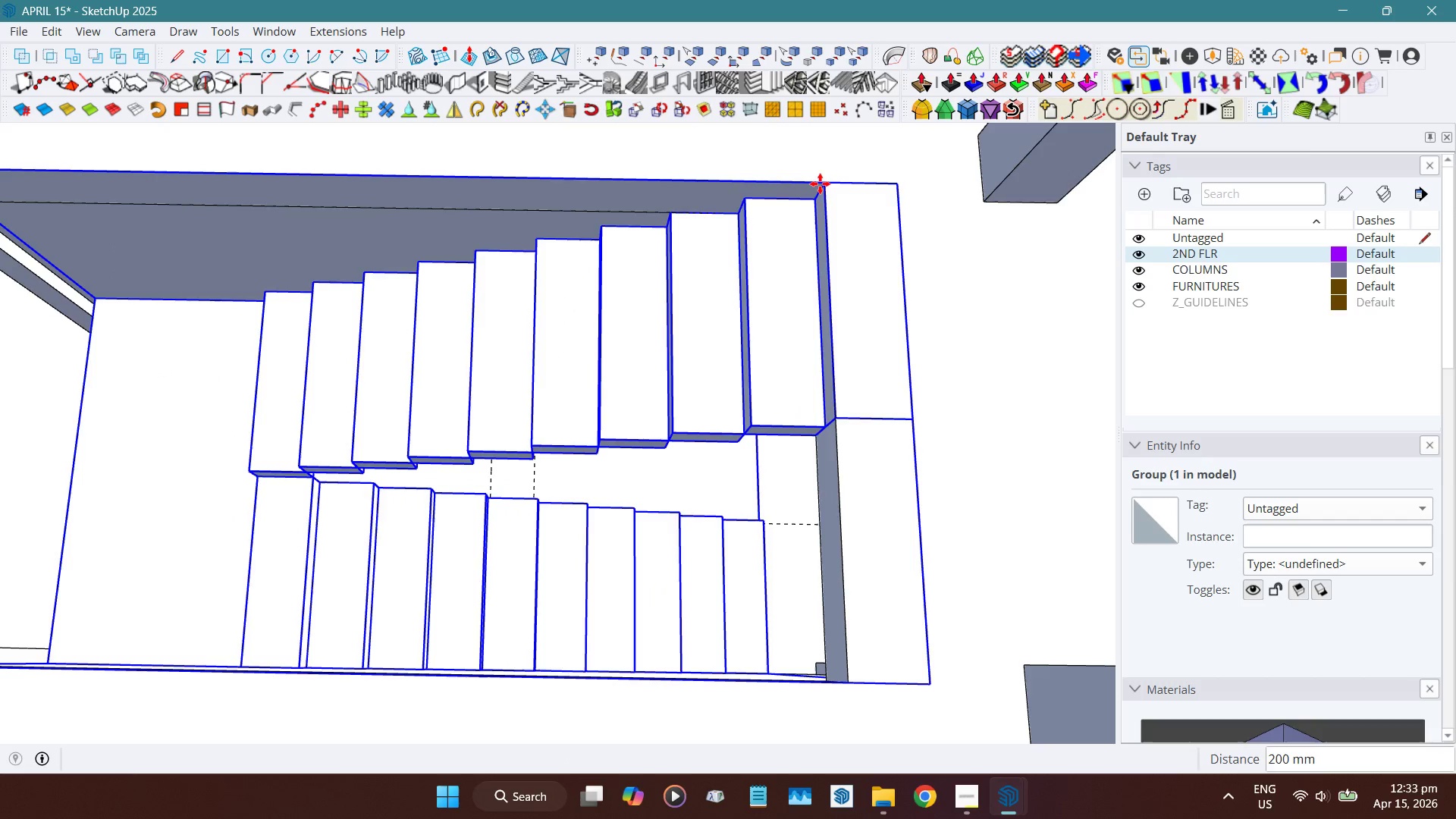 
key(Space)
 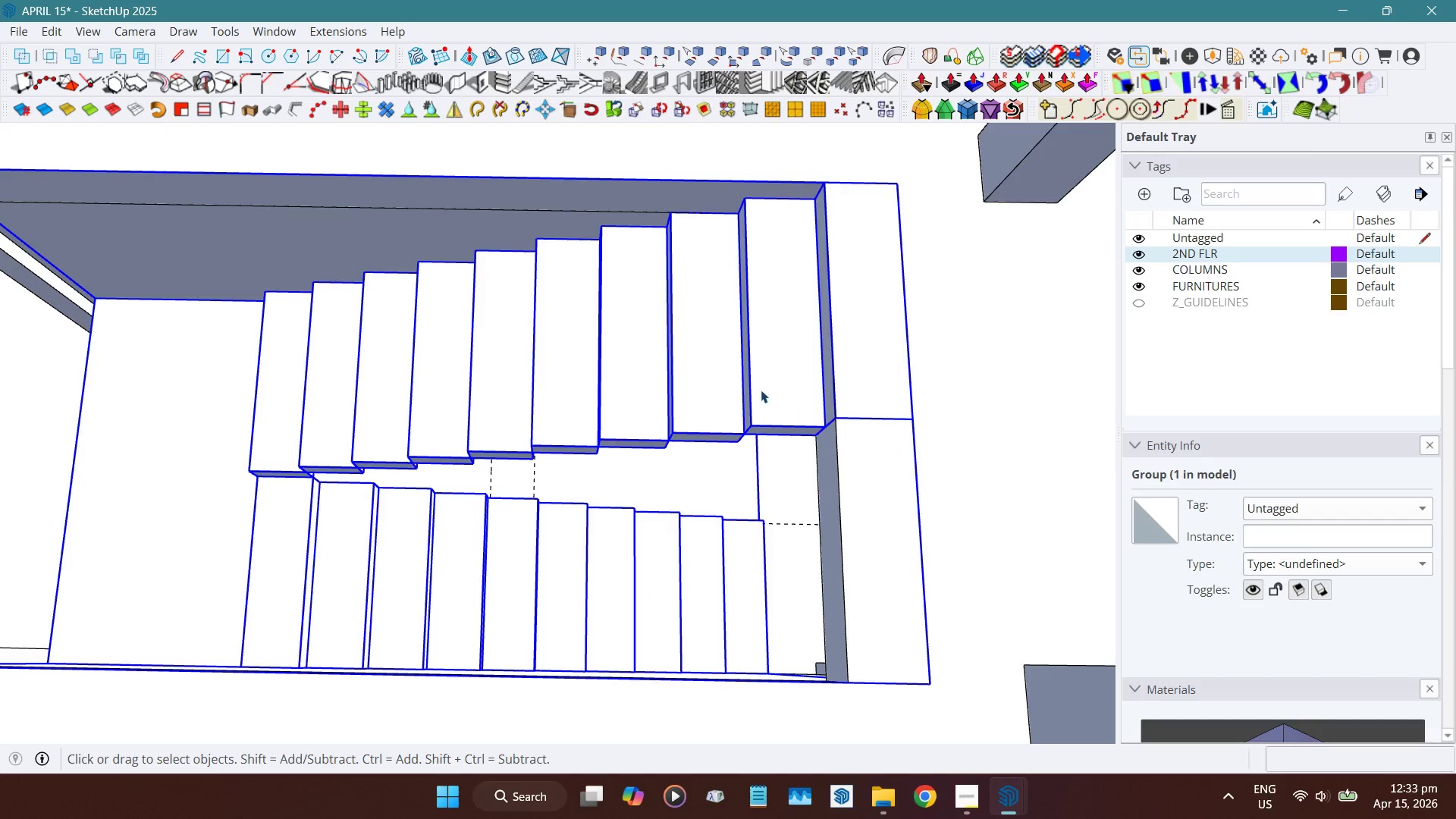 
double_click([762, 390])
 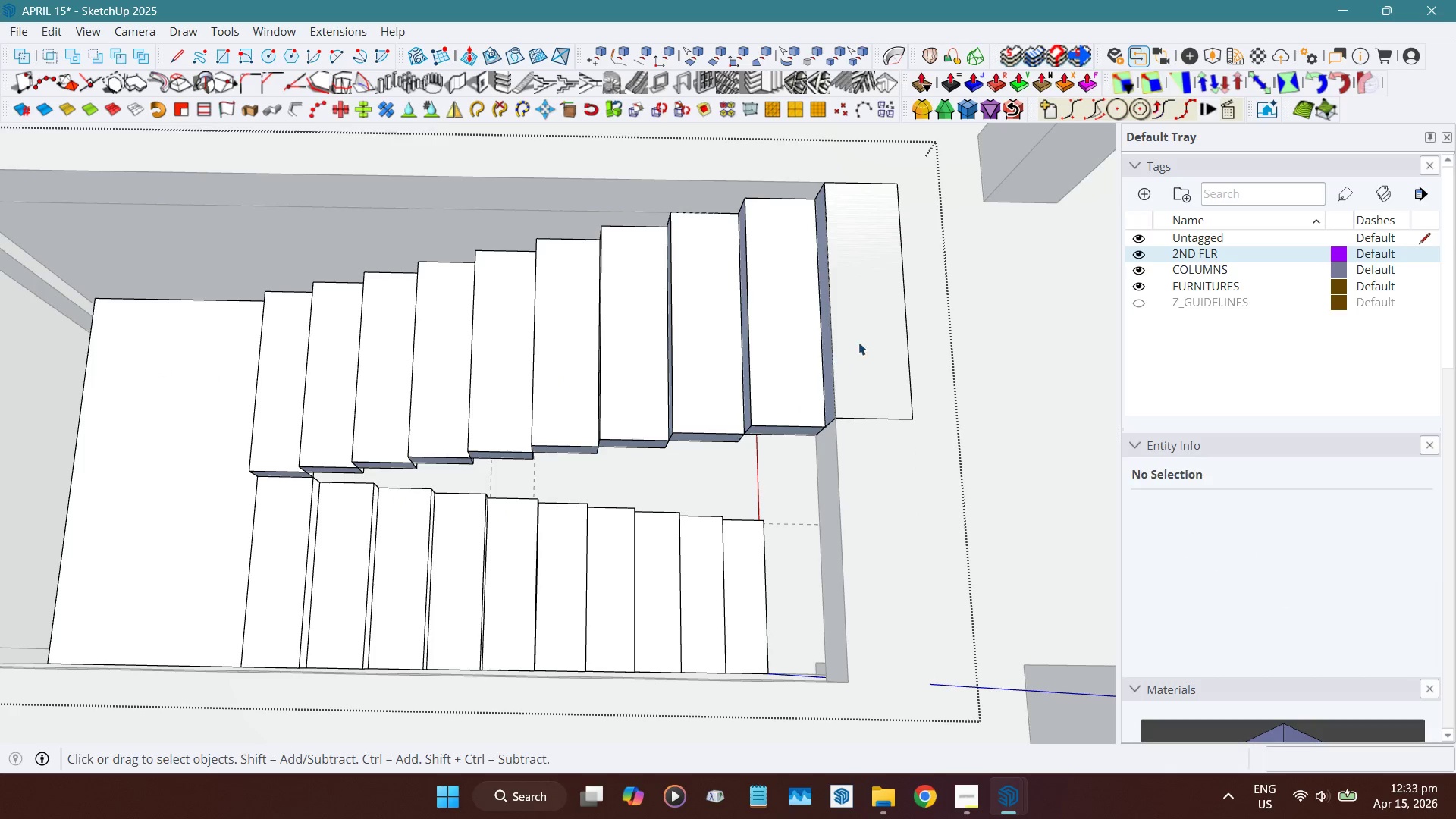 
left_click([860, 340])
 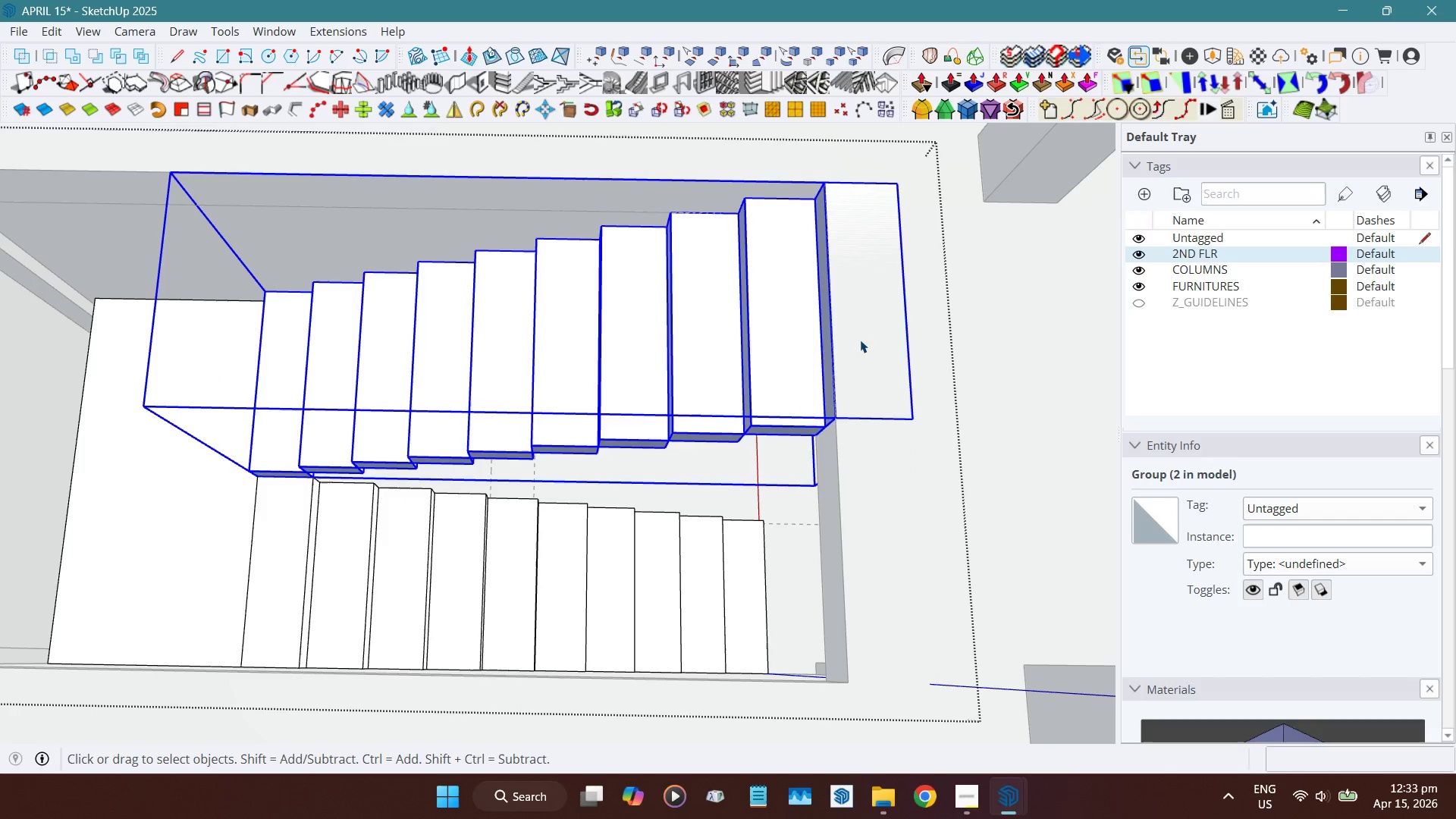 
double_click([860, 340])
 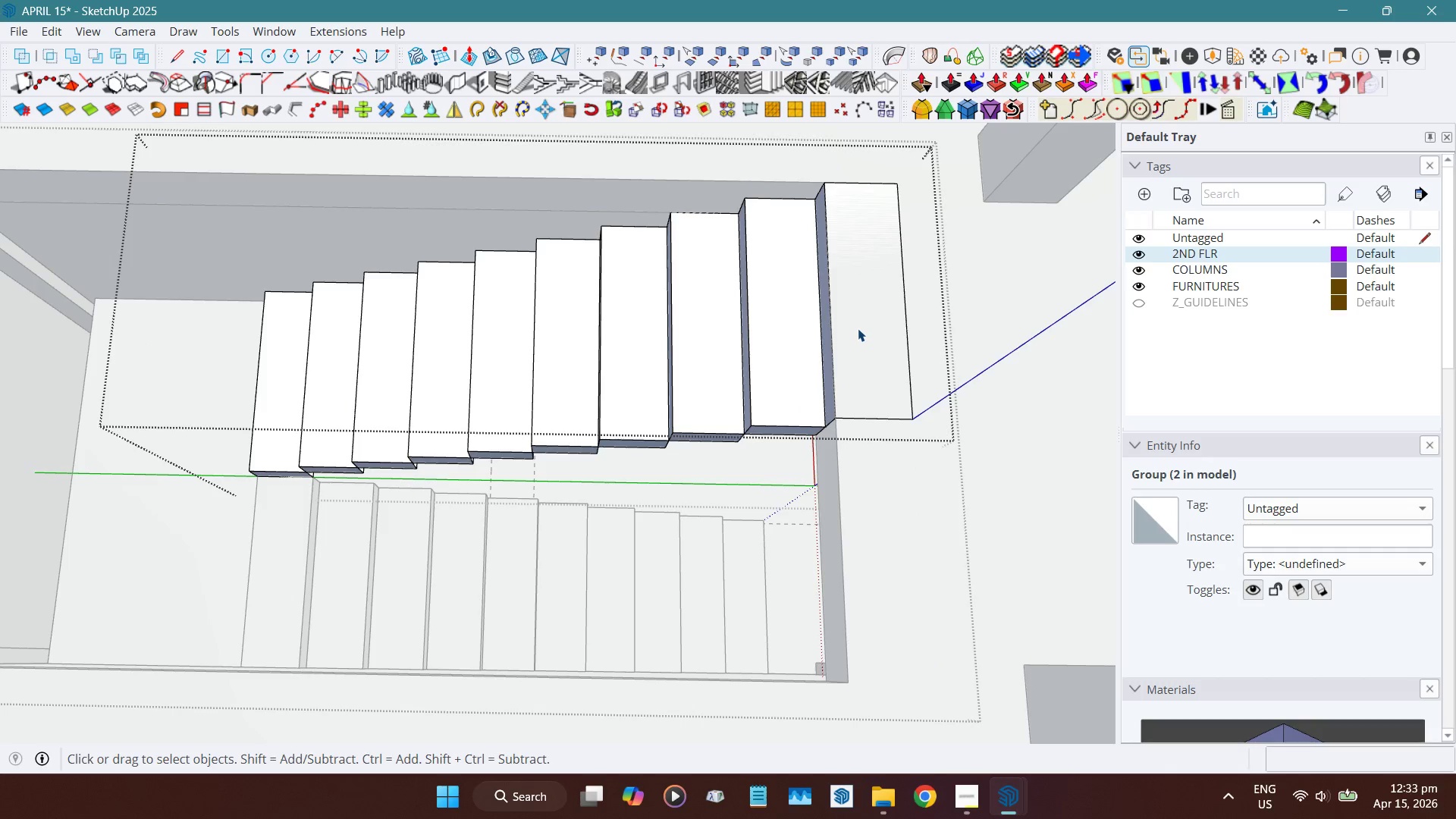 
left_click([858, 328])
 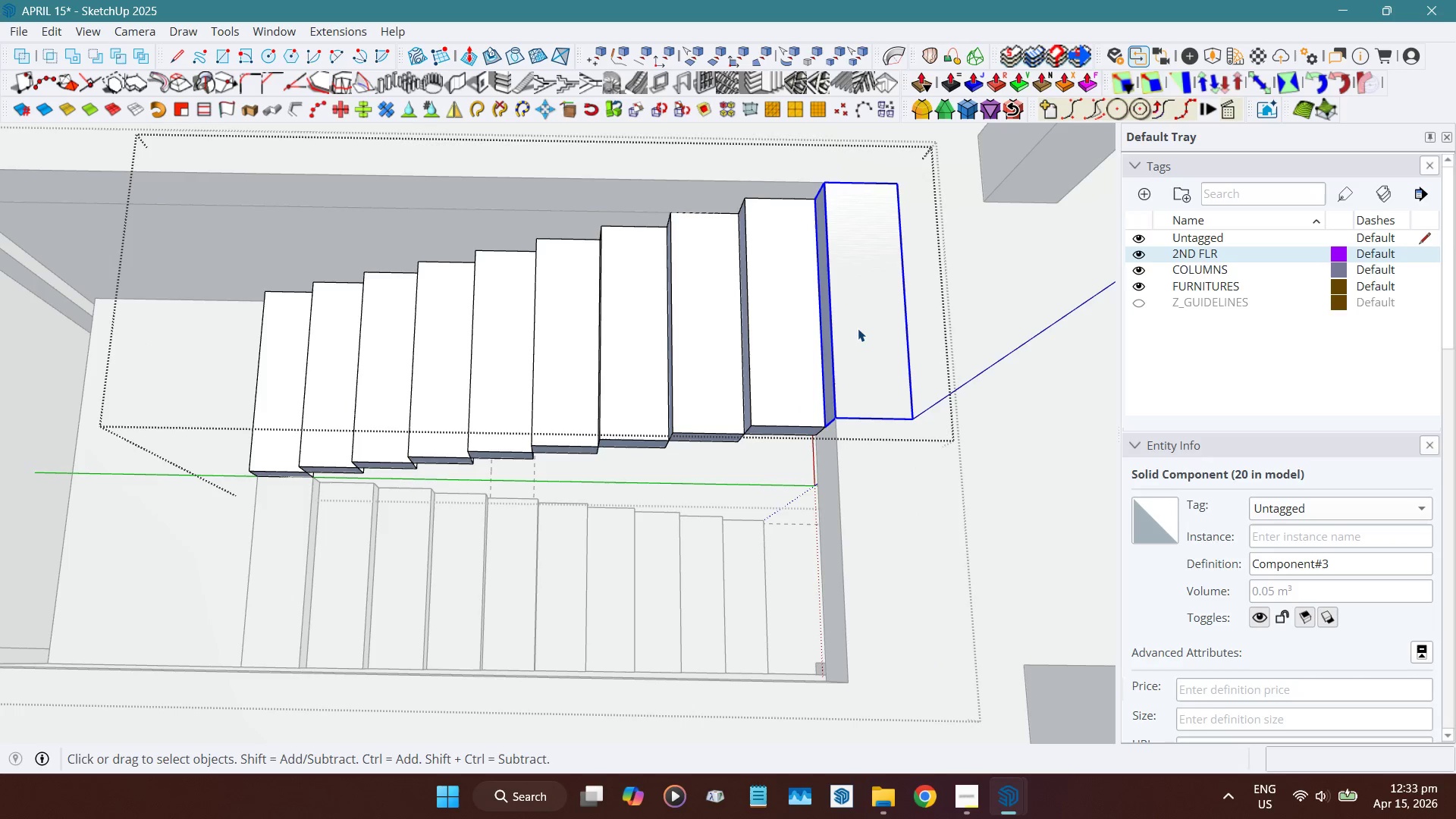 
key(Delete)
 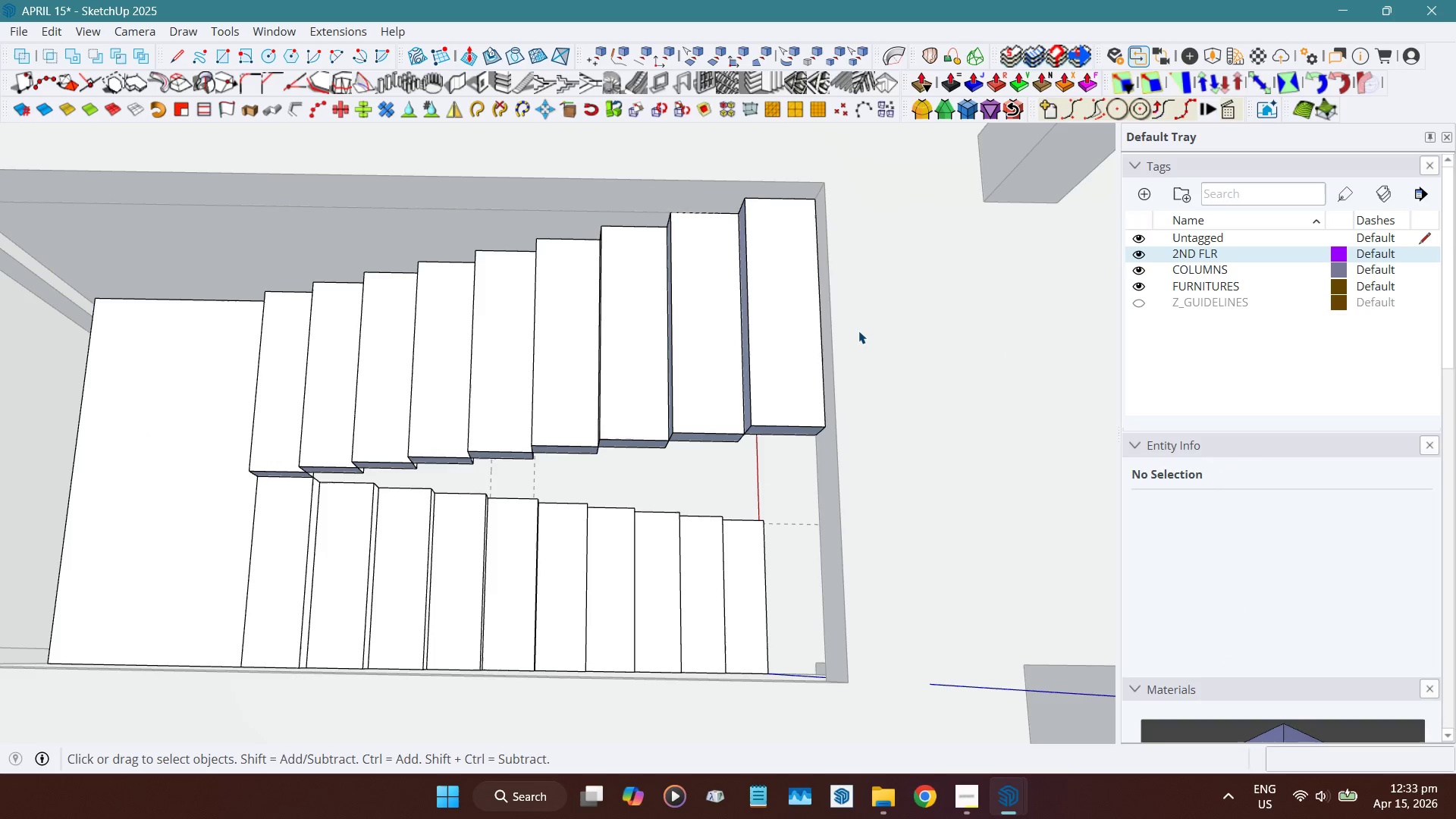 
hold_key(key=ShiftLeft, duration=0.48)
 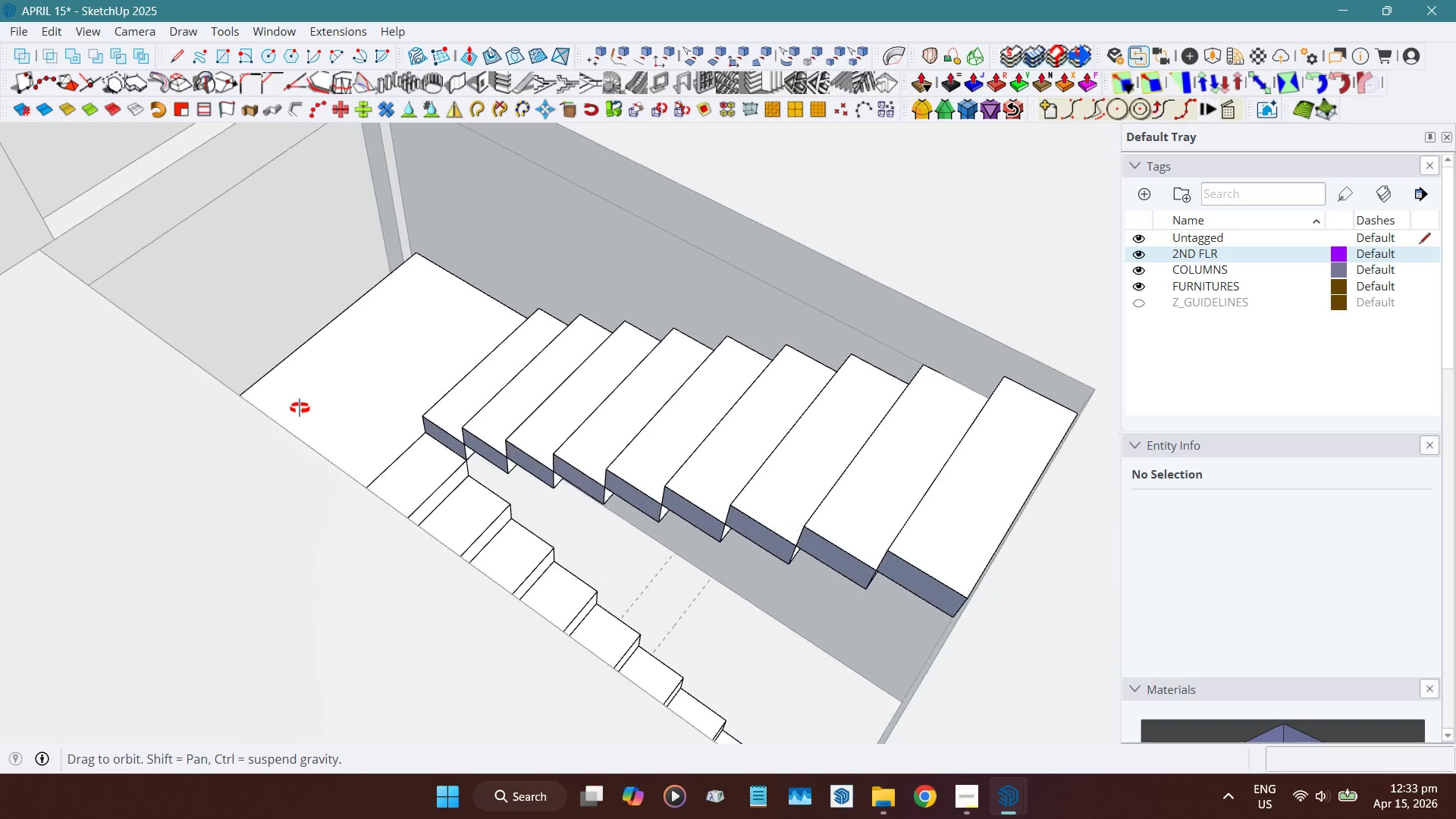 
hold_key(key=ShiftLeft, duration=0.48)
 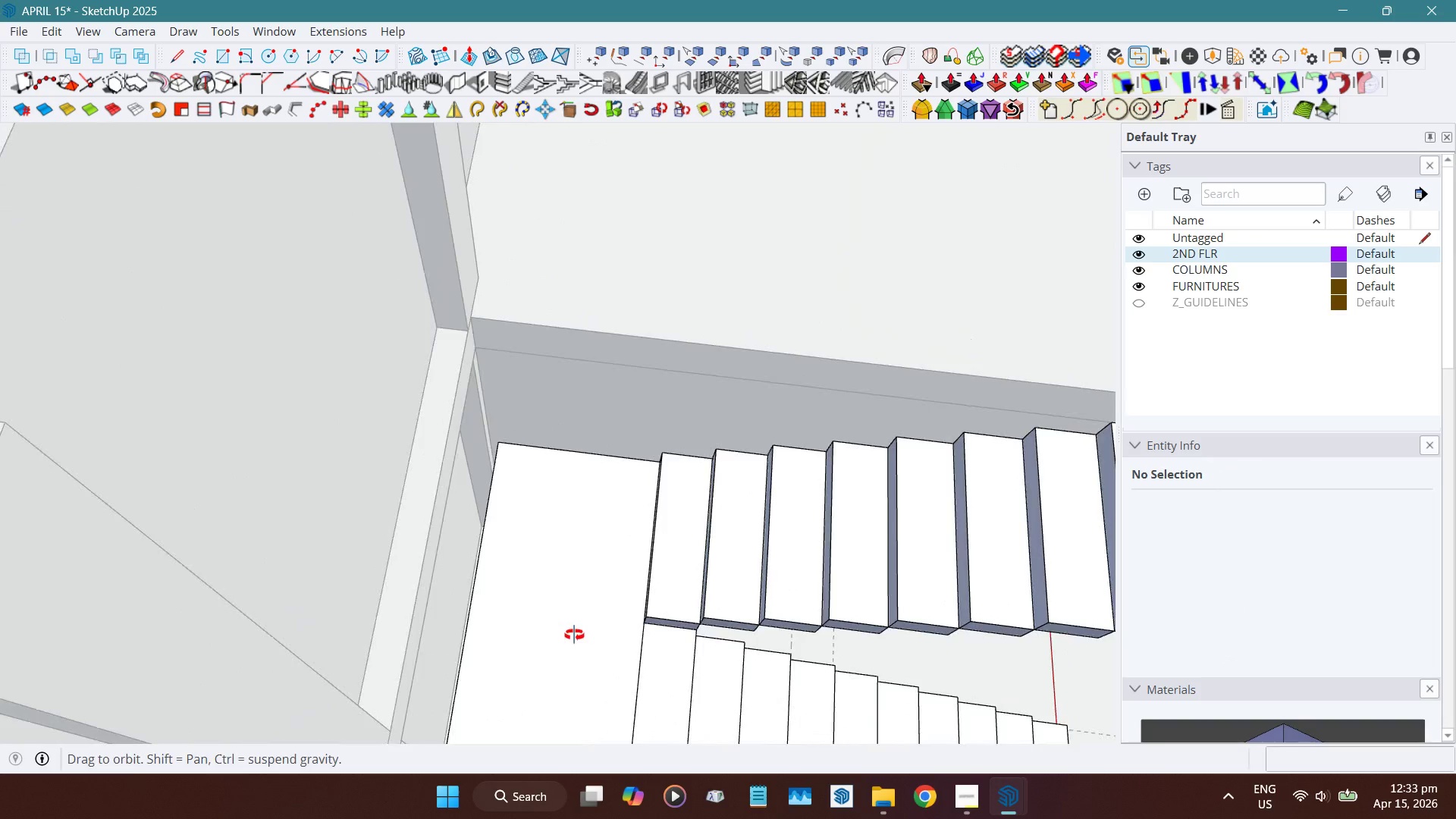 
scroll: coordinate [532, 375], scroll_direction: up, amount: 19.0
 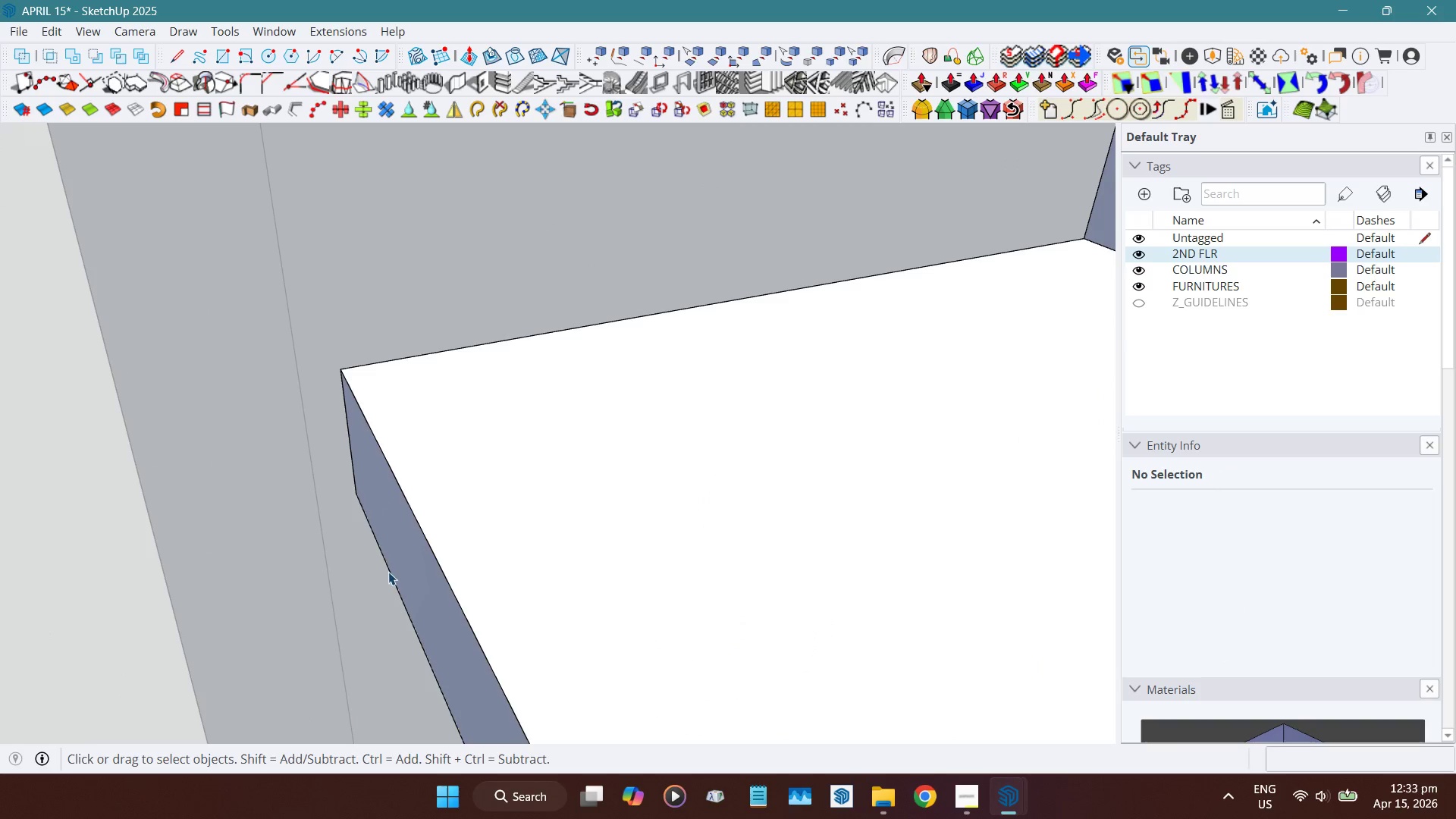 
double_click([413, 522])
 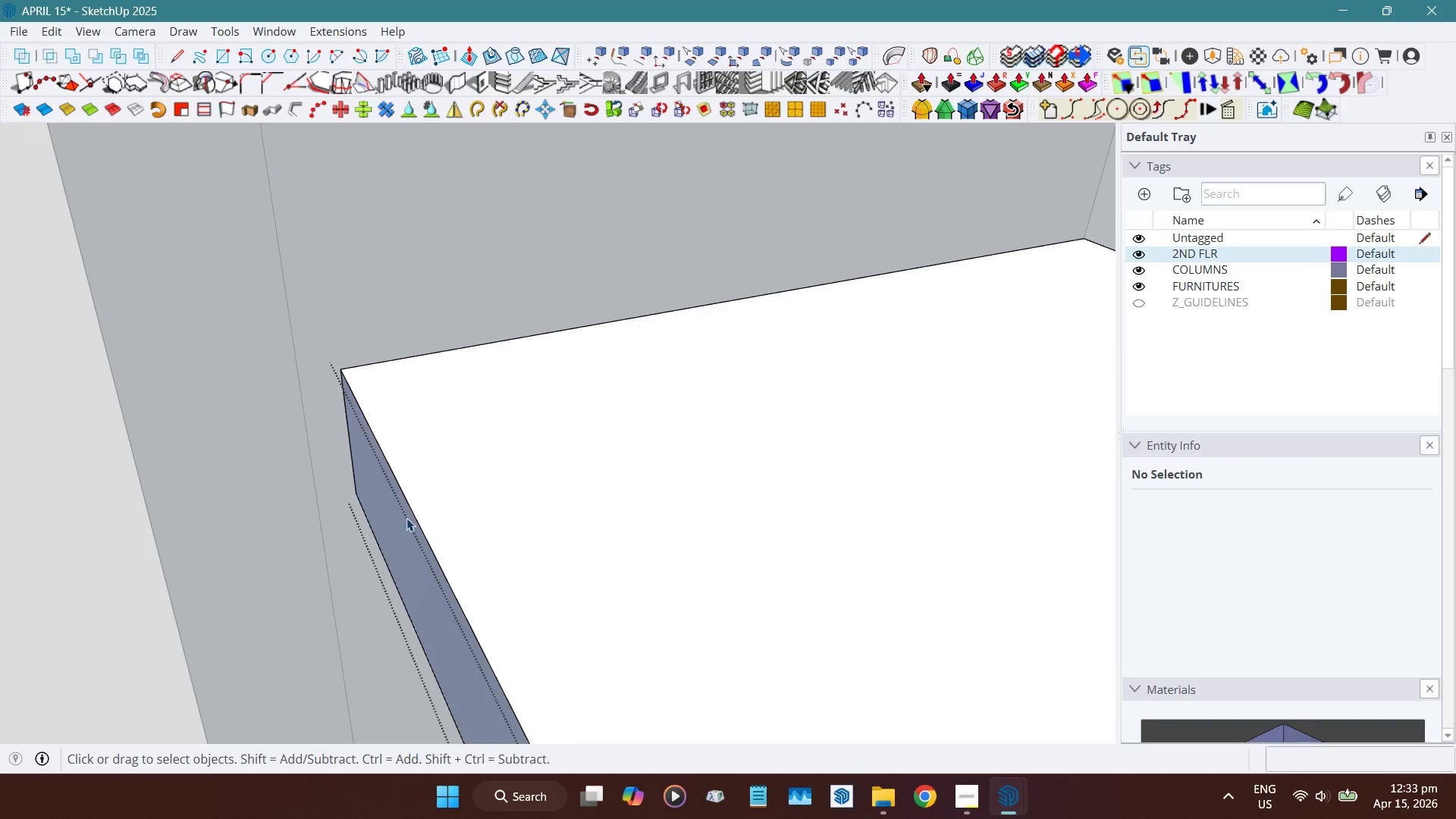 
left_click([406, 518])
 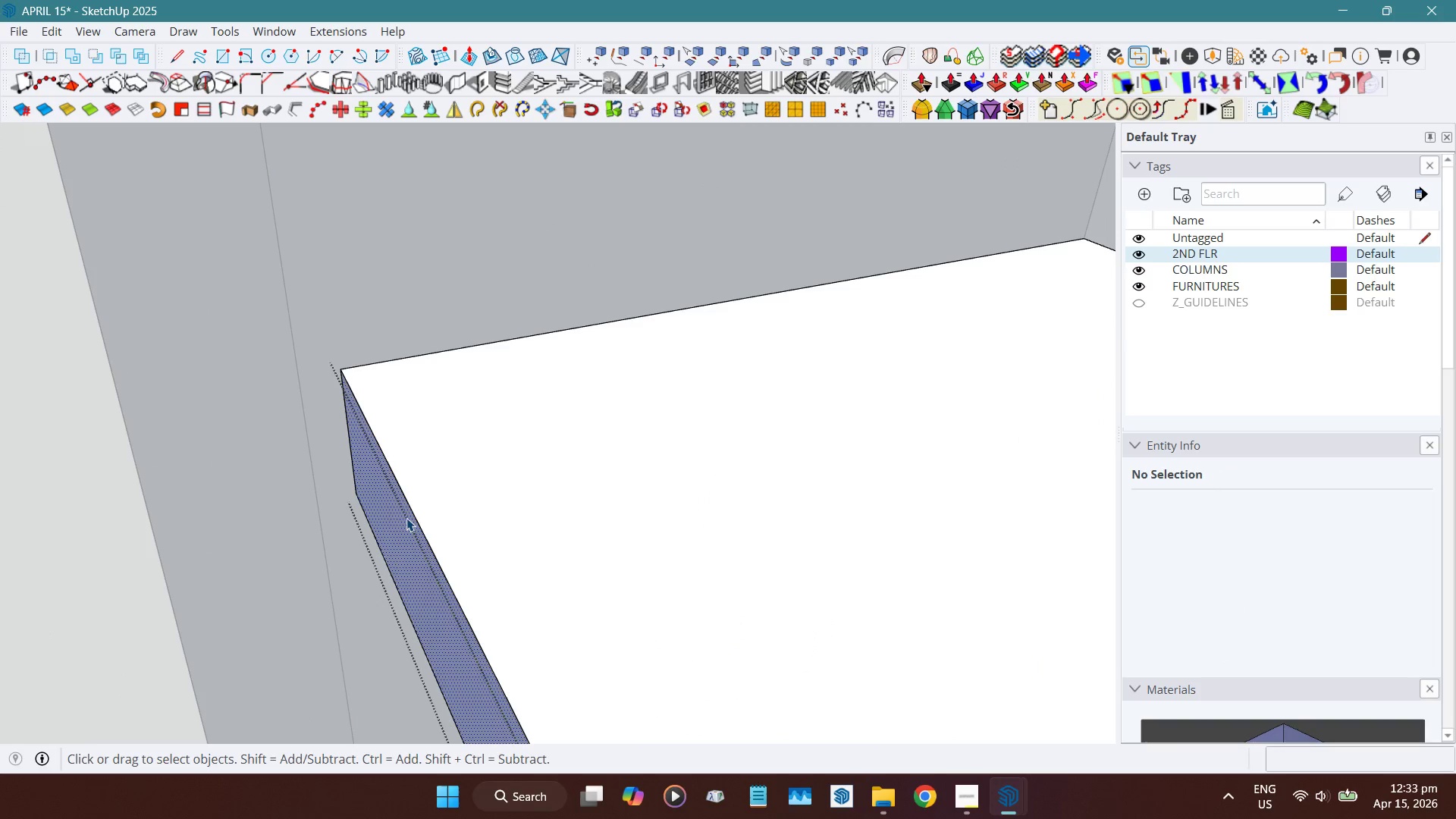 
key(Shift+ShiftLeft)
 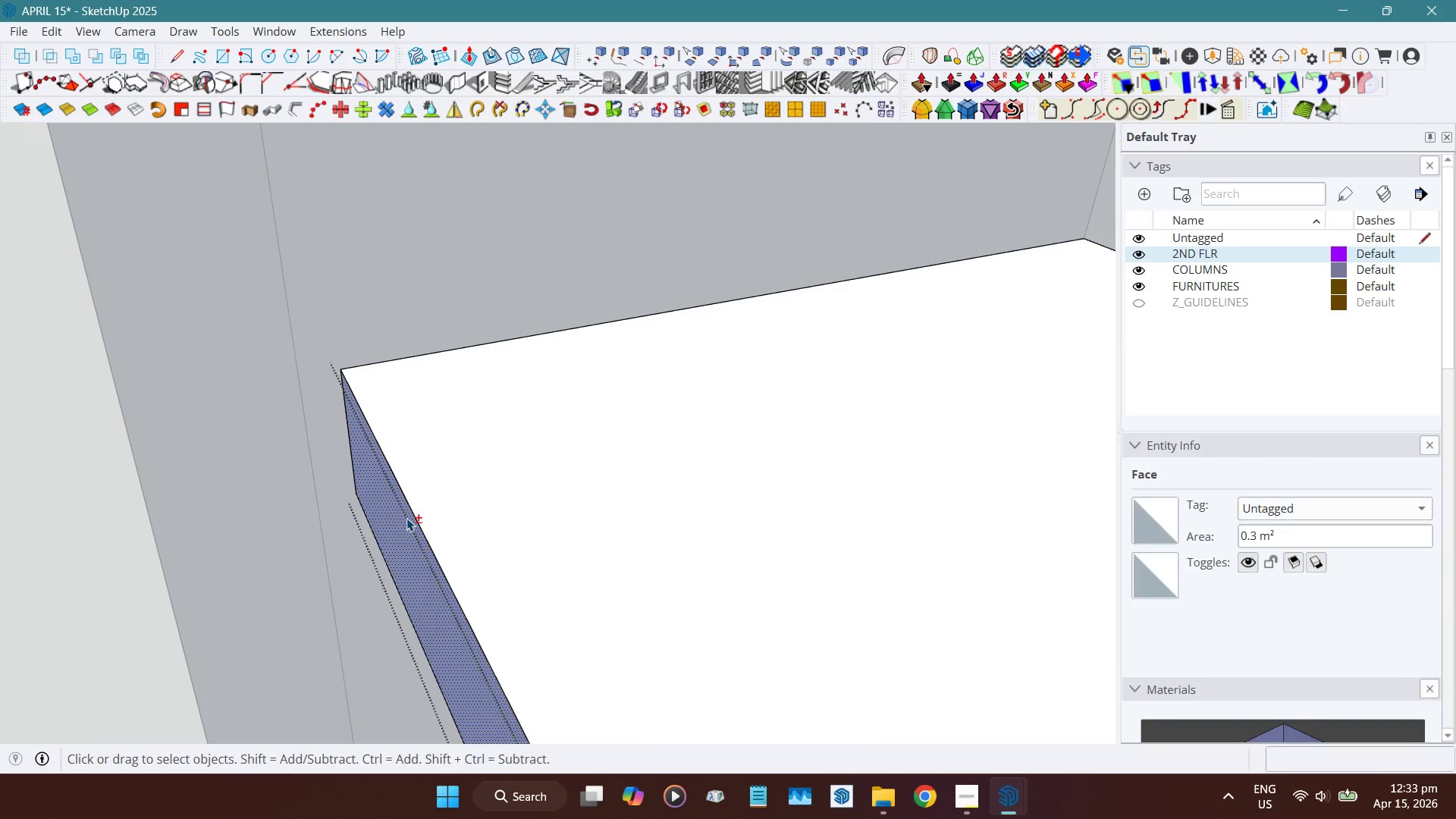 
key(Shift+D)
 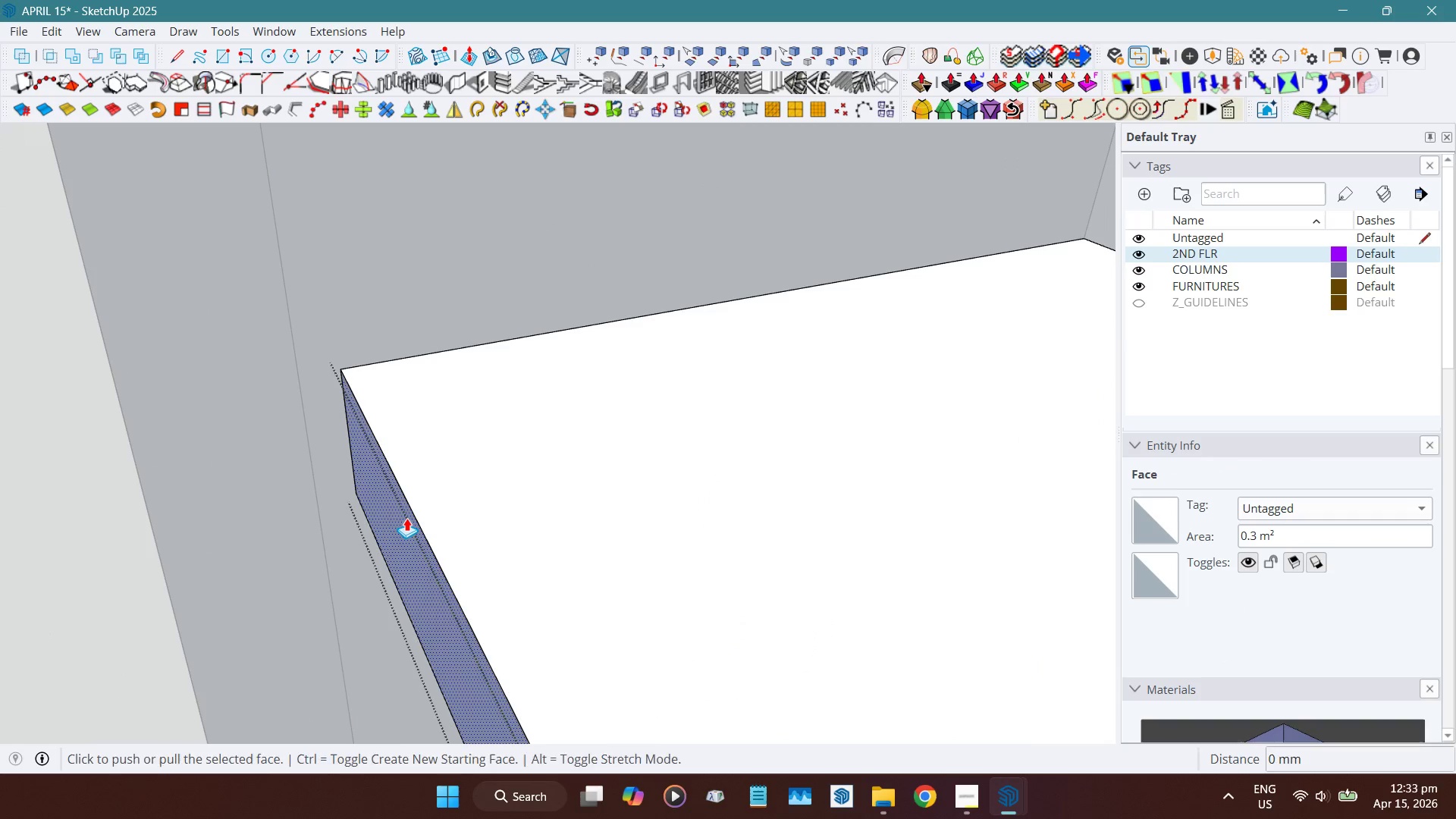 
left_click([406, 518])
 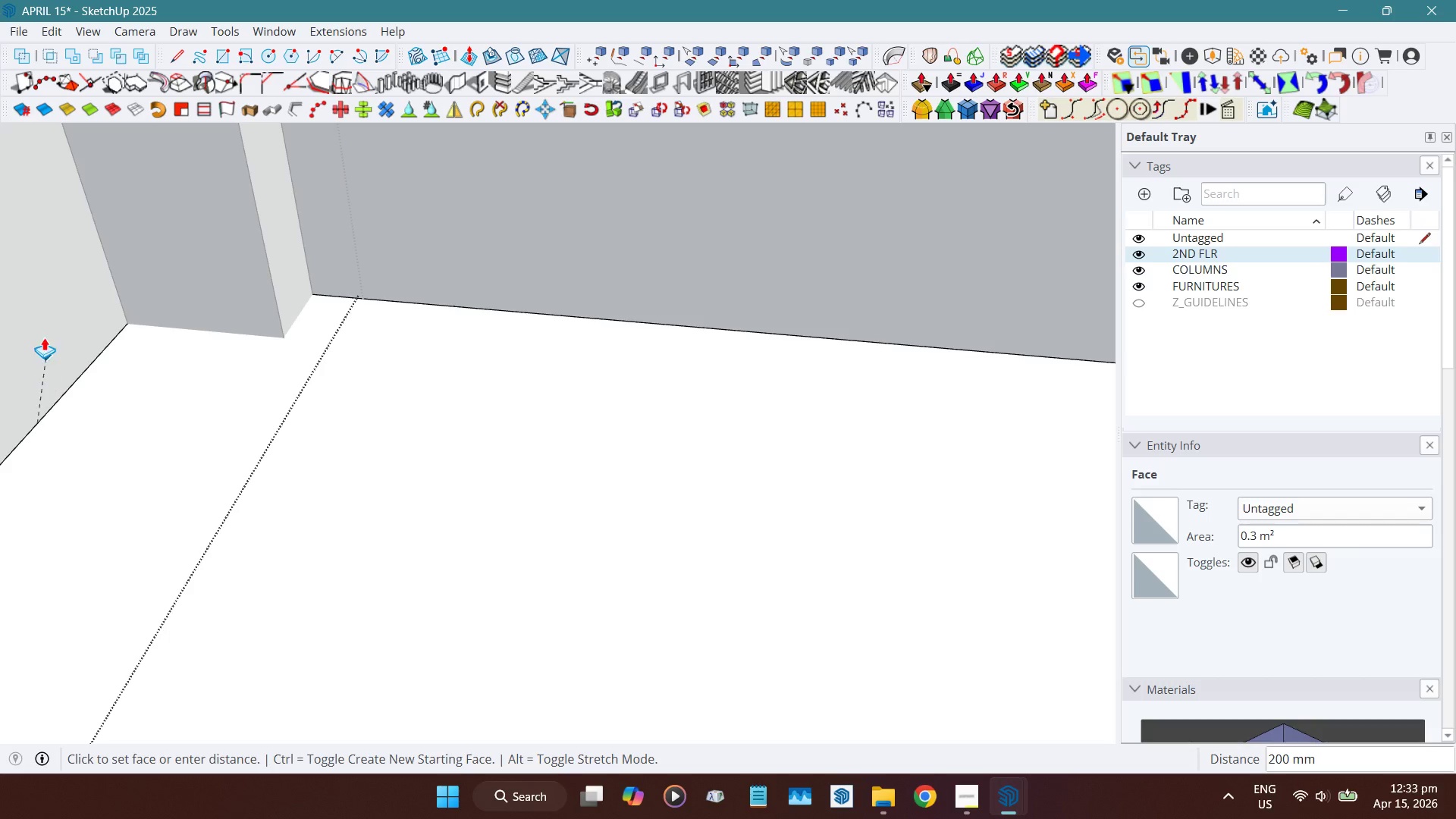 
left_click([27, 241])
 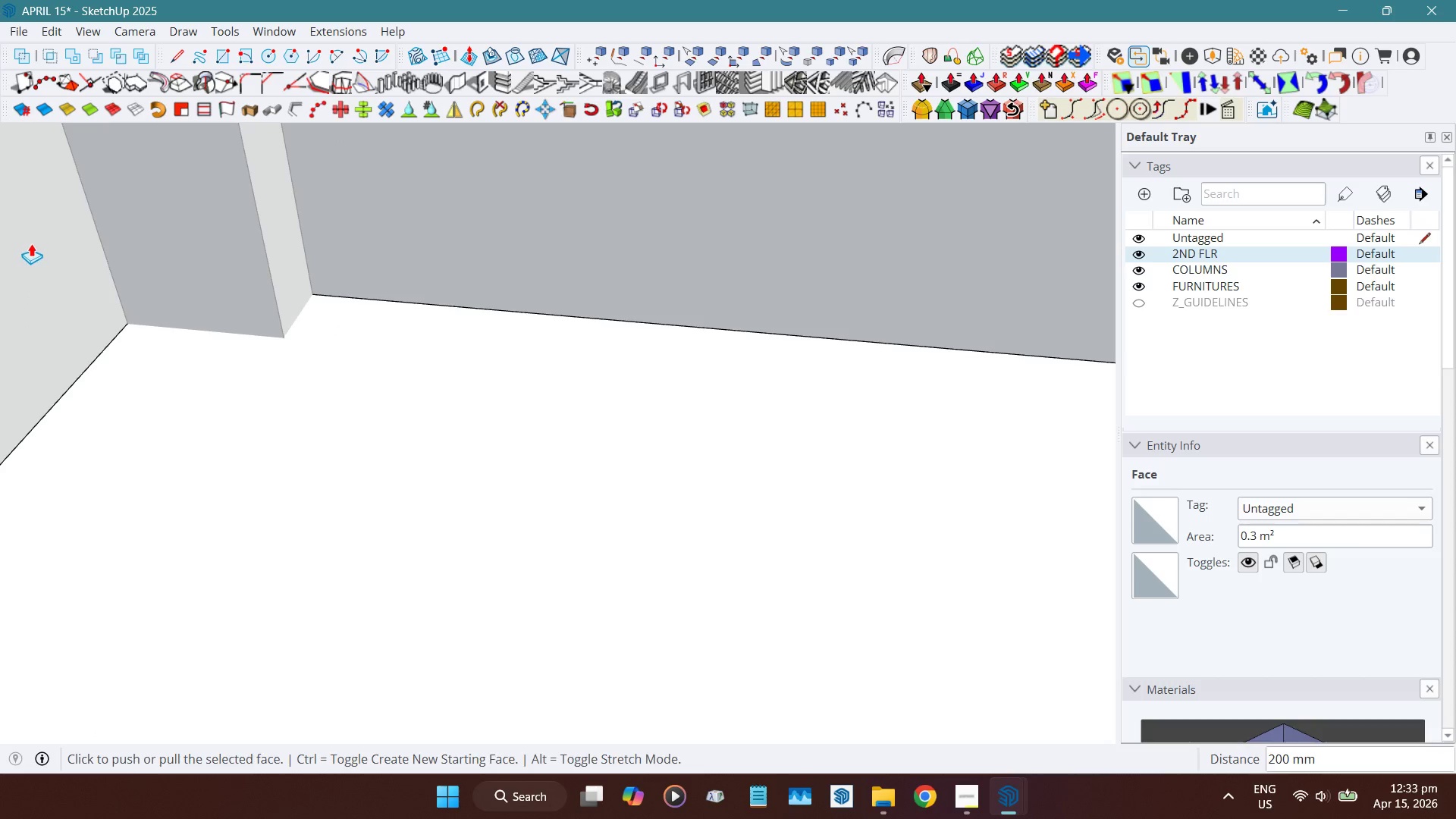 
key(Space)
 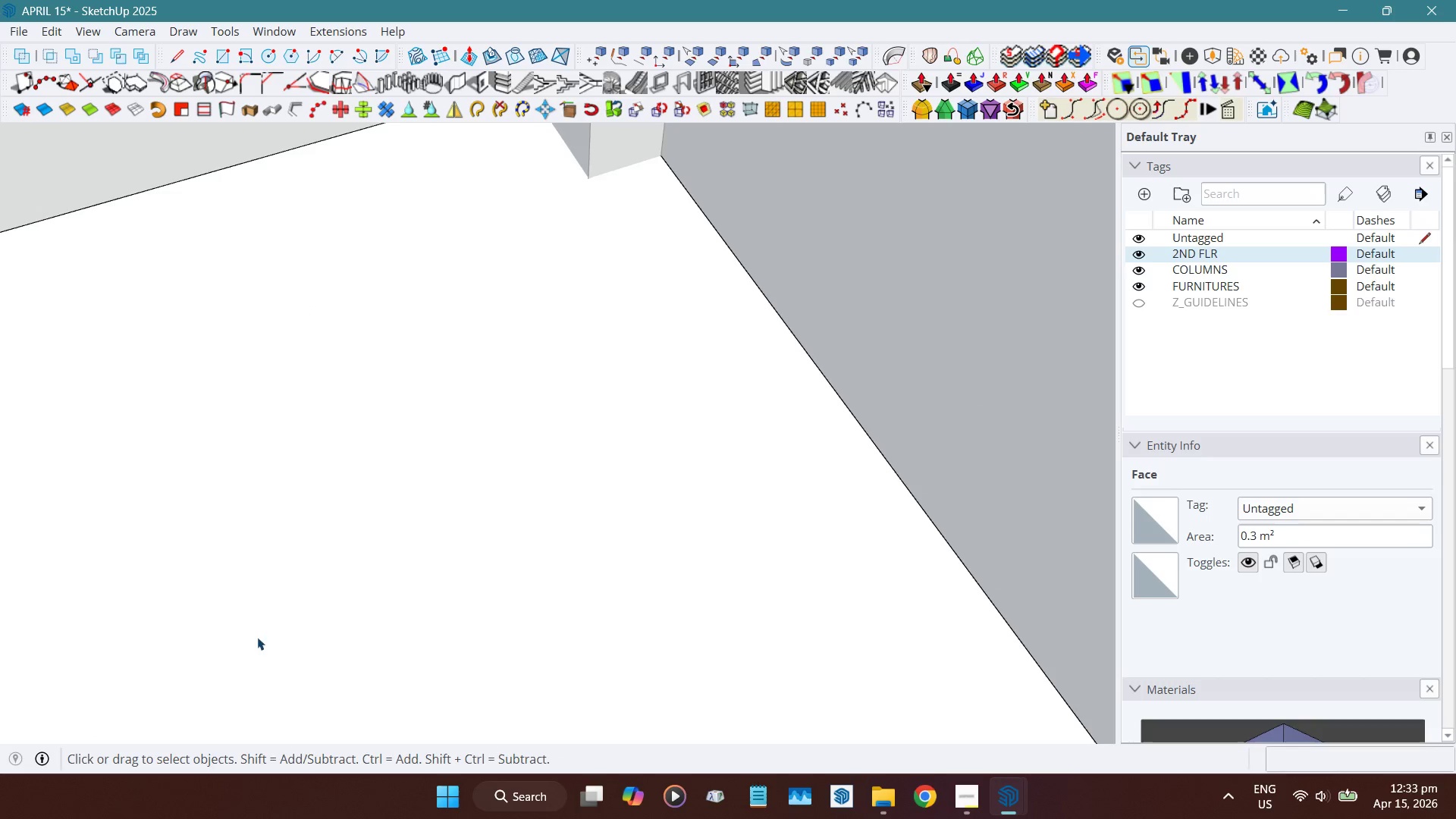 
key(Escape)
 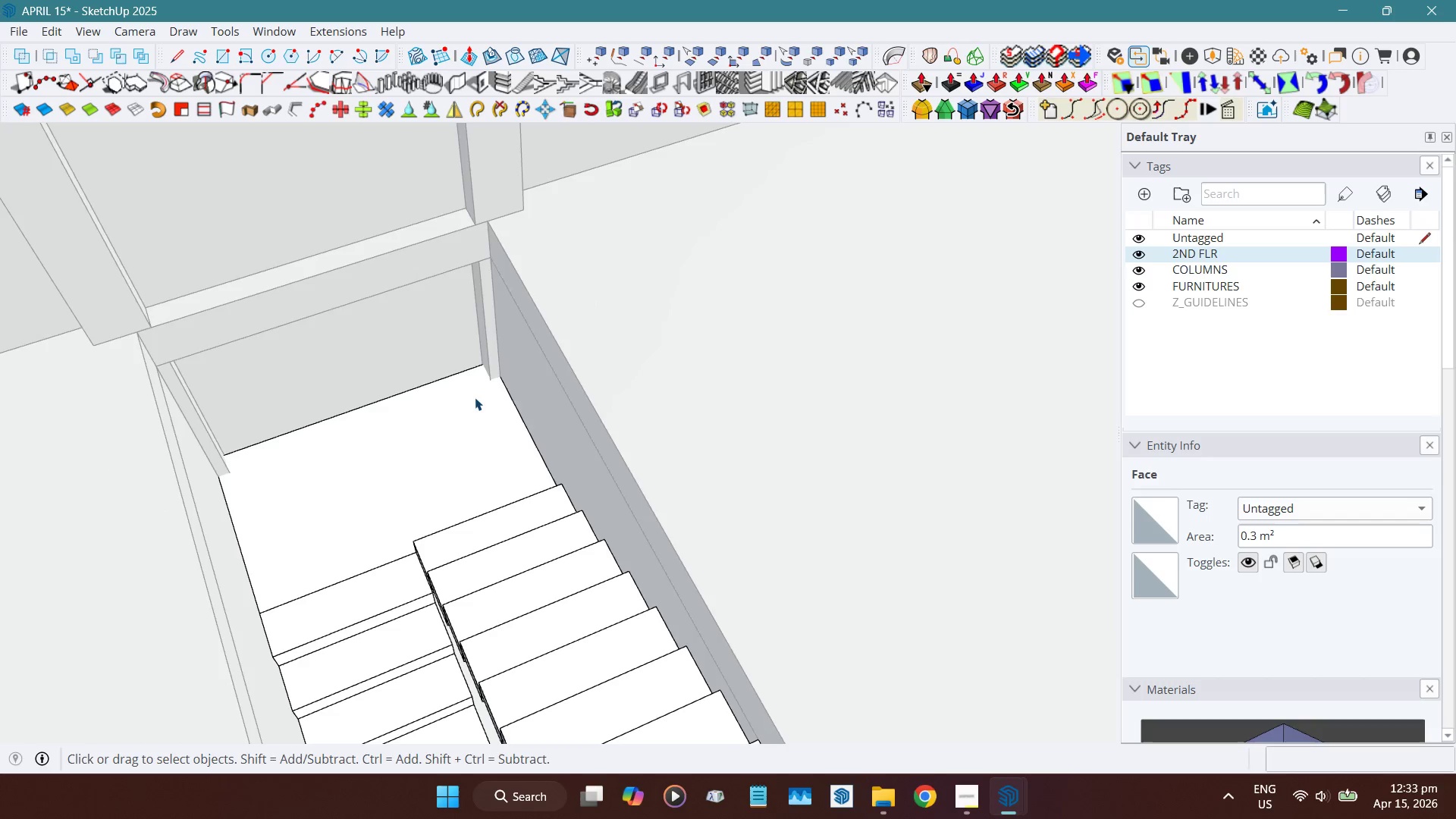 
key(Escape)
 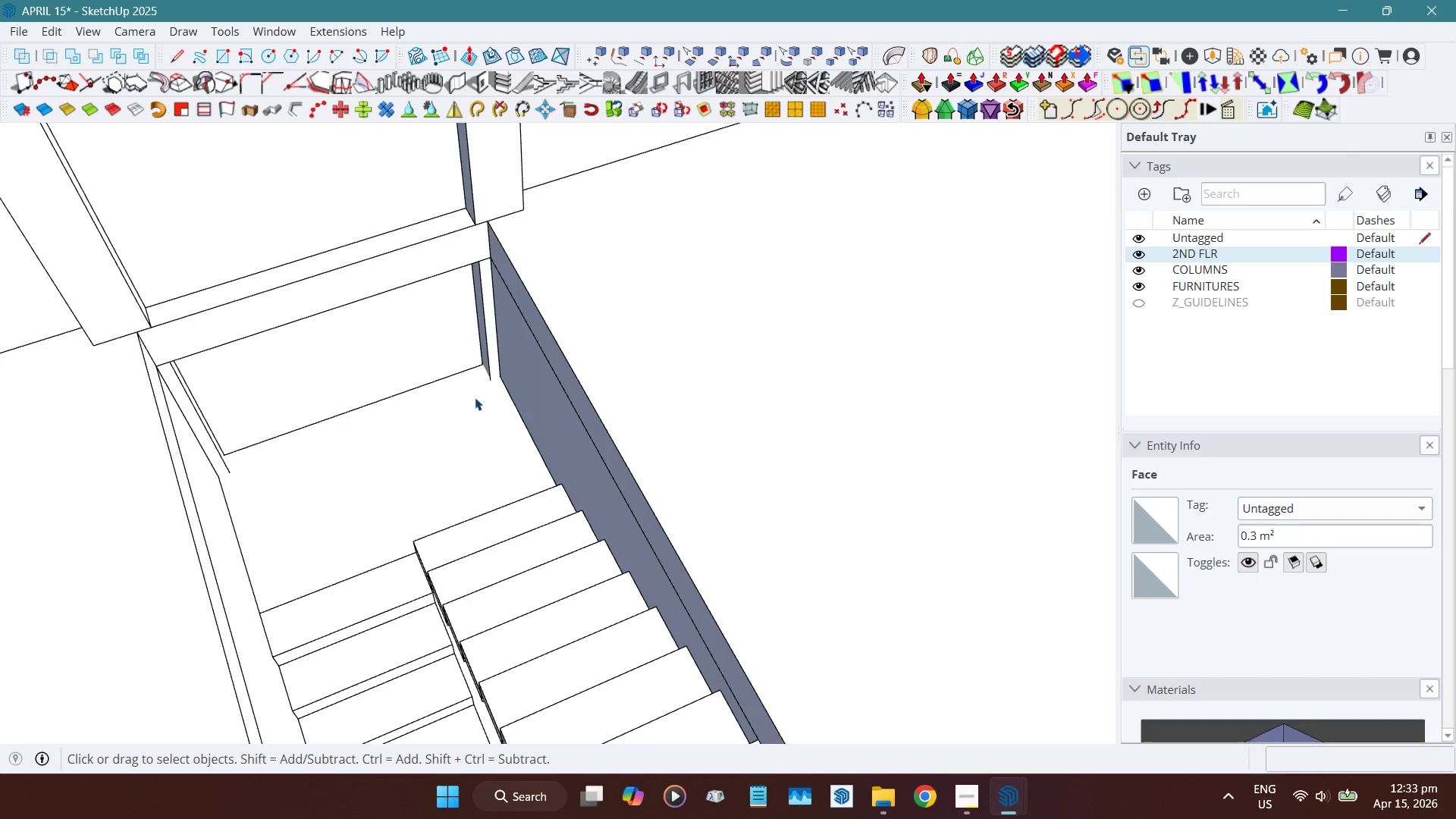 
scroll: coordinate [476, 397], scroll_direction: down, amount: 25.0
 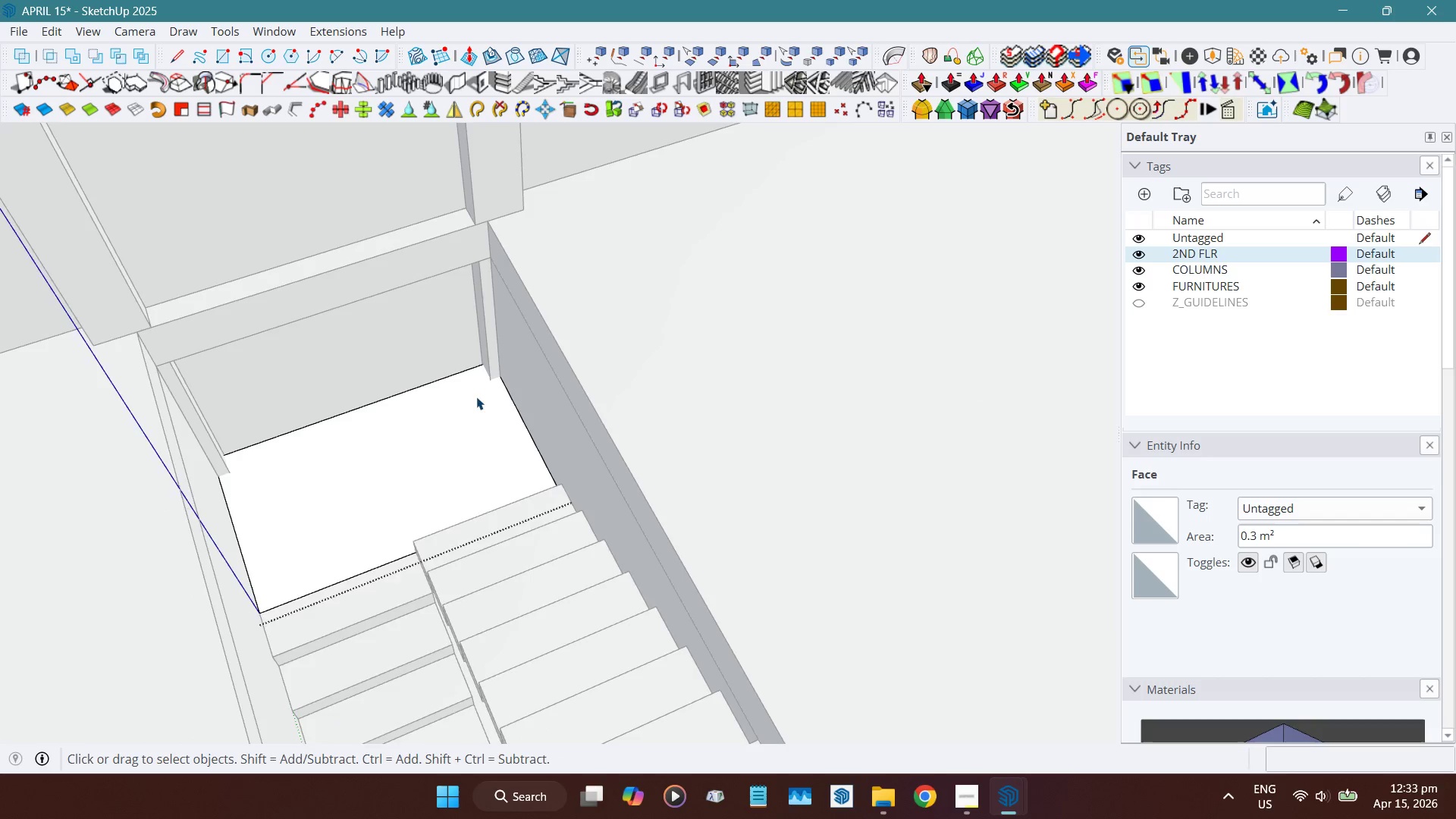 
key(Escape)
 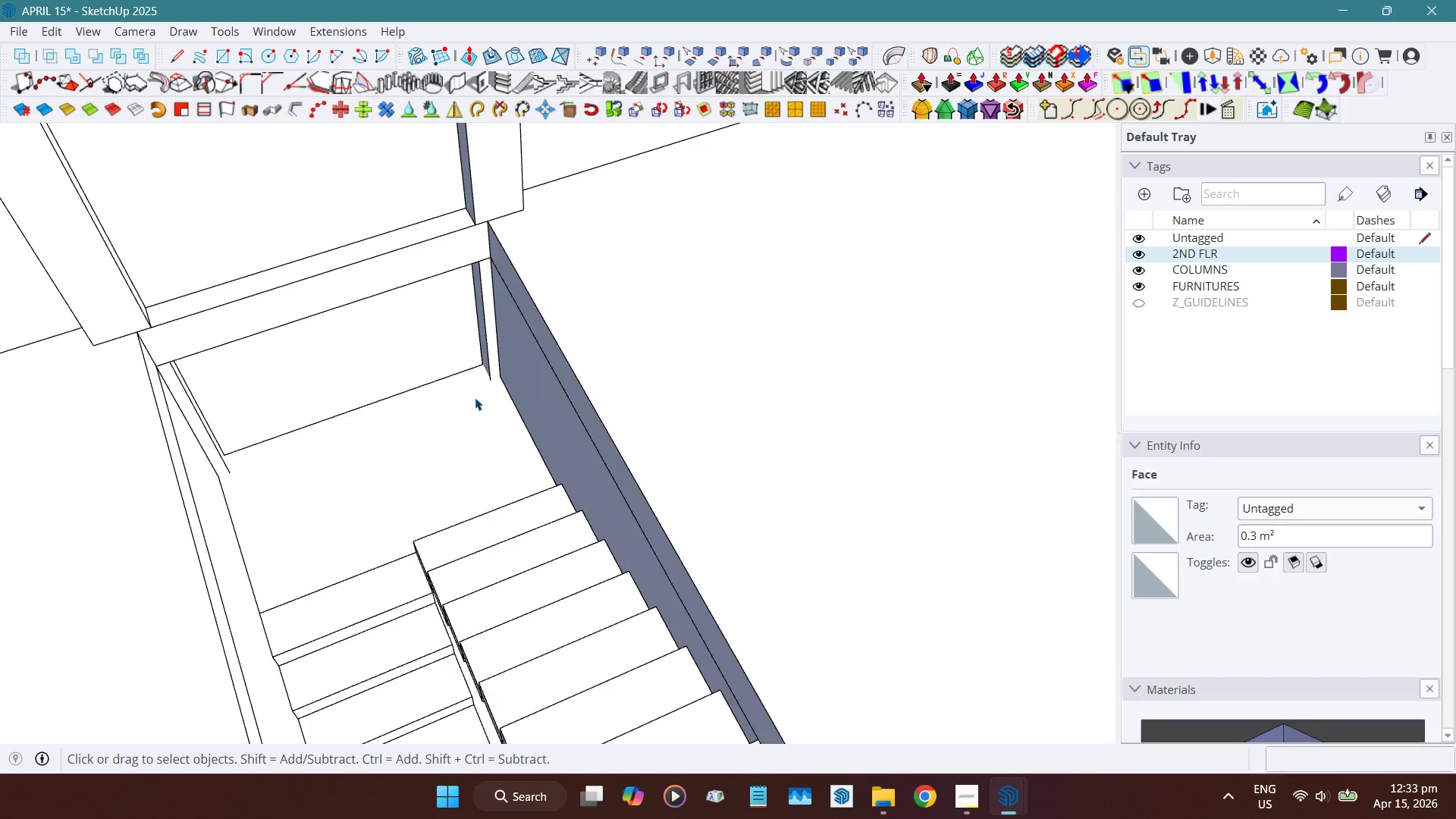 
scroll: coordinate [475, 397], scroll_direction: down, amount: 9.0
 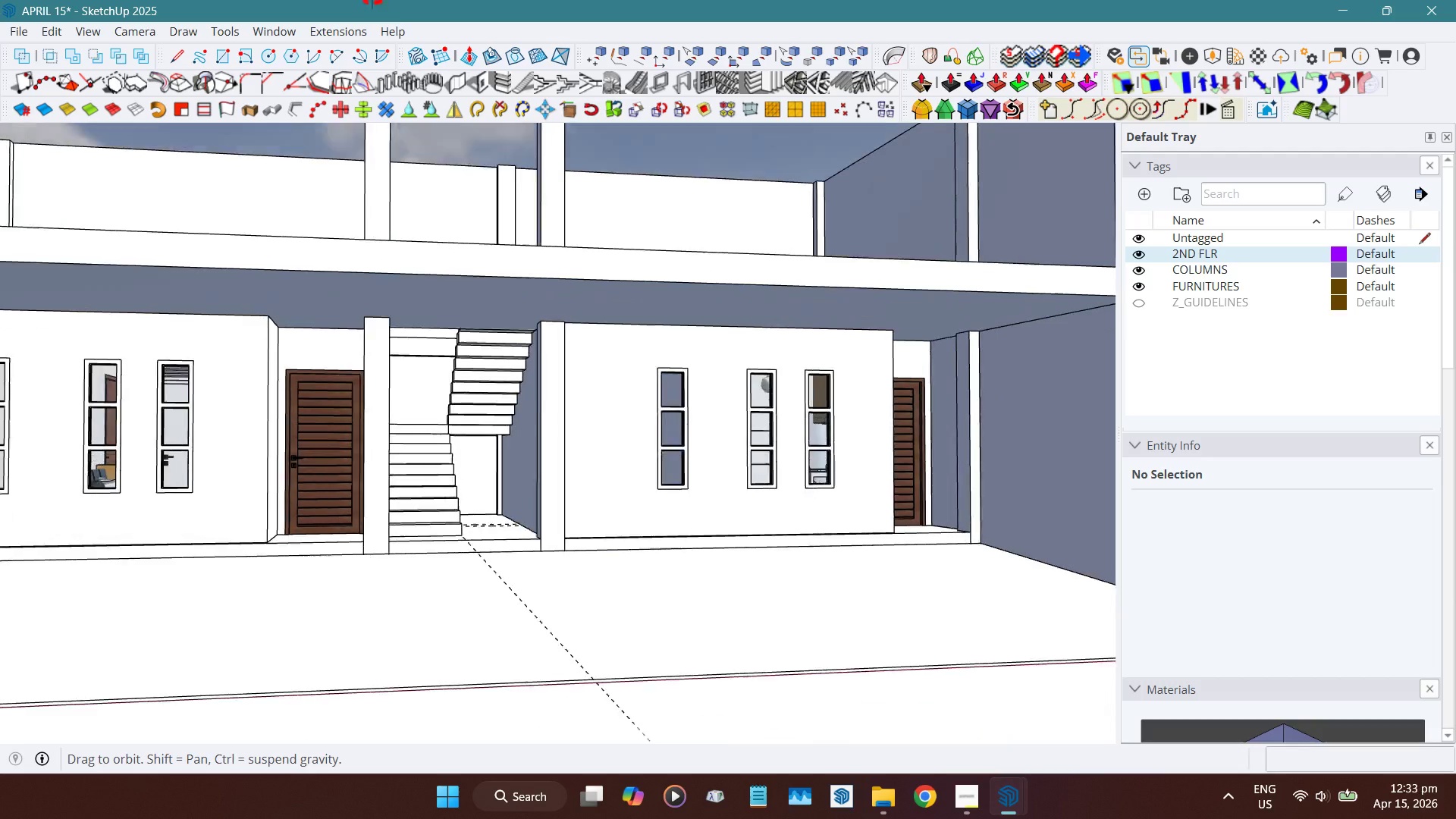 
hold_key(key=ShiftLeft, duration=0.53)
 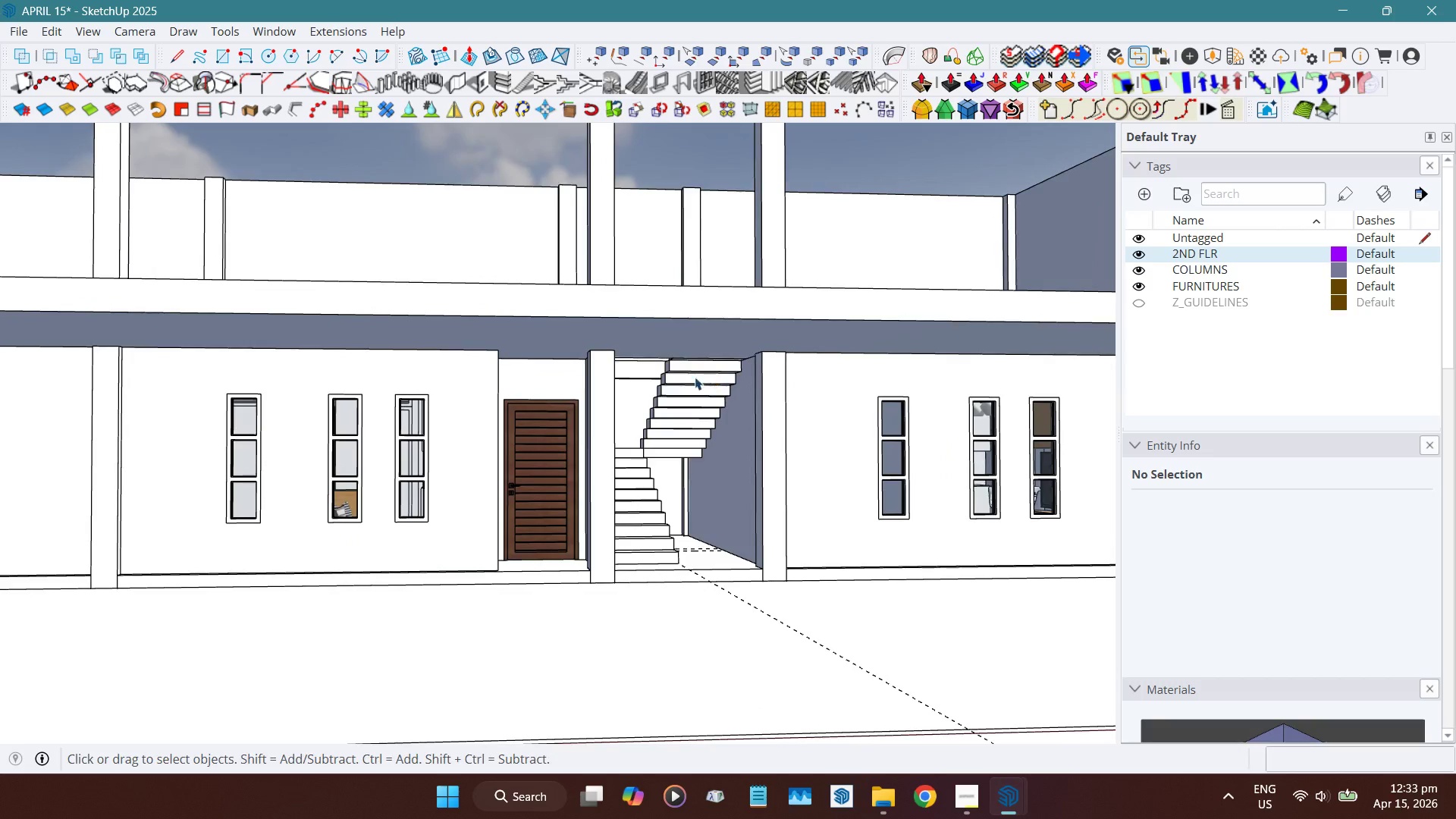 
scroll: coordinate [695, 387], scroll_direction: down, amount: 11.0
 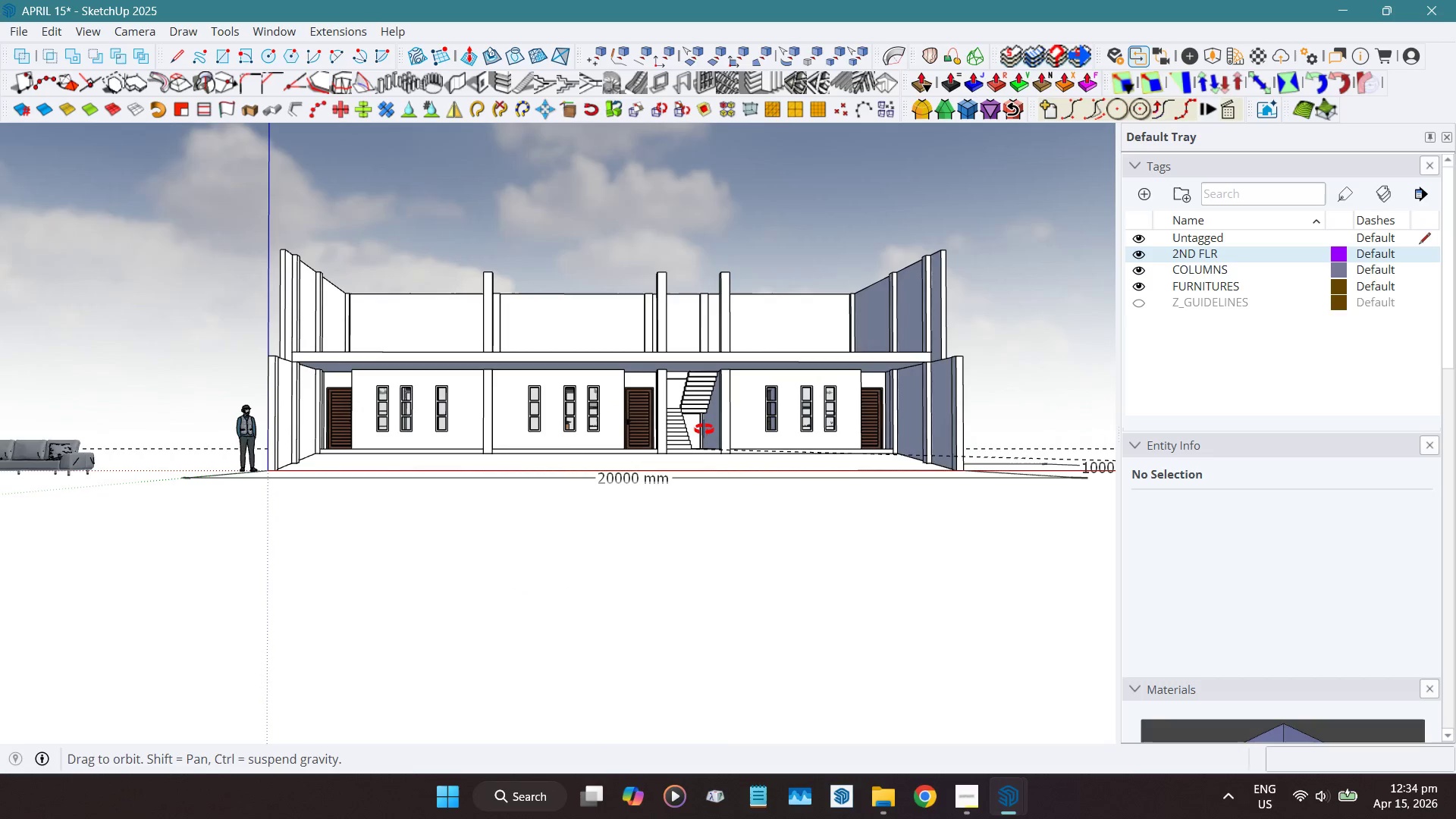 
hold_key(key=ShiftLeft, duration=0.33)
 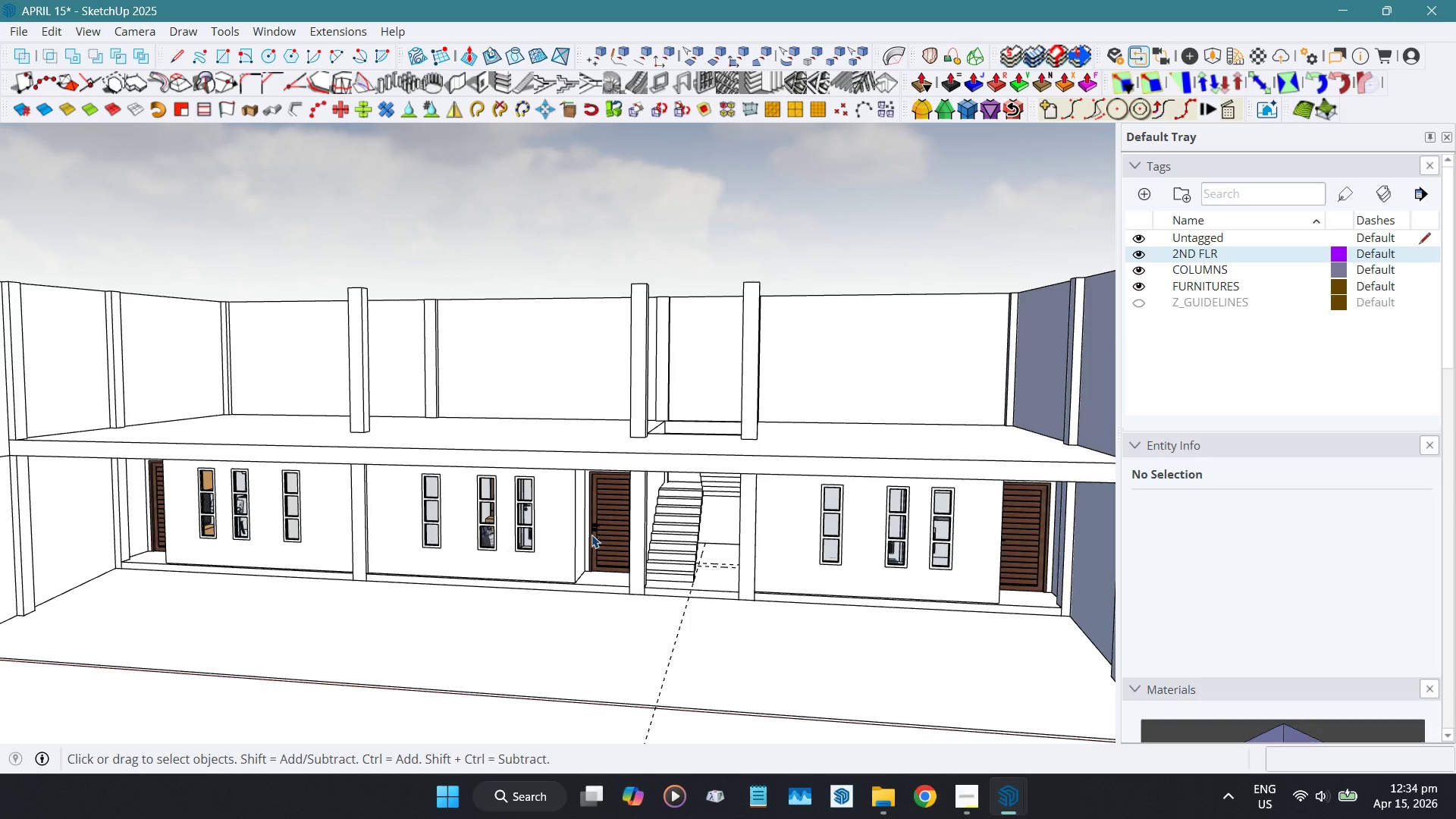 
scroll: coordinate [665, 386], scroll_direction: up, amount: 4.0
 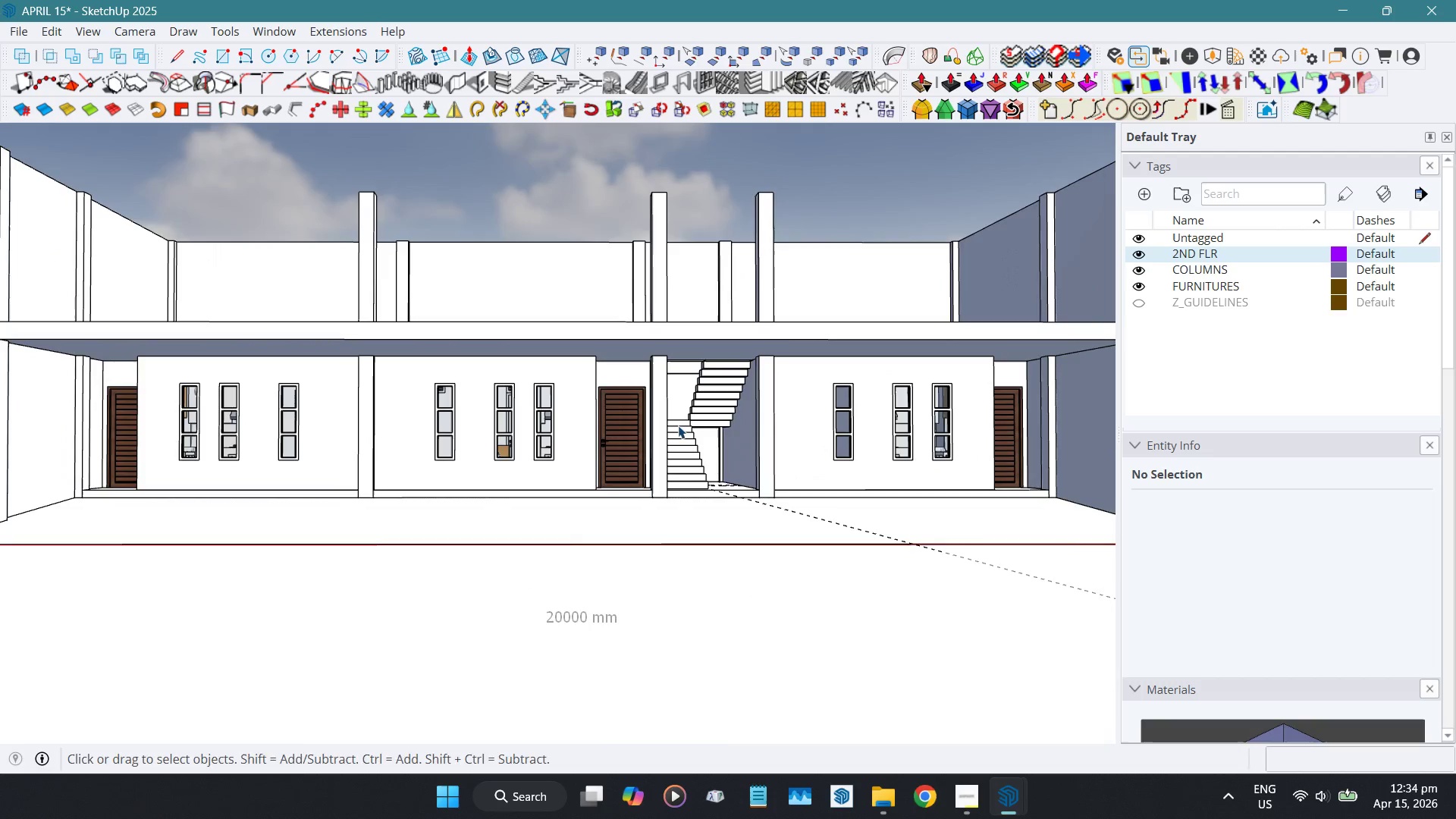 
wait(21.58)
 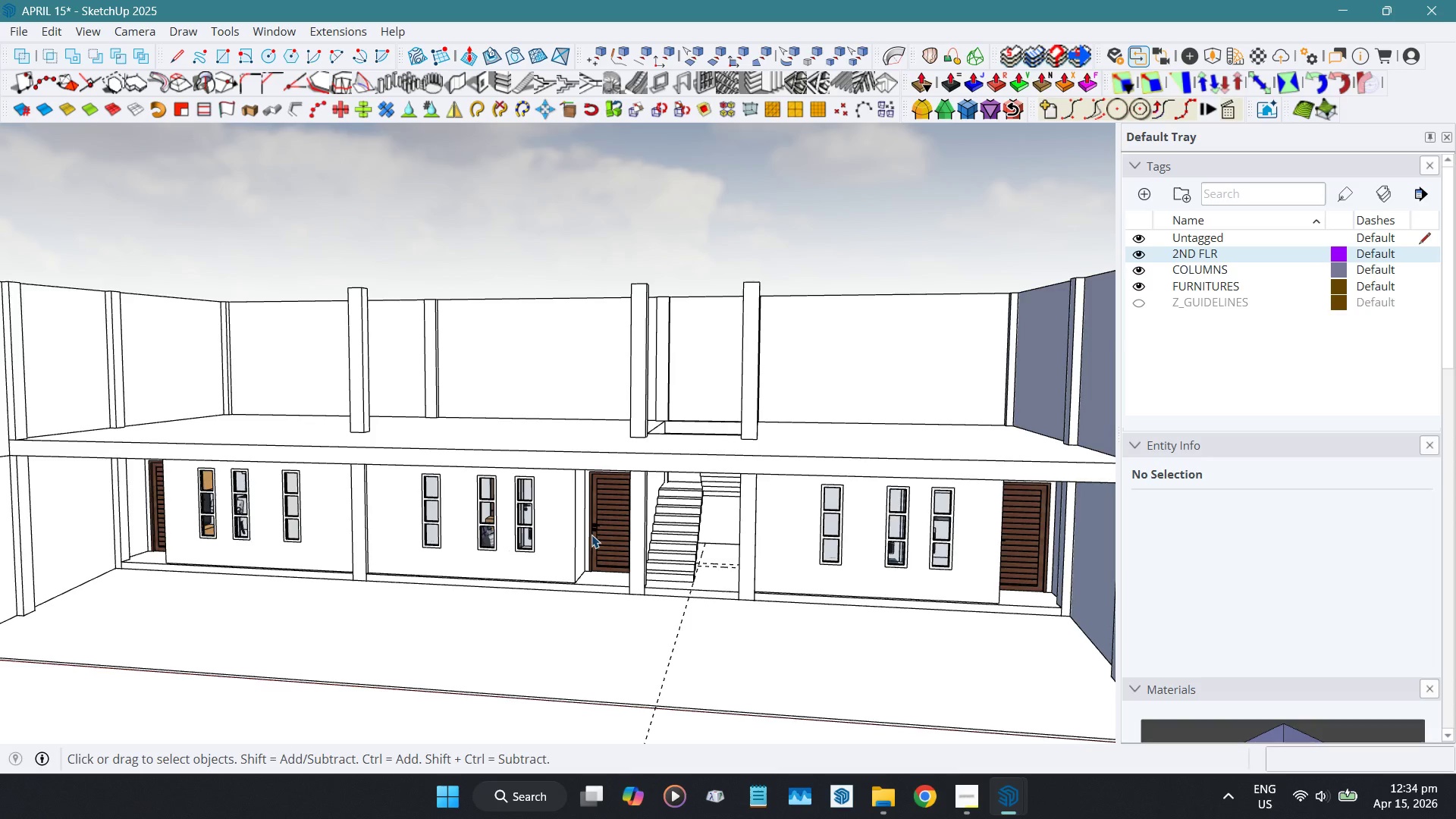 
hold_key(key=ShiftLeft, duration=0.38)
 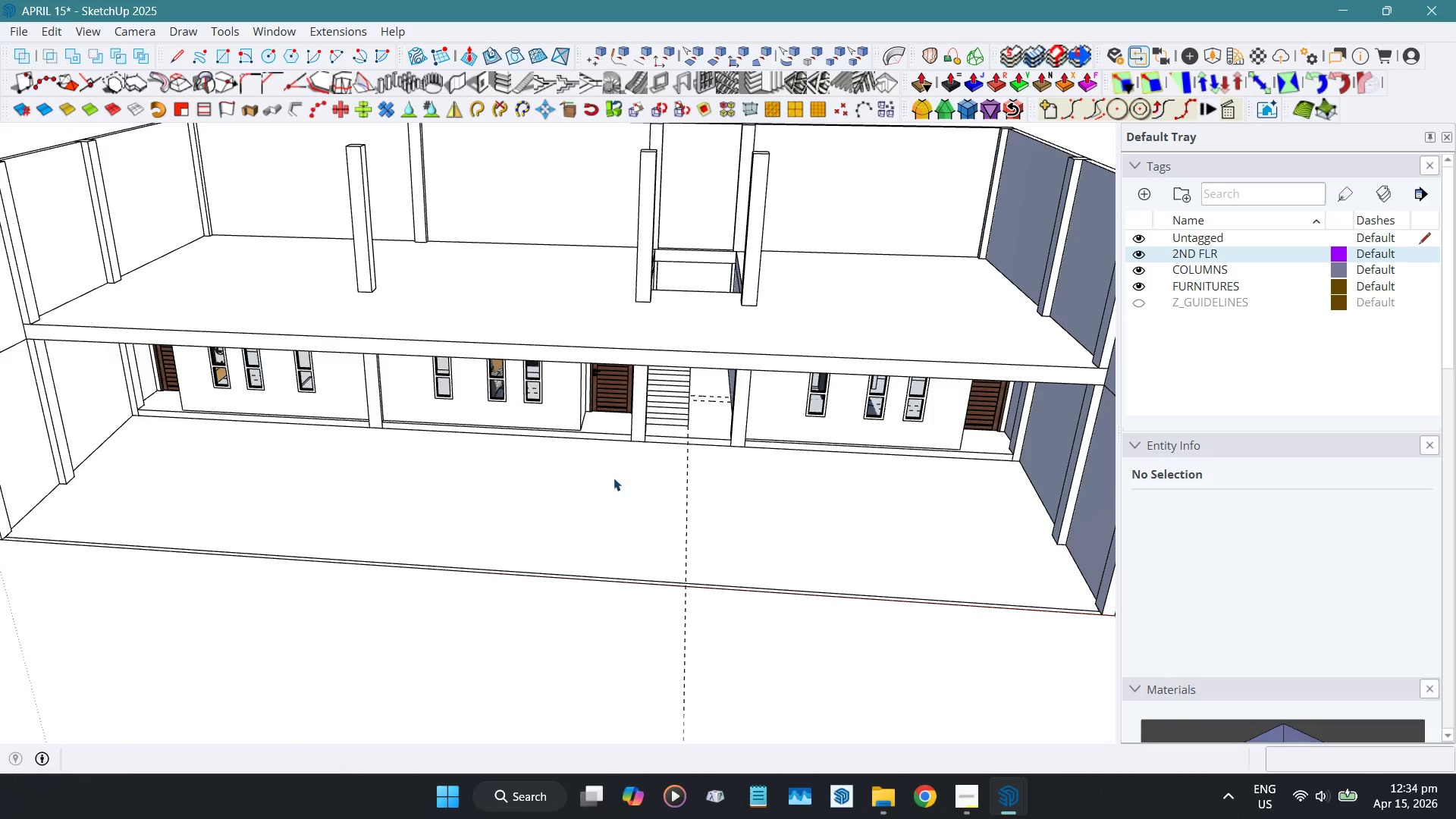 
hold_key(key=ShiftLeft, duration=0.41)
 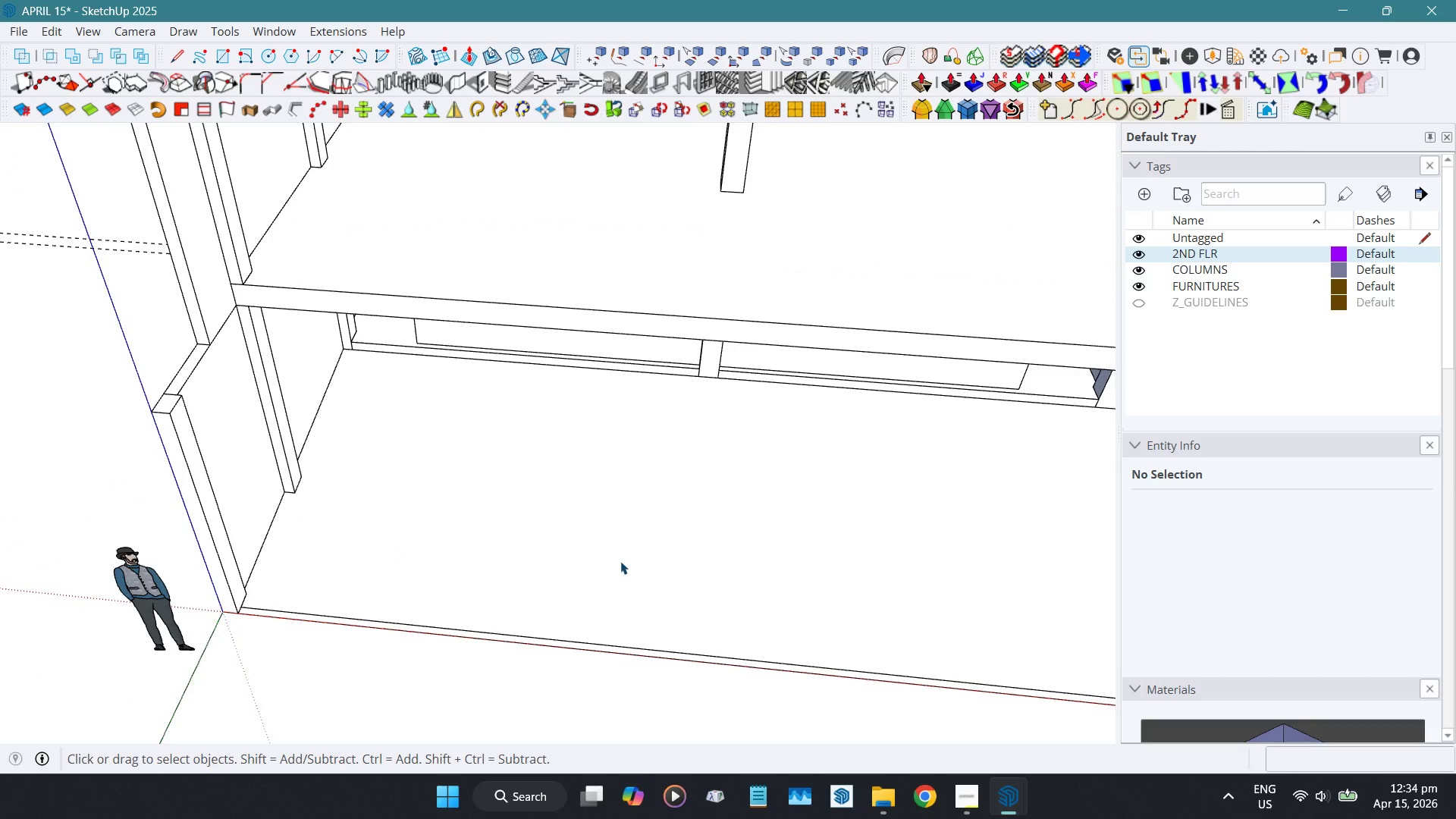 
scroll: coordinate [273, 492], scroll_direction: up, amount: 4.0
 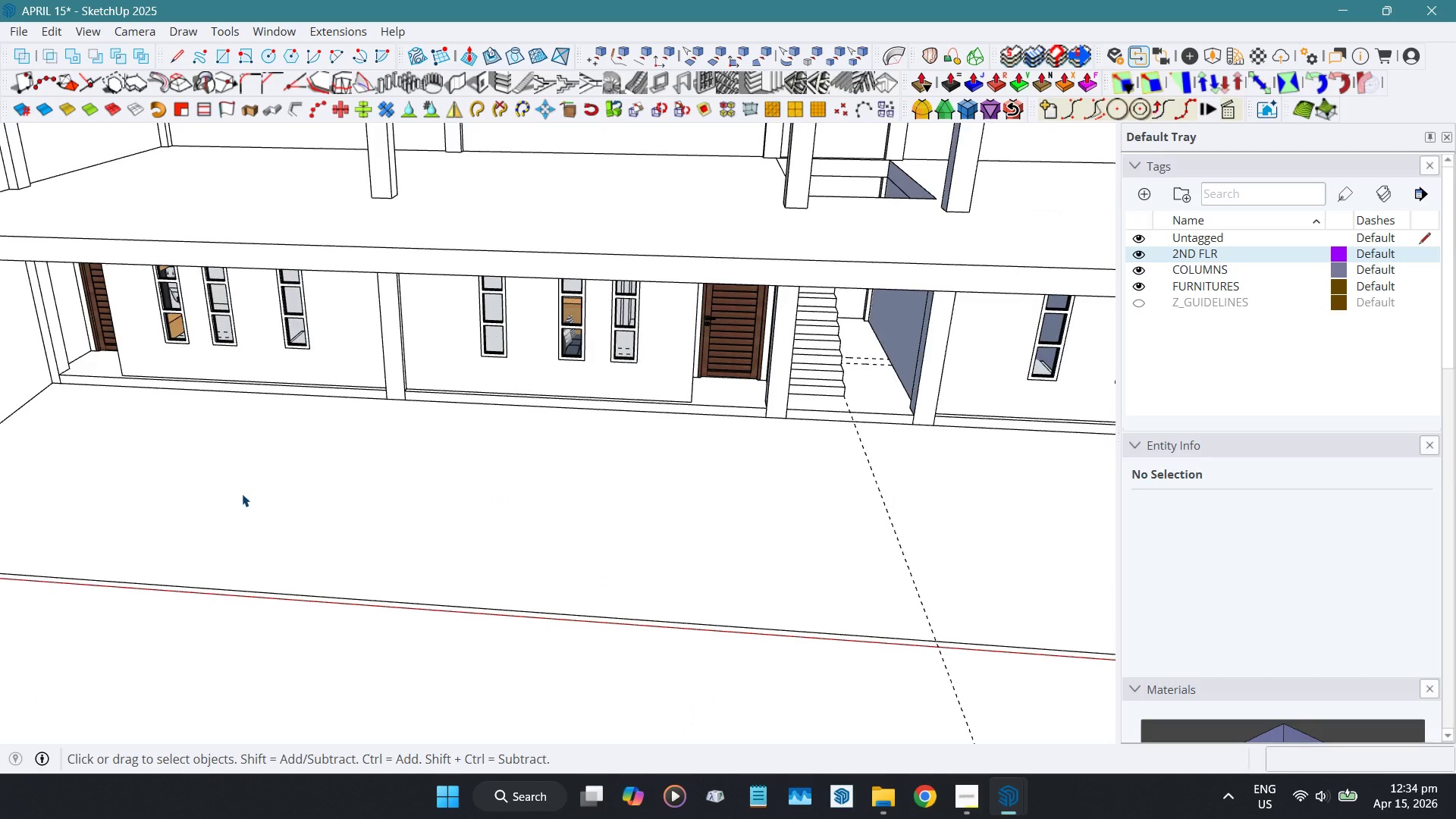 
hold_key(key=ShiftLeft, duration=0.44)
 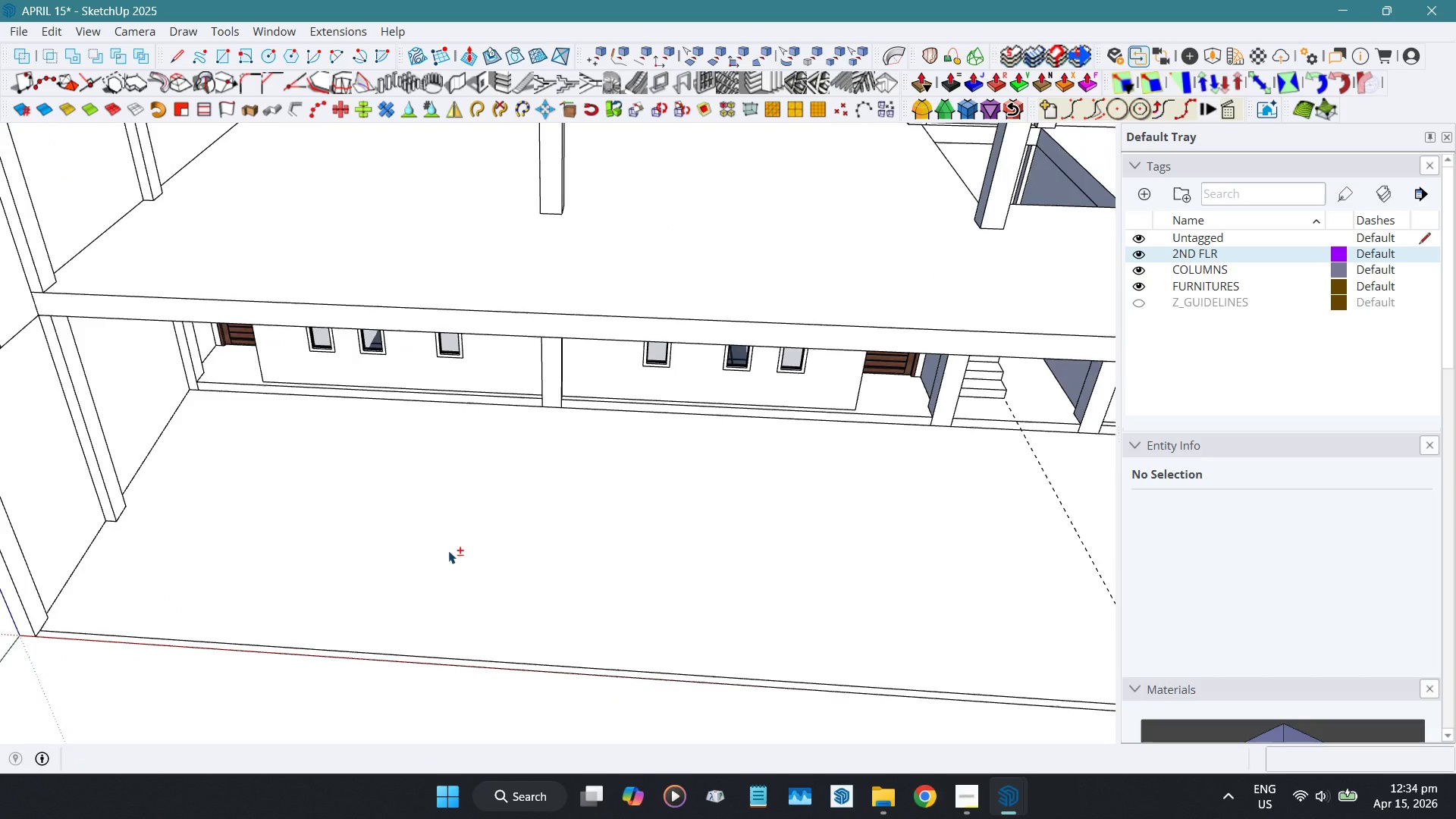 
scroll: coordinate [448, 551], scroll_direction: down, amount: 5.0
 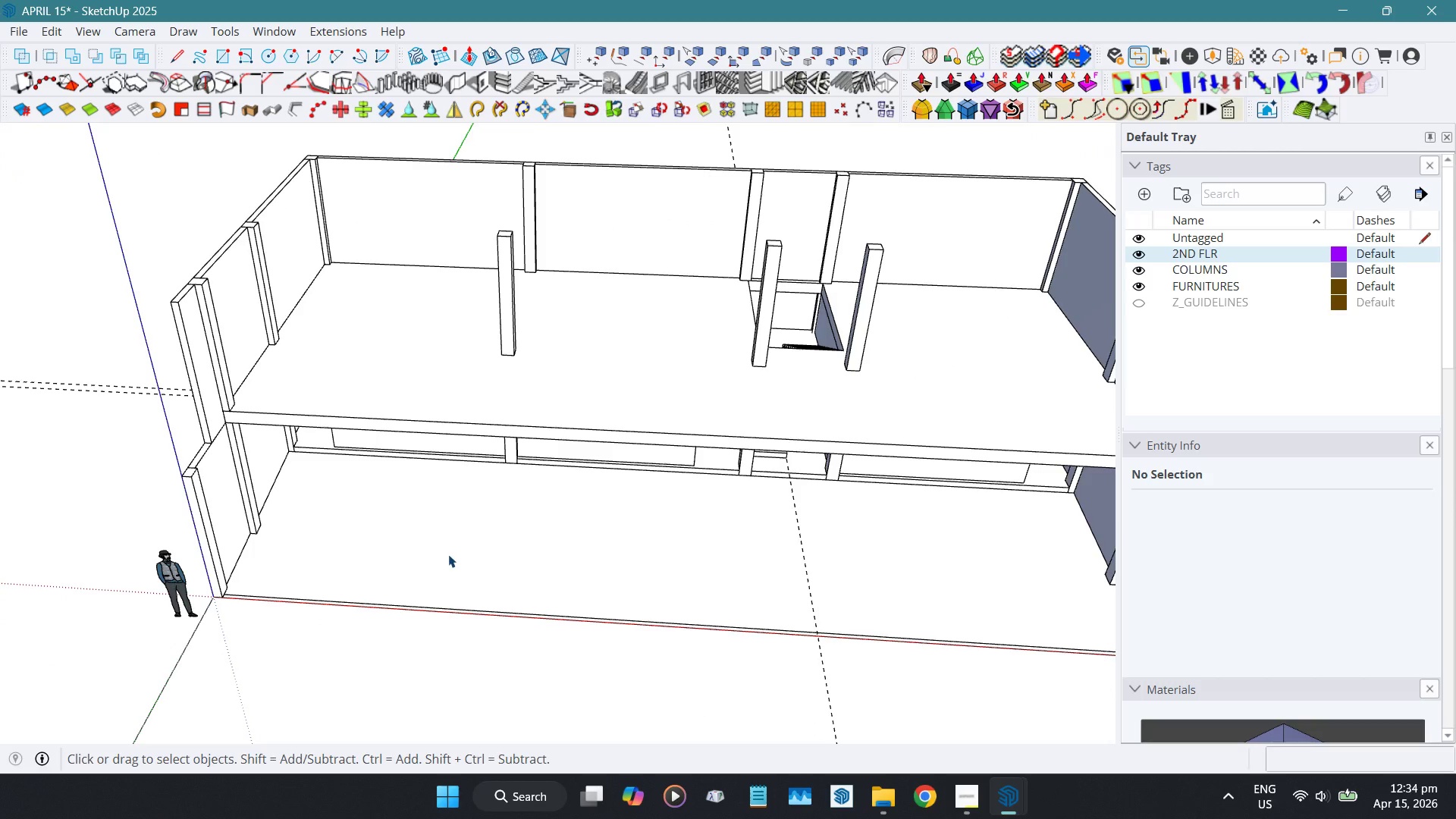 
left_click([448, 553])
 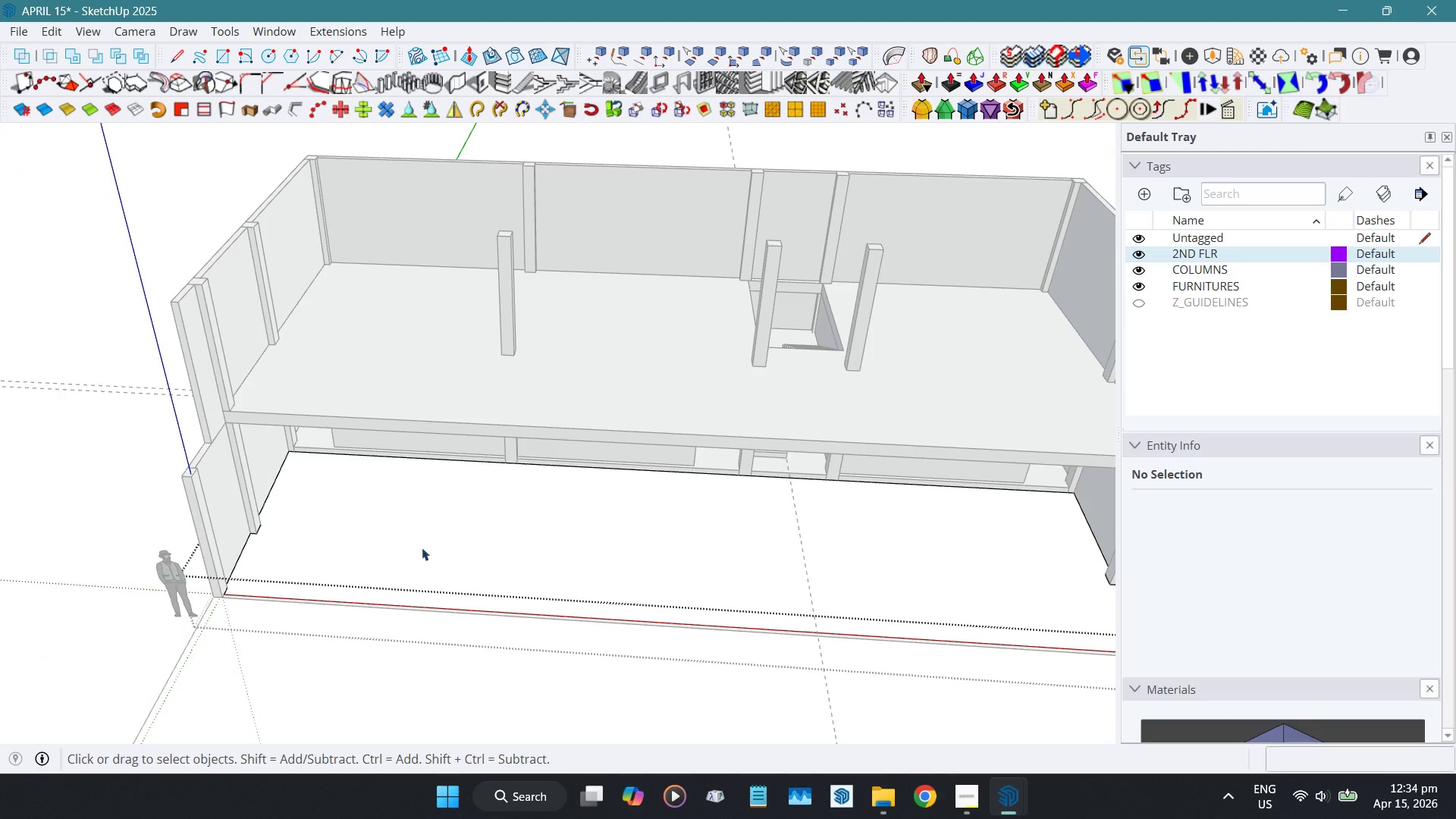 
scroll: coordinate [350, 511], scroll_direction: up, amount: 3.0
 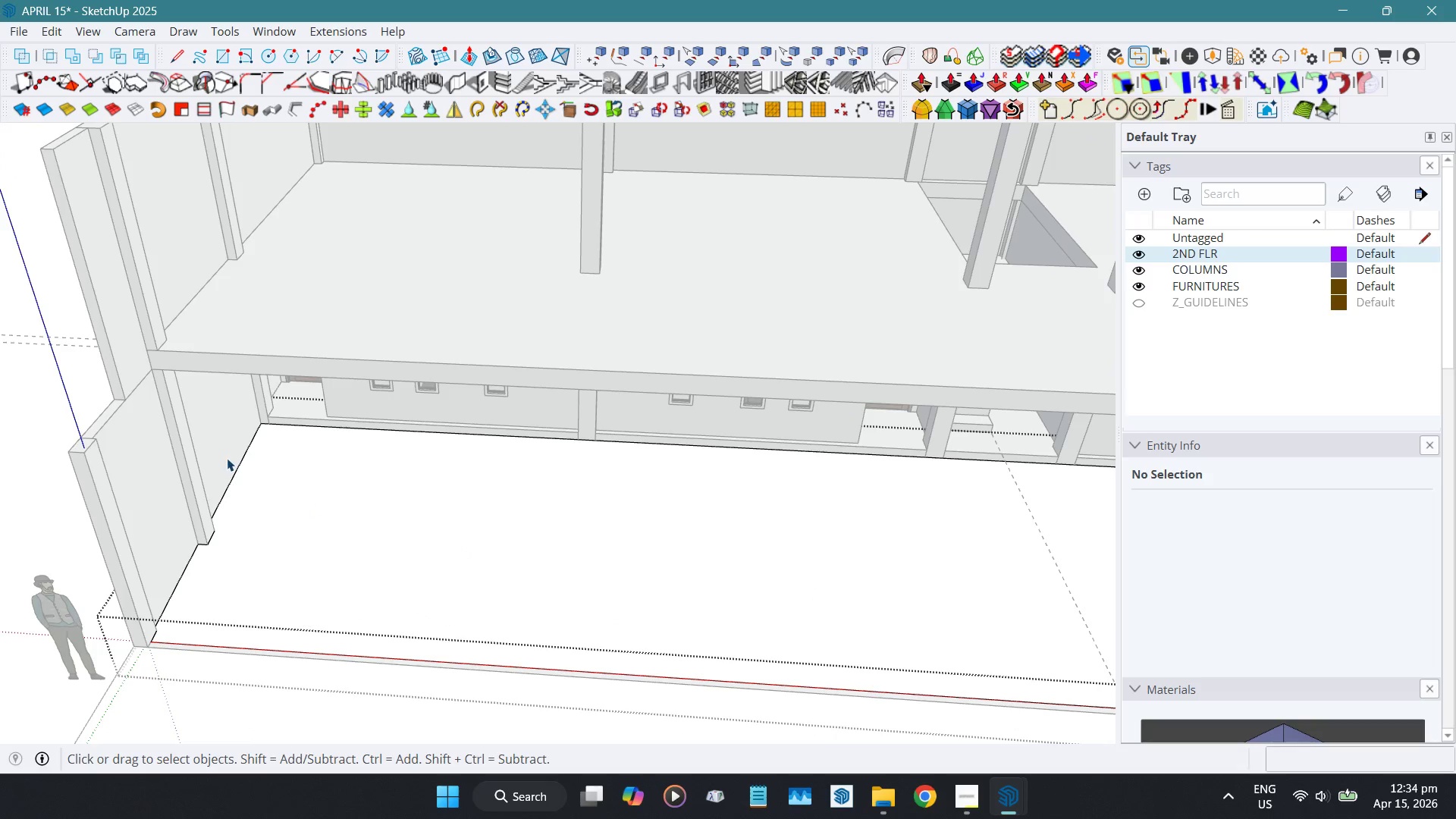 
key(T)
 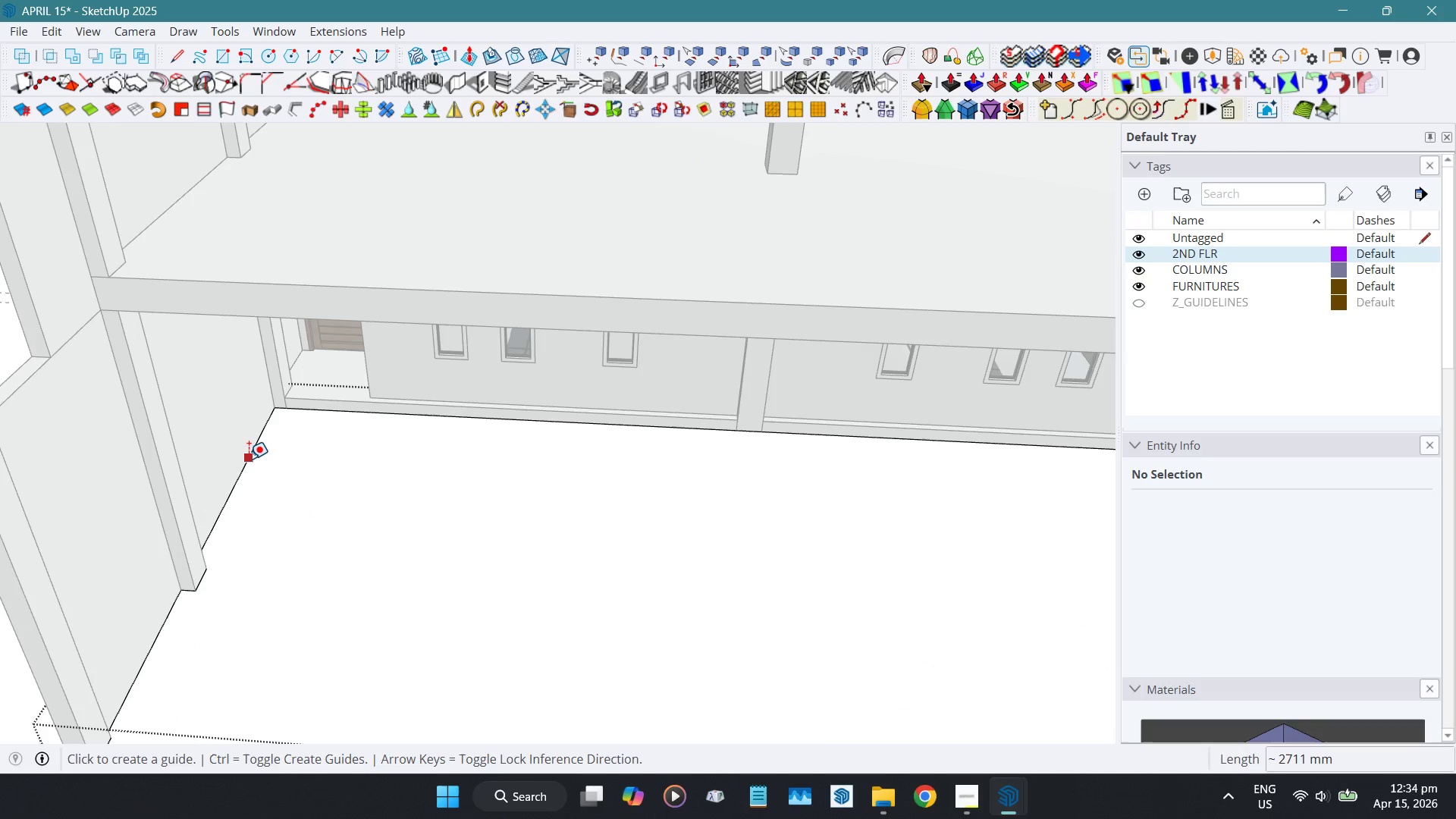 
scroll: coordinate [229, 460], scroll_direction: up, amount: 4.0
 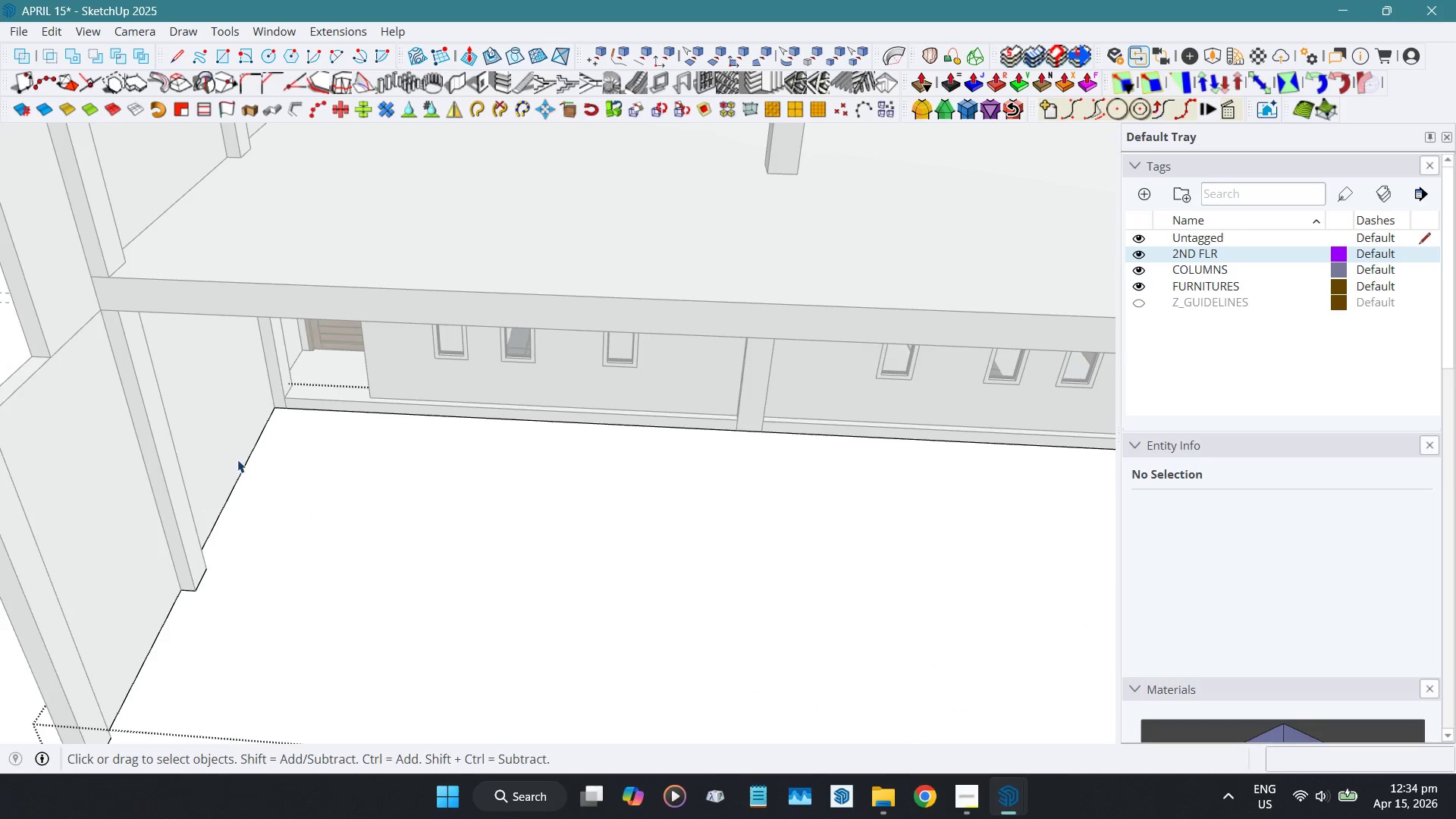 
left_click_drag(start_coordinate=[249, 459], to_coordinate=[253, 459])
 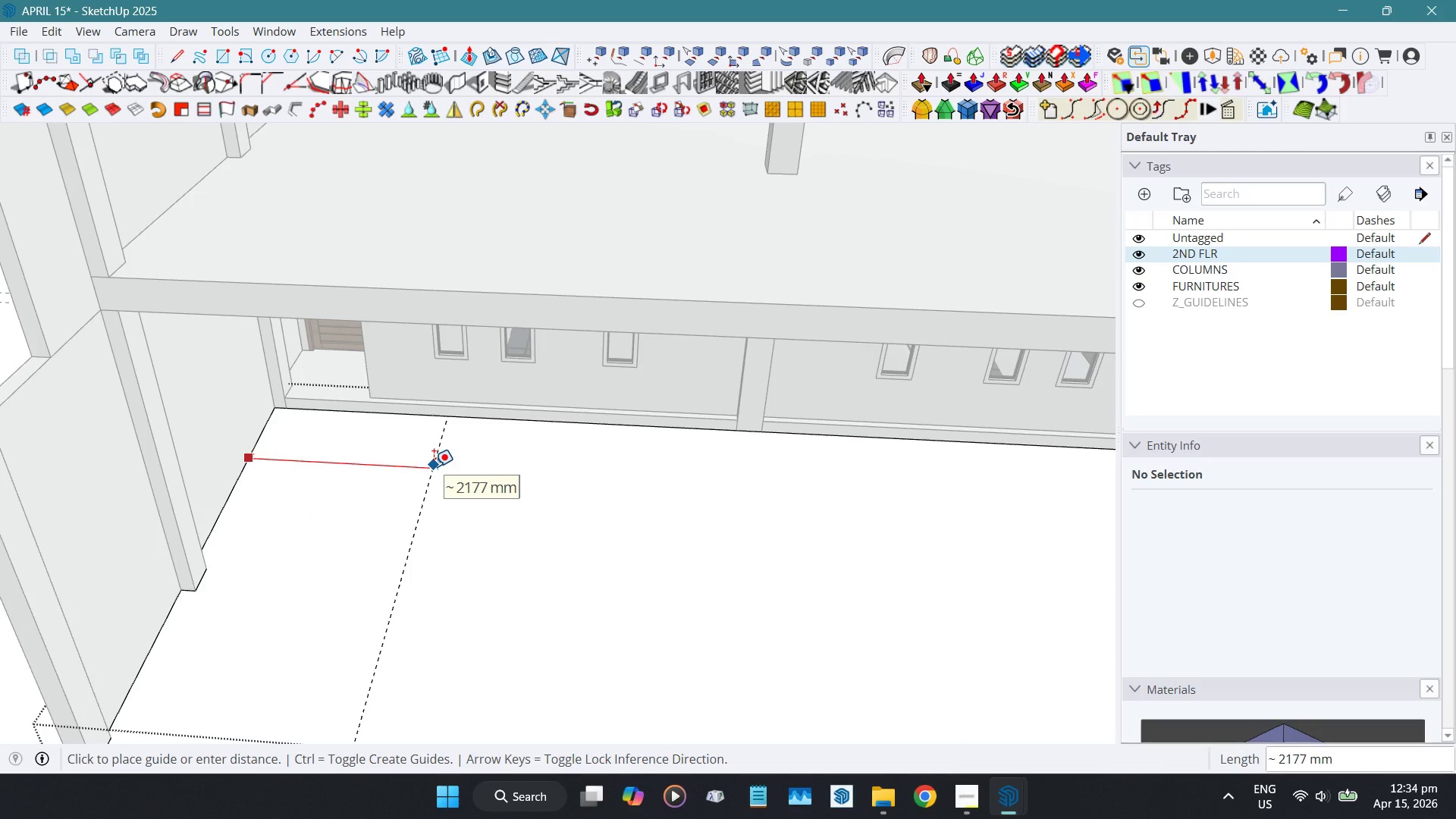 
key(Numpad3)
 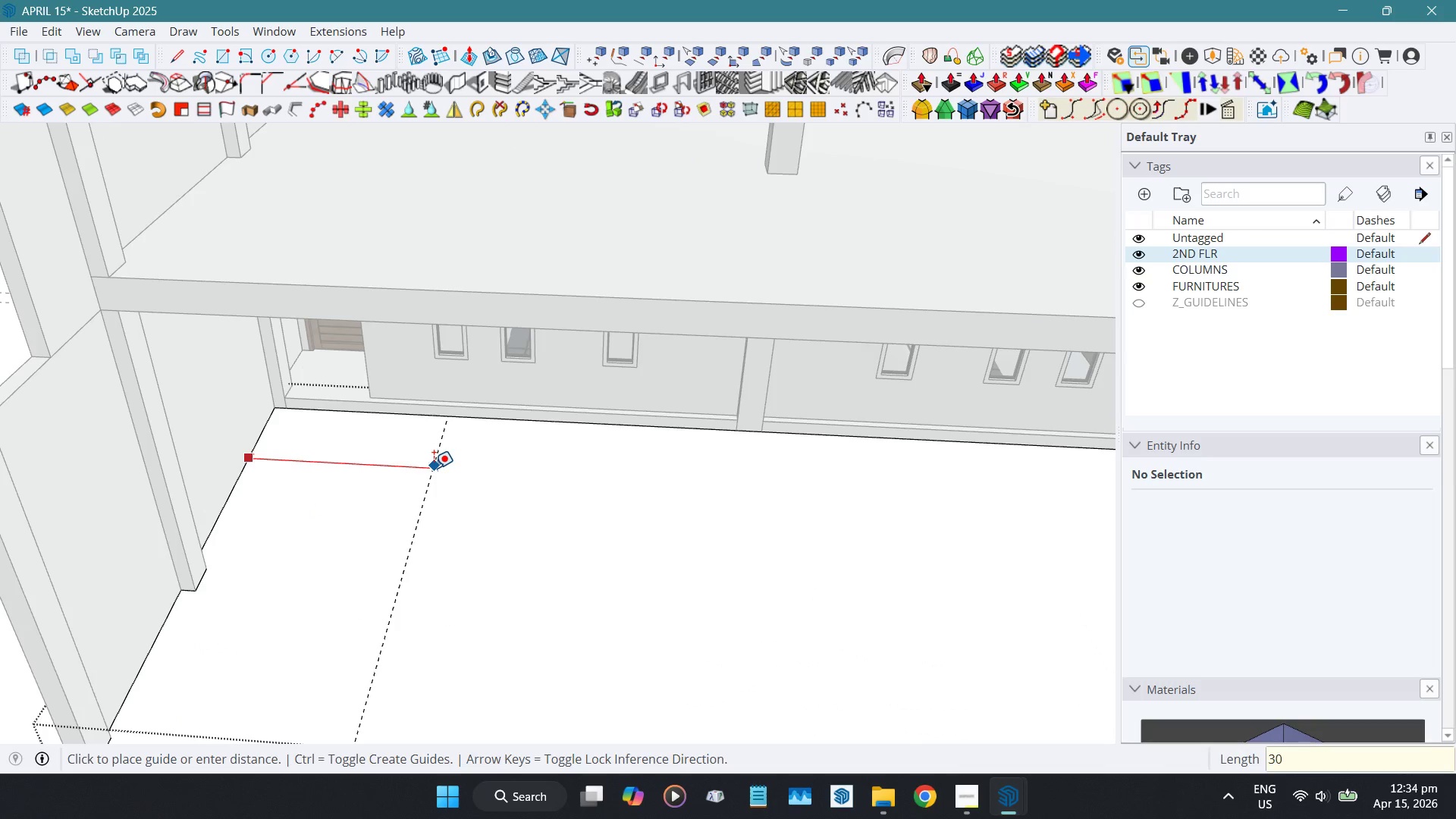 
key(Numpad0)
 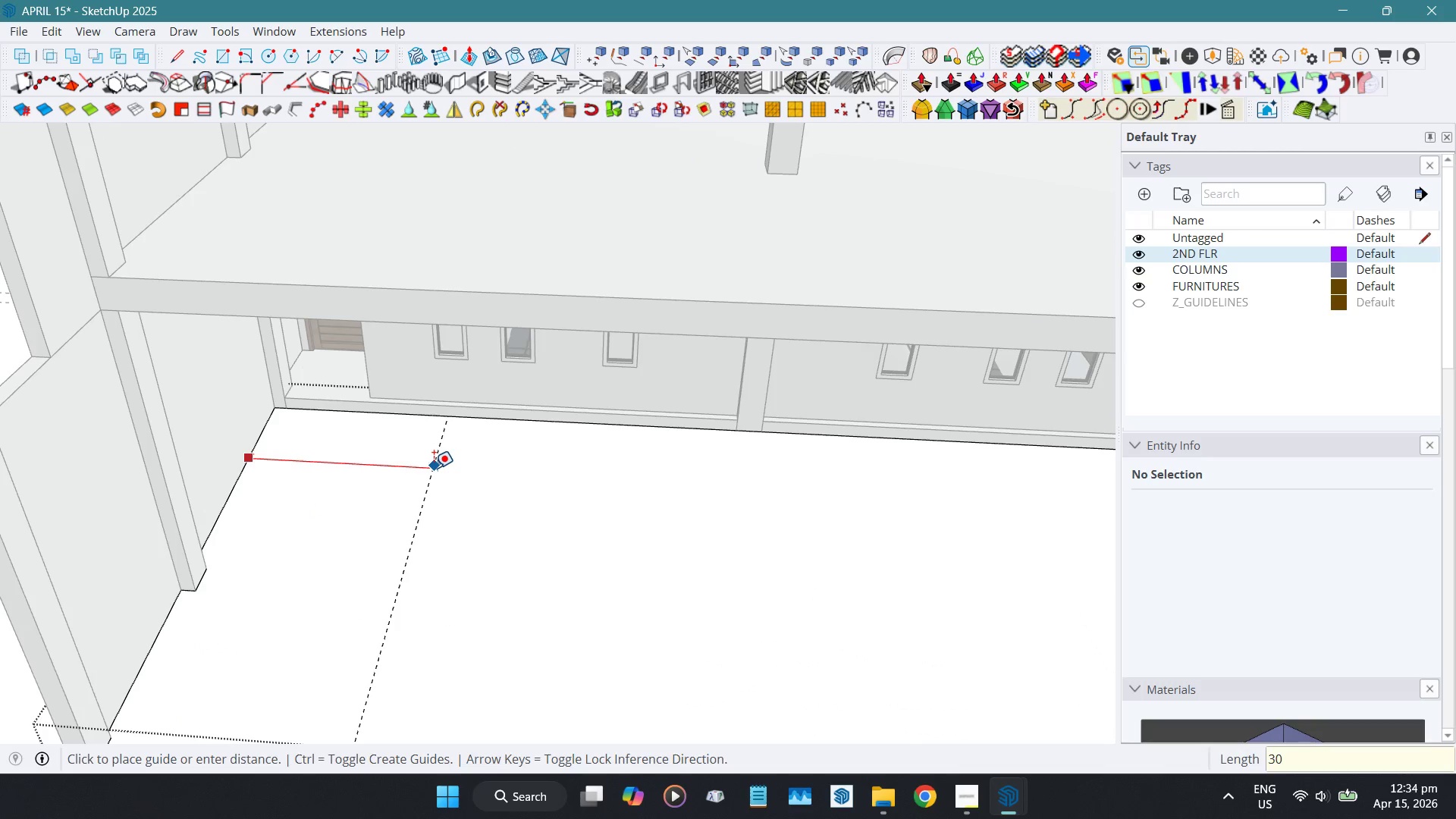 
key(Numpad0)
 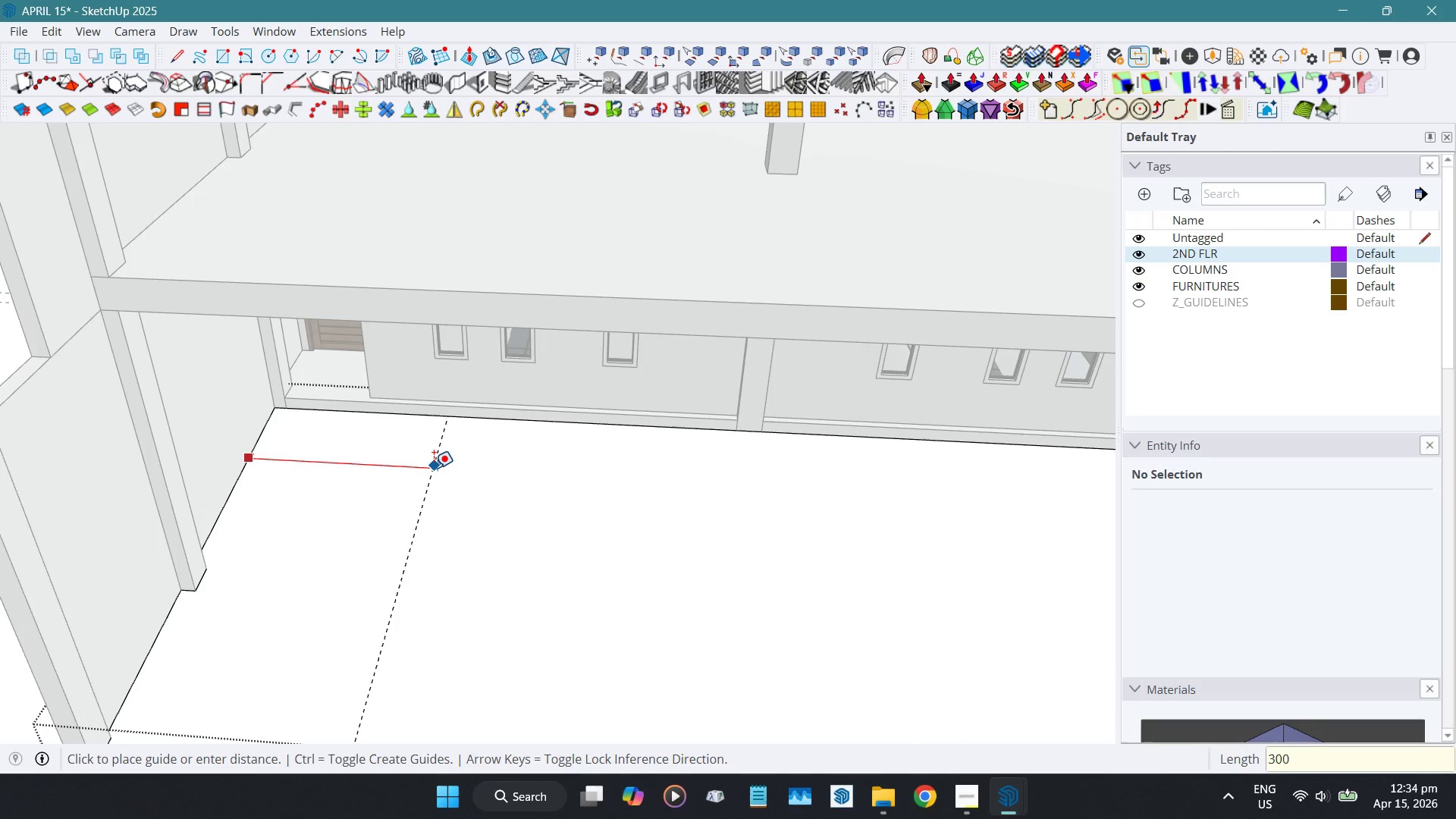 
key(Backspace)
 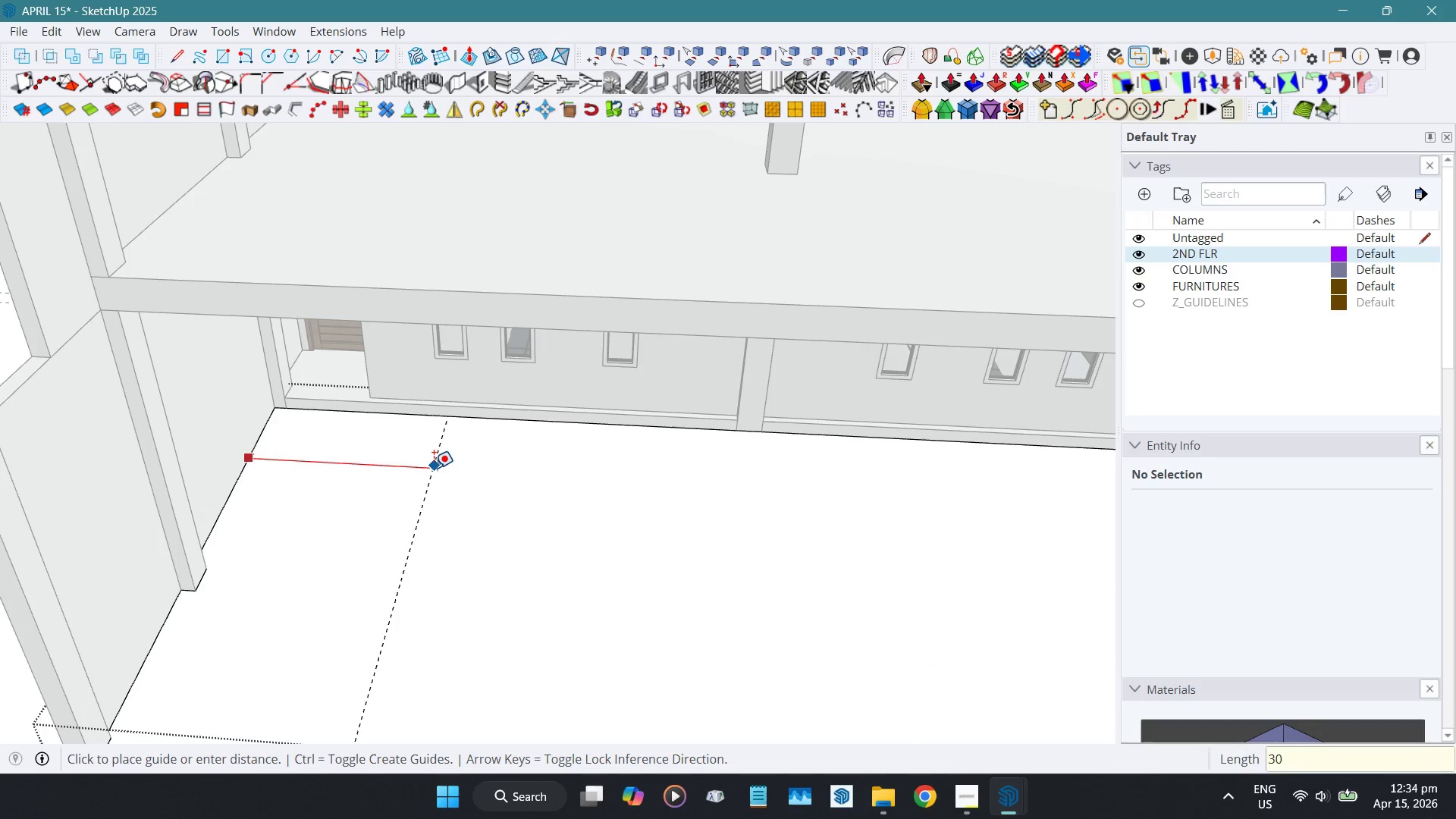 
key(Backspace)
 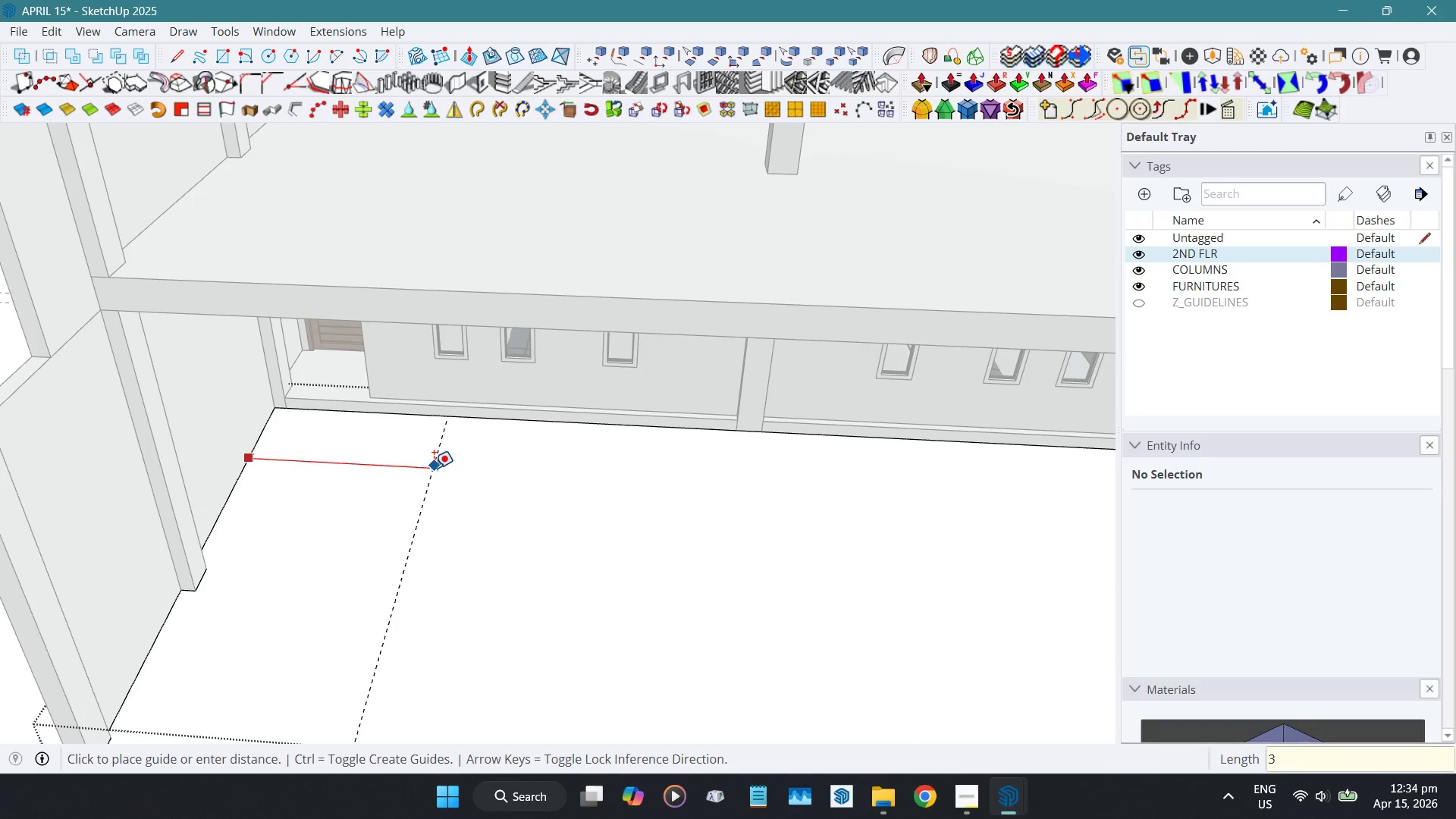 
key(Backspace)
 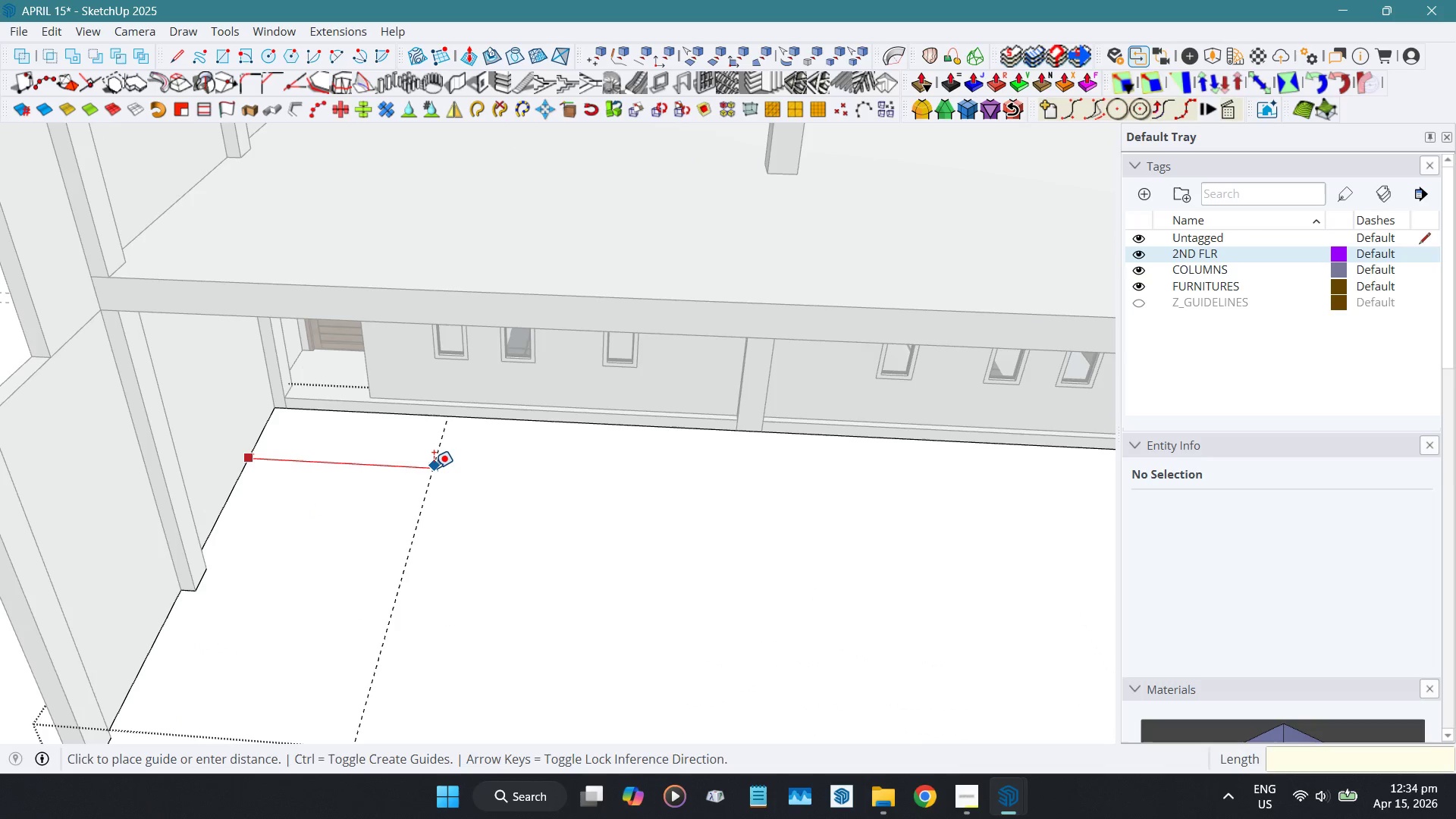 
key(Numpad2)
 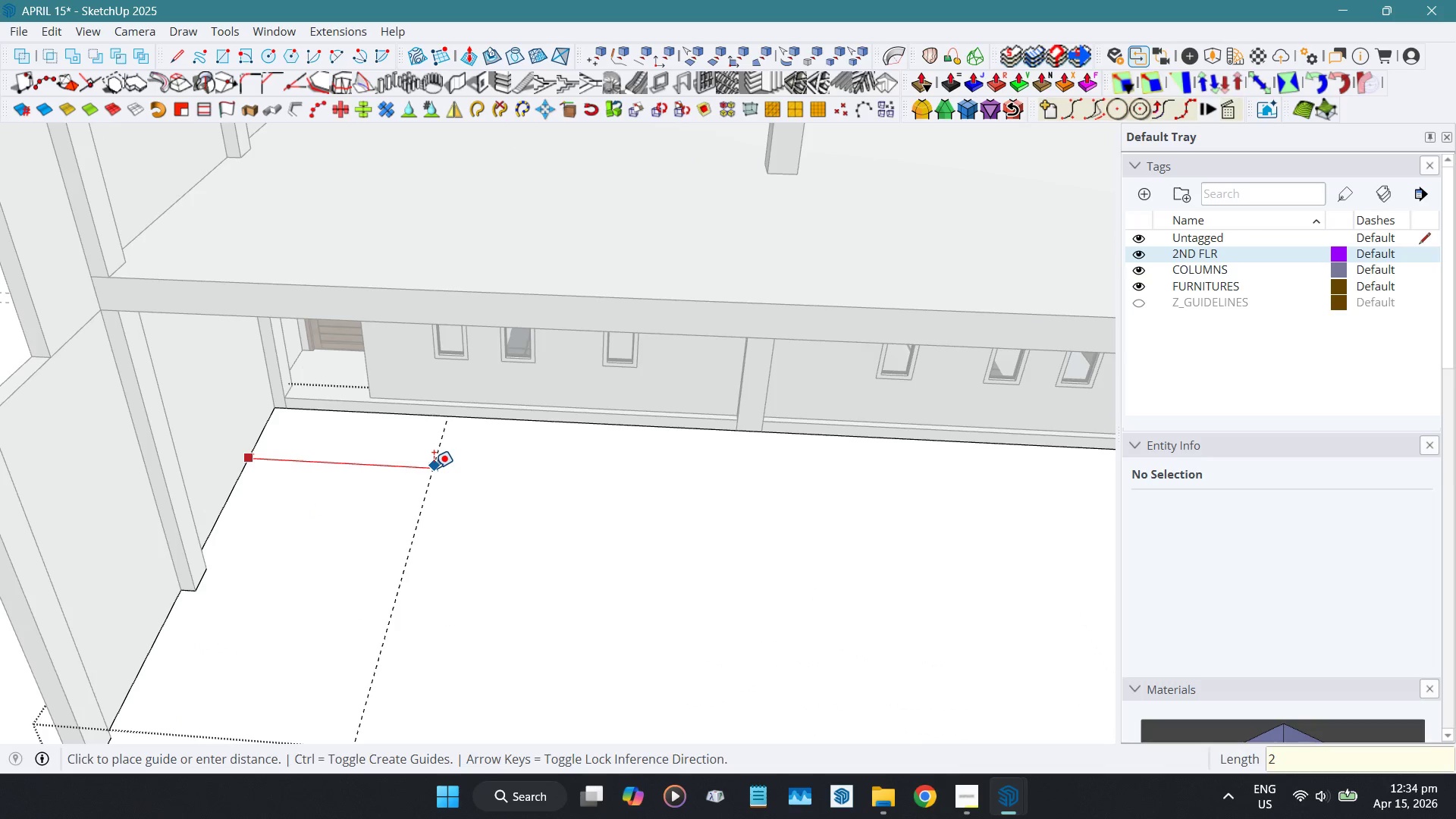 
key(Numpad5)
 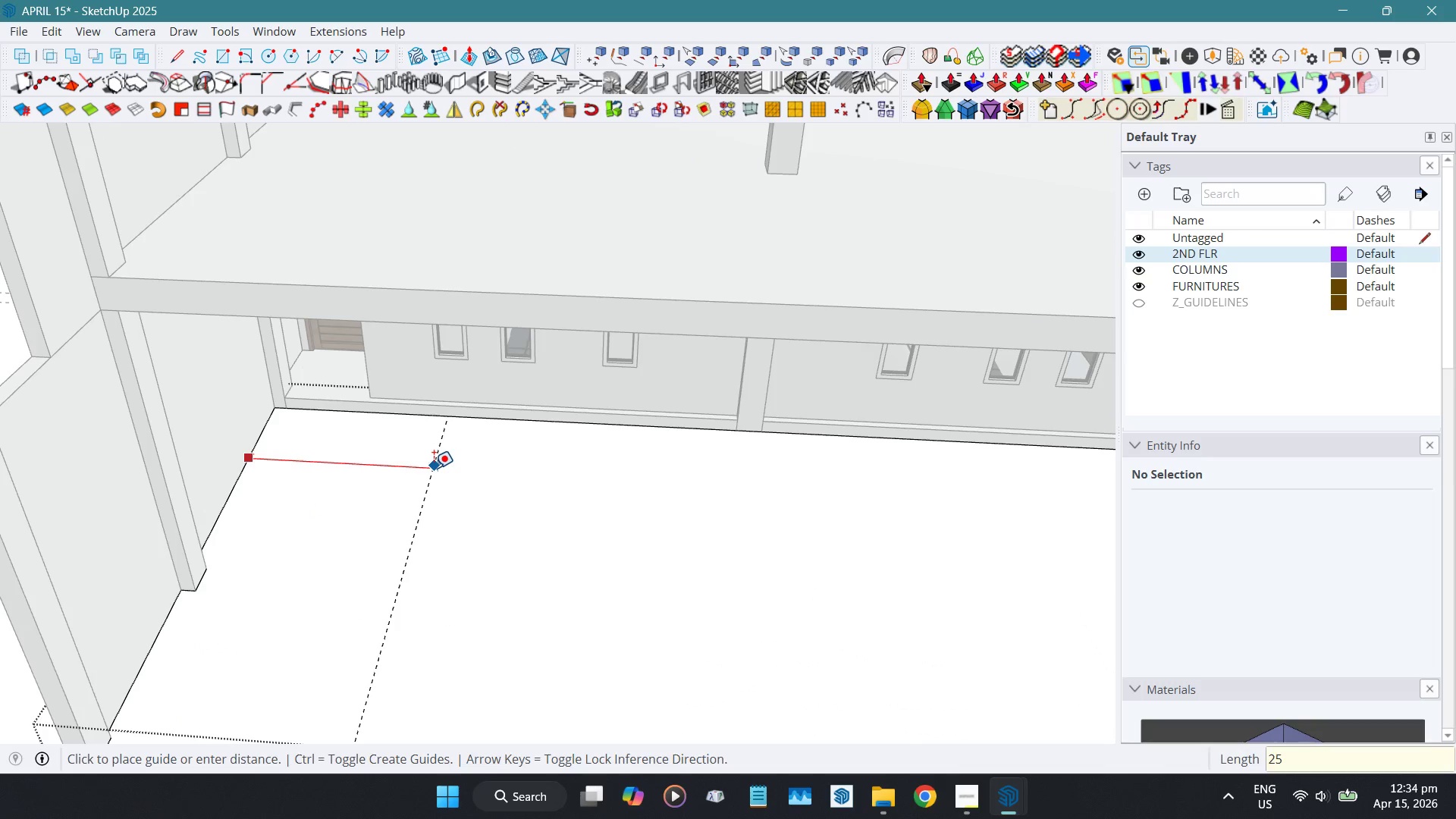 
key(Numpad0)
 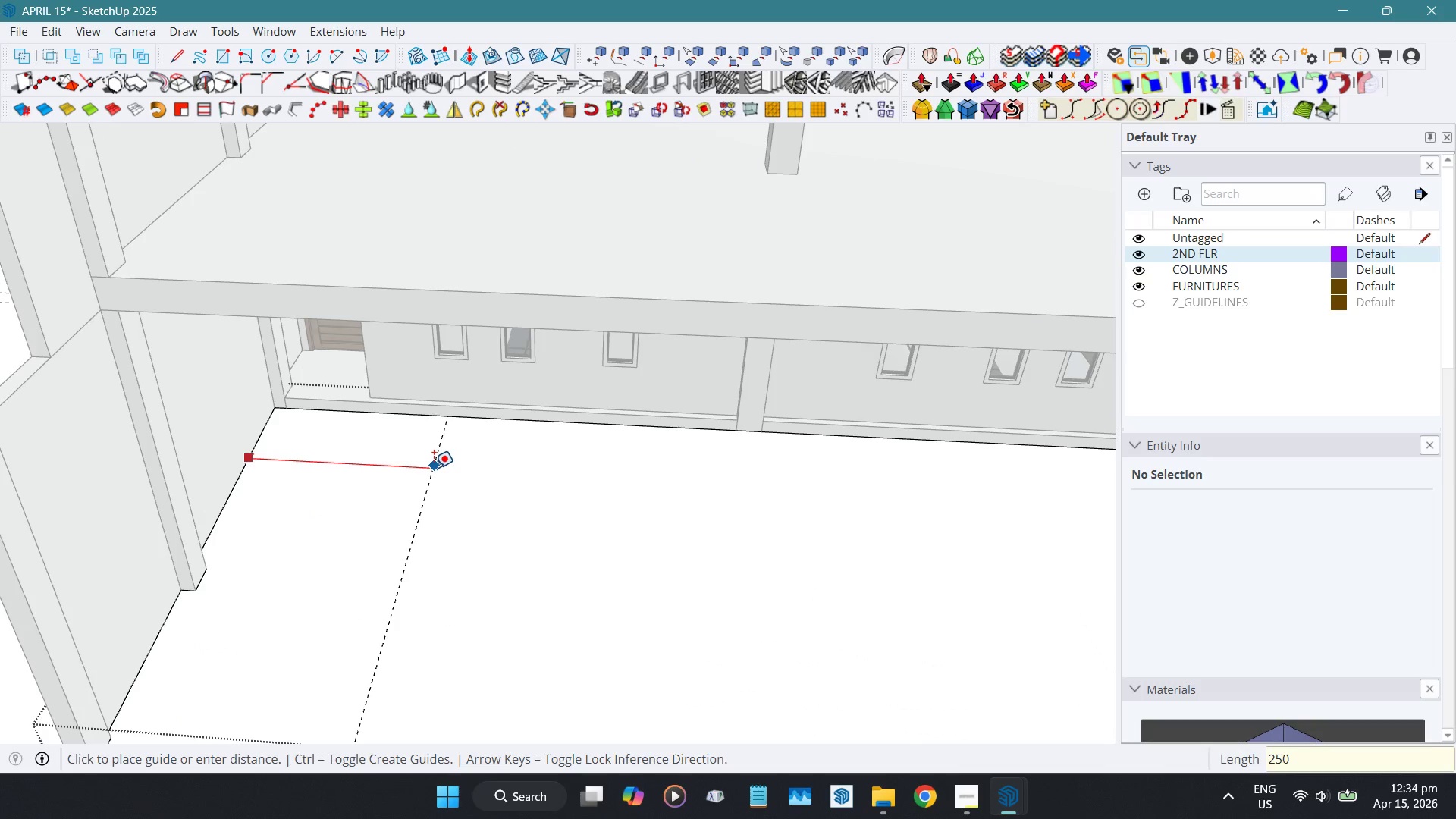 
key(NumpadEnter)
 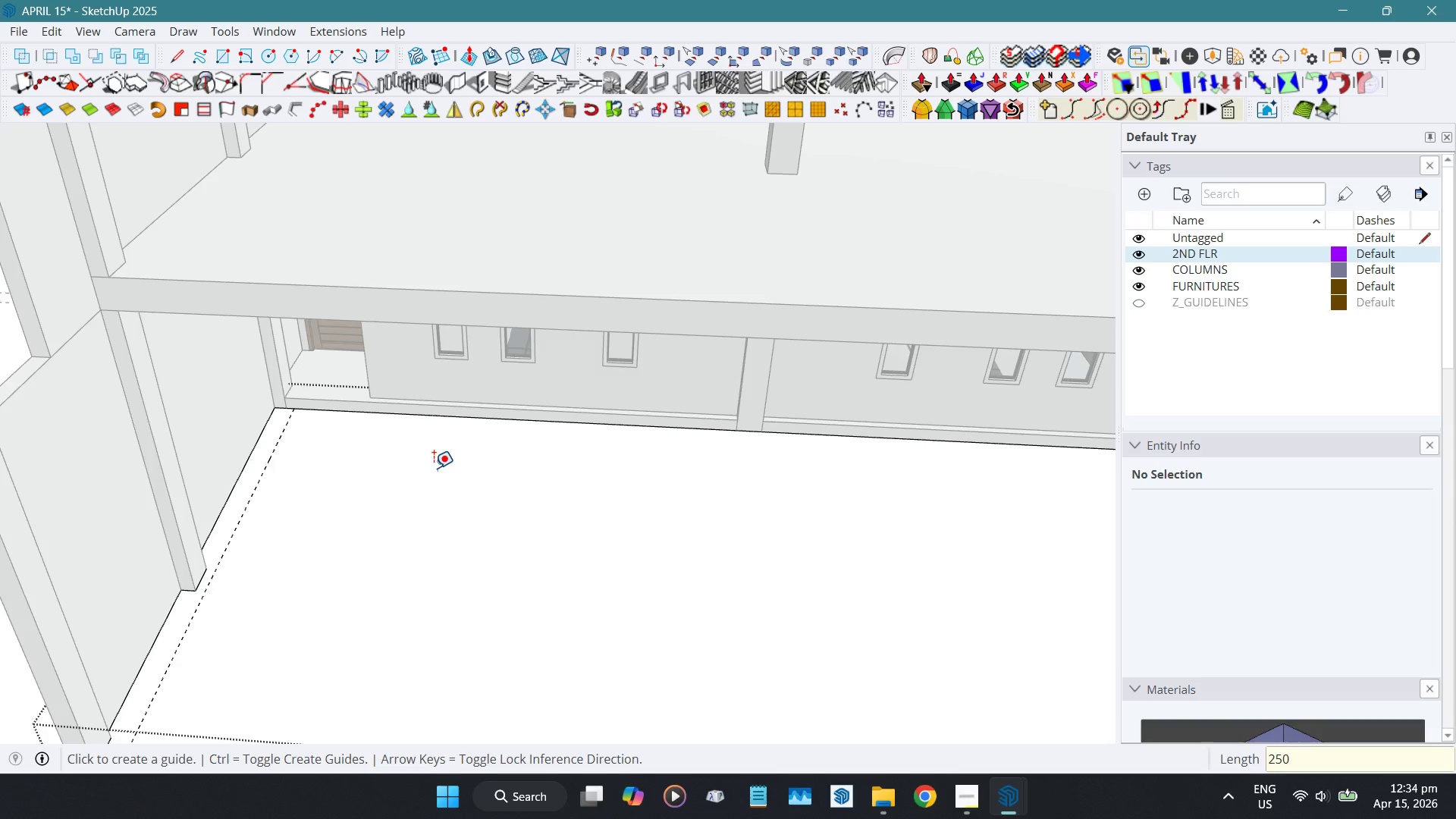 
key(Numpad2)
 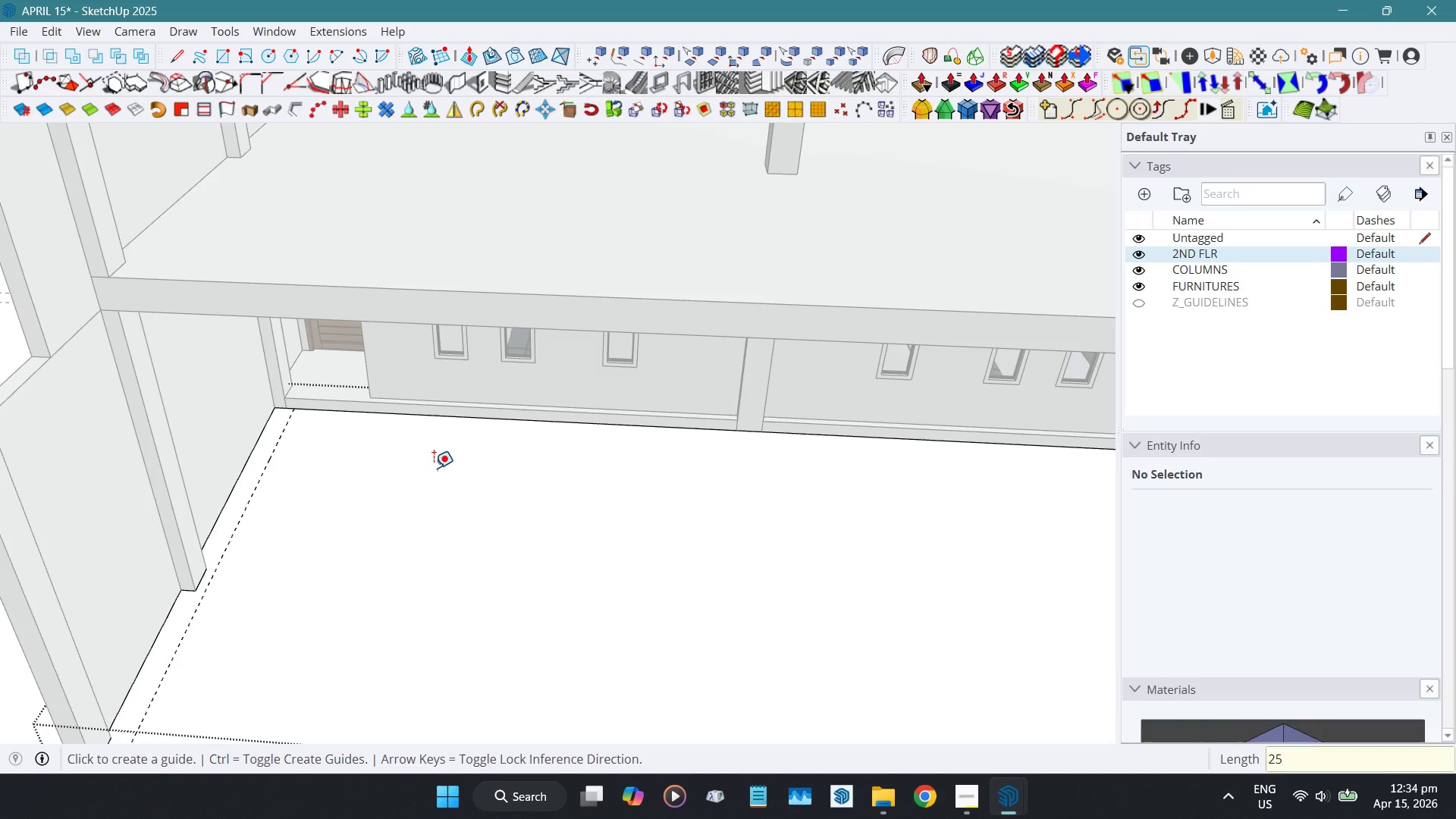 
key(Numpad5)
 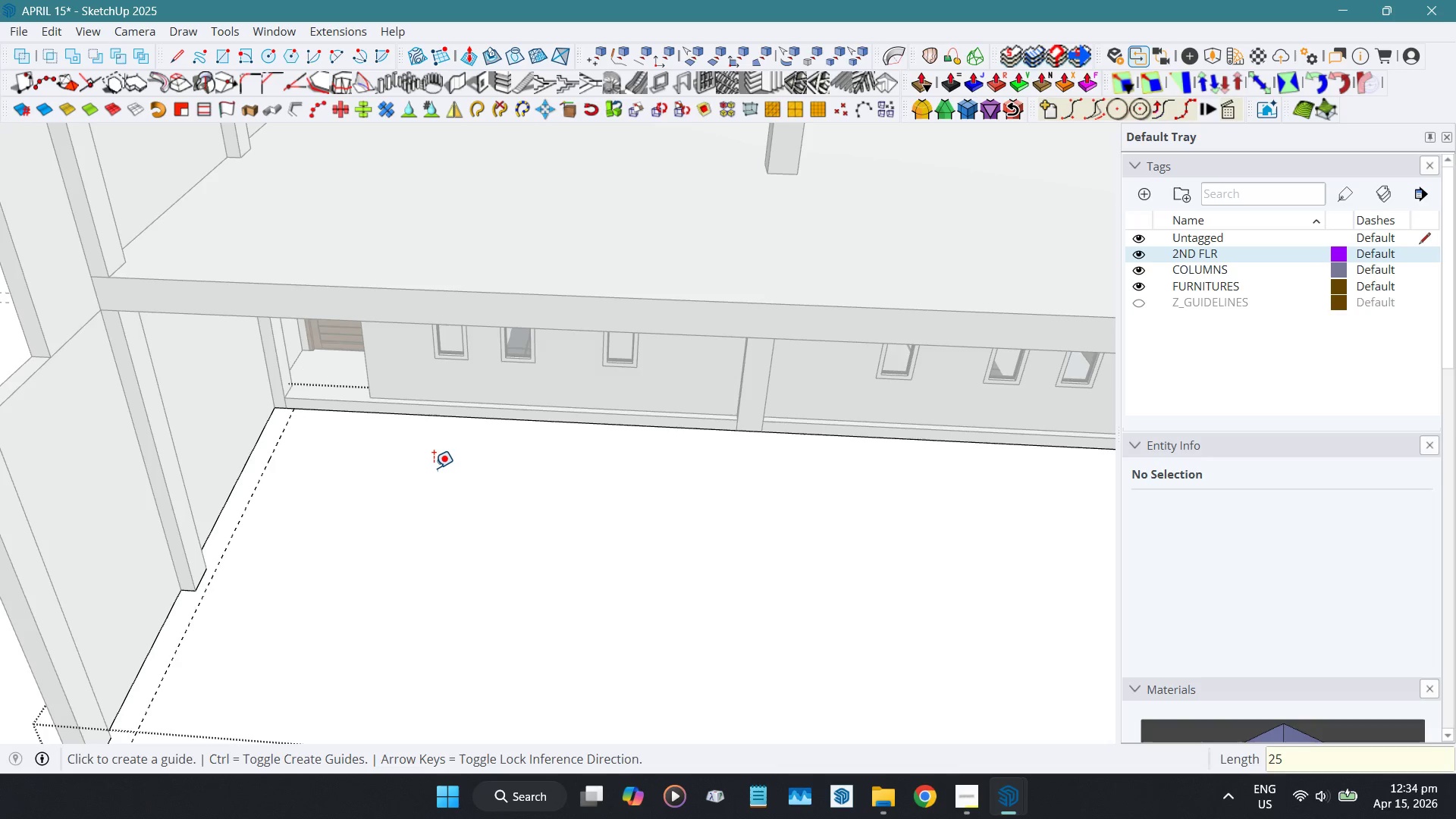 
key(Numpad0)
 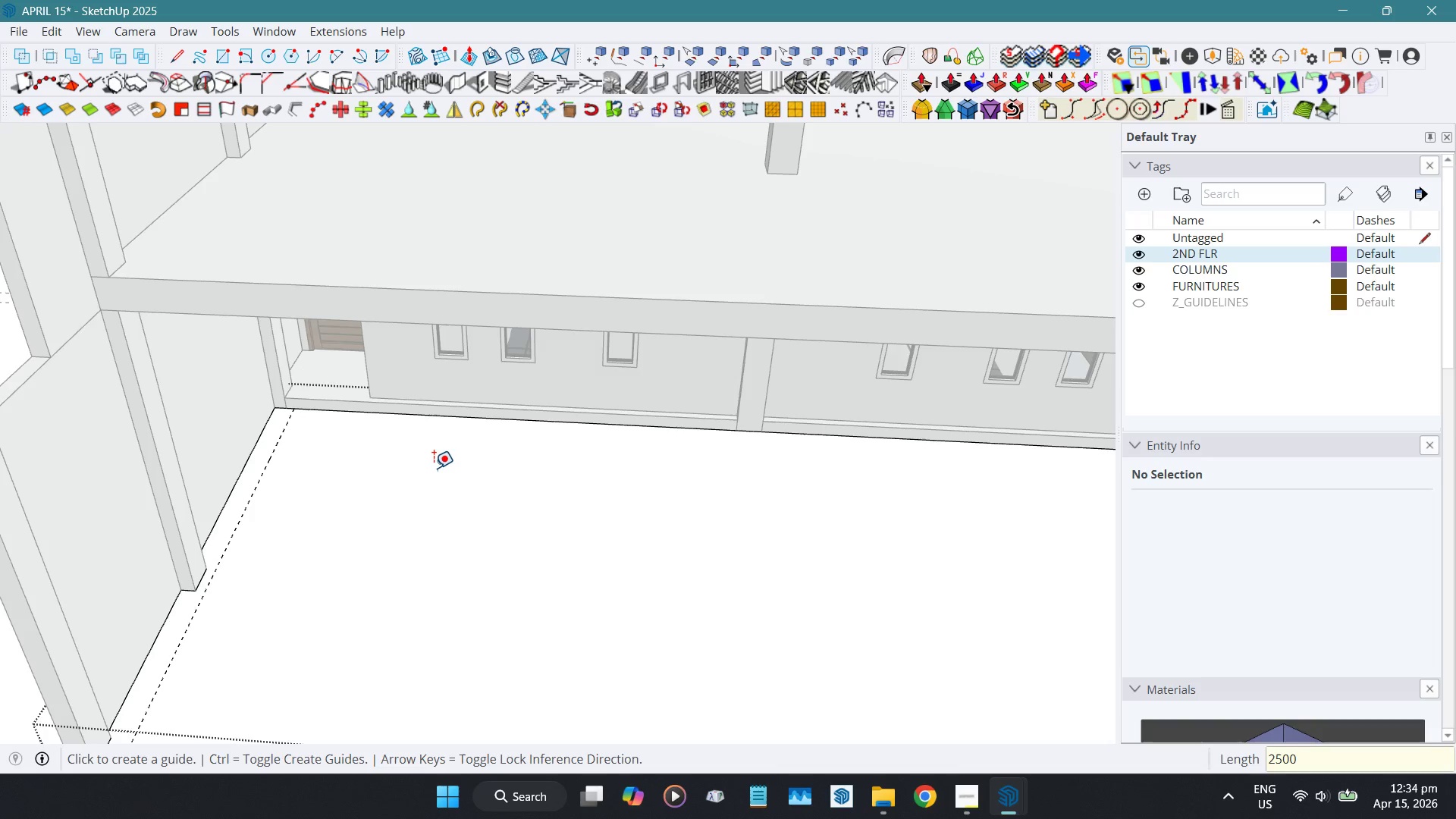 
key(Numpad0)
 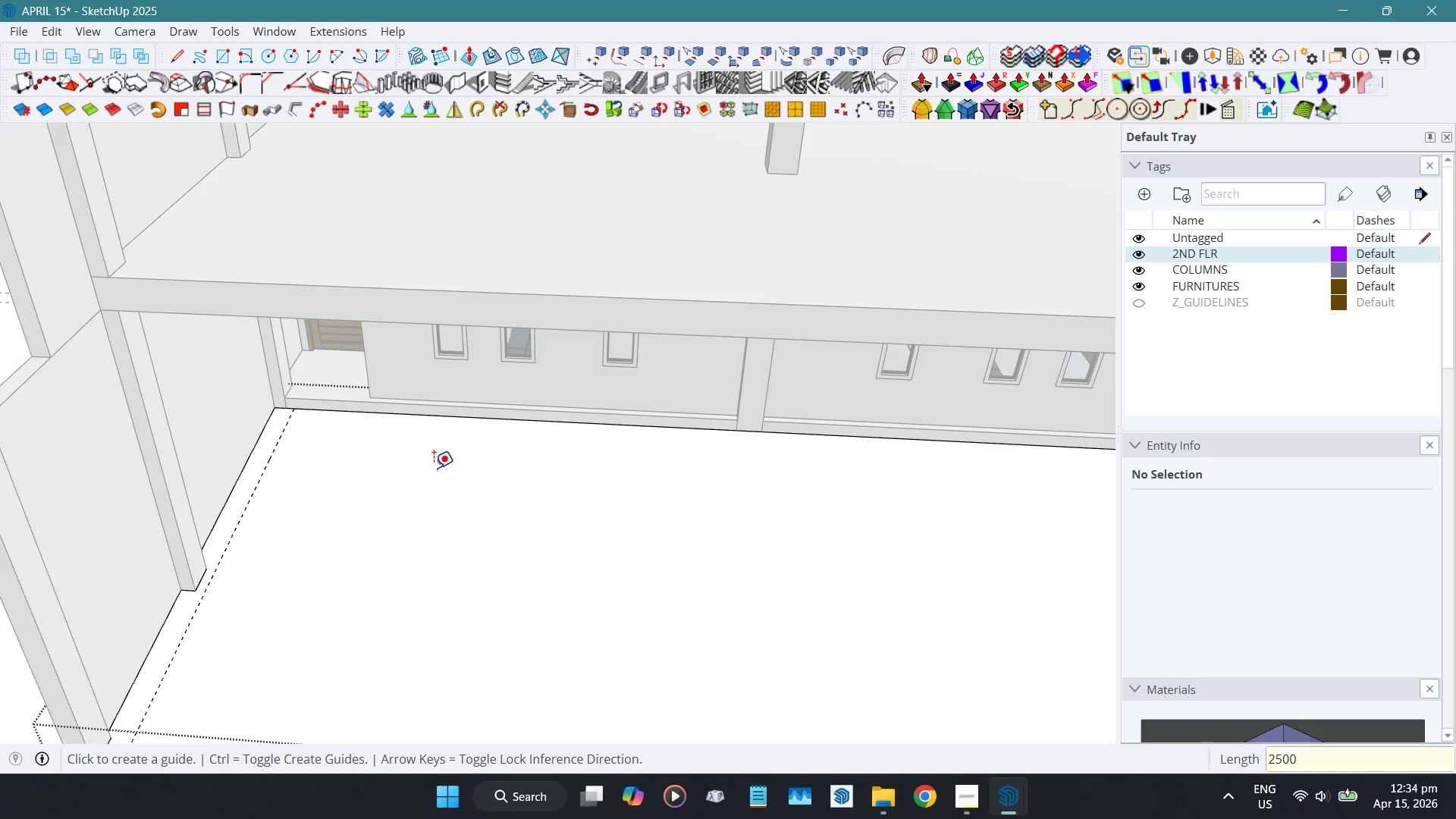 
key(NumpadEnter)
 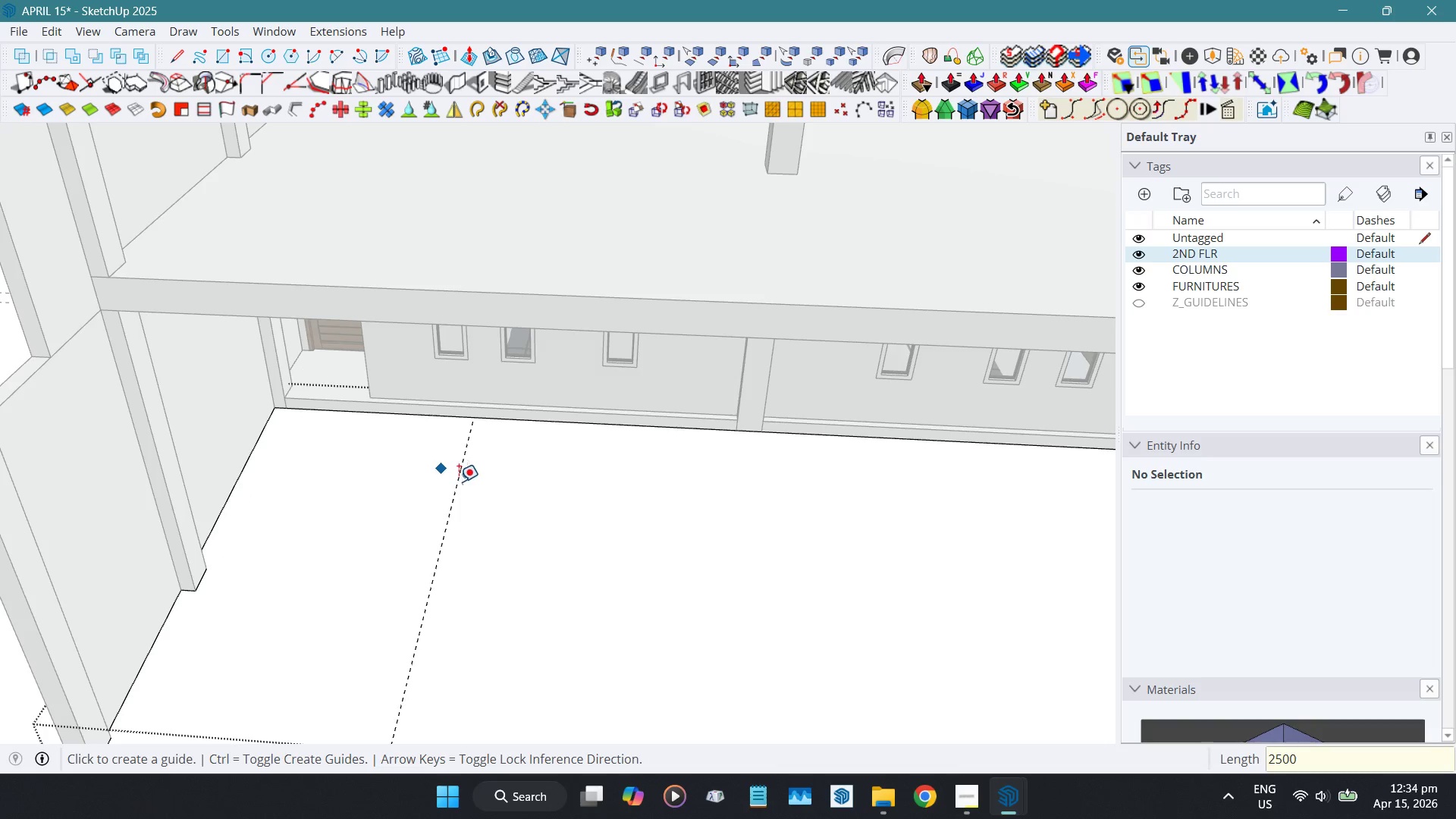 
key(Space)
 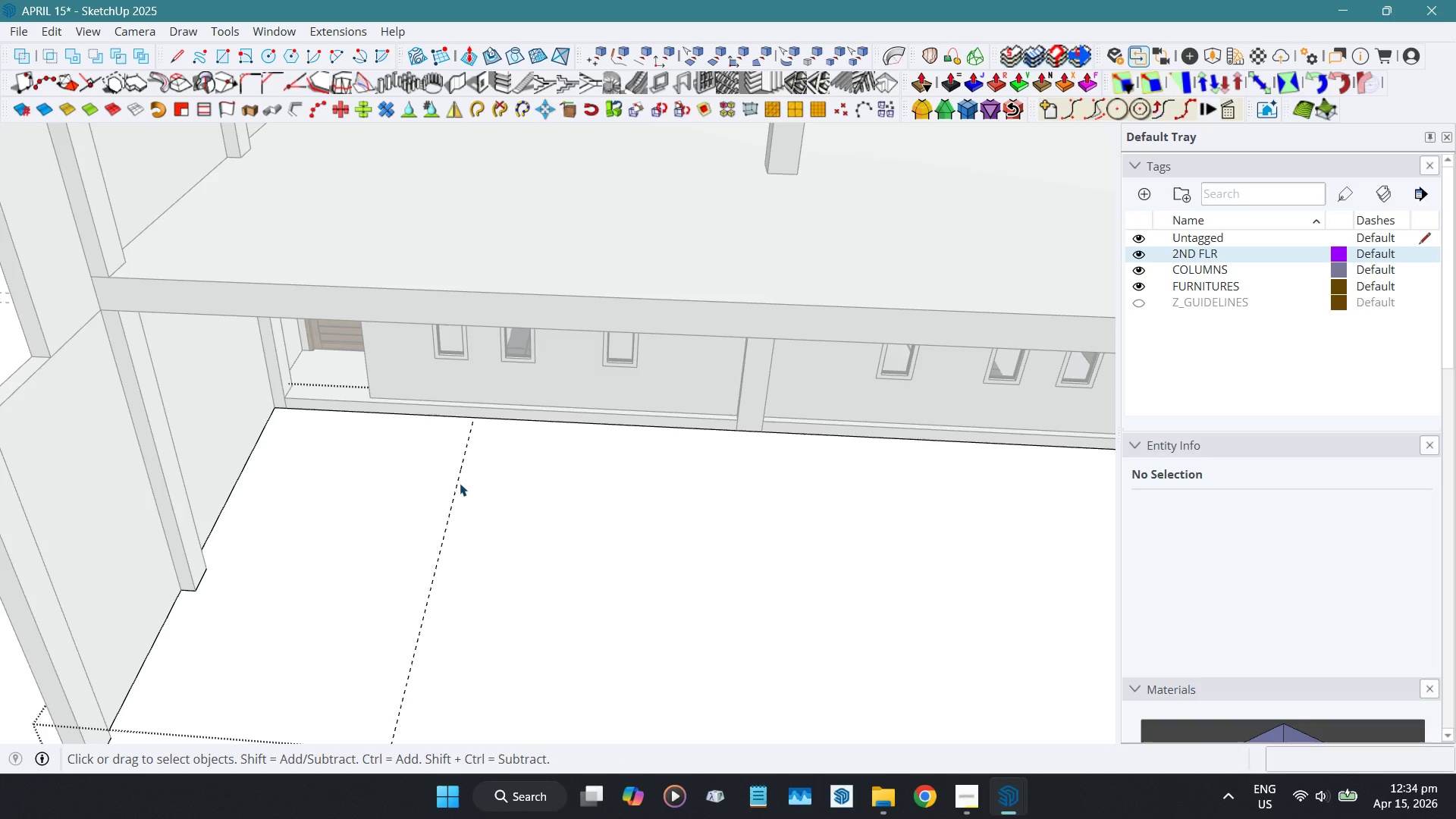 
left_click([460, 483])
 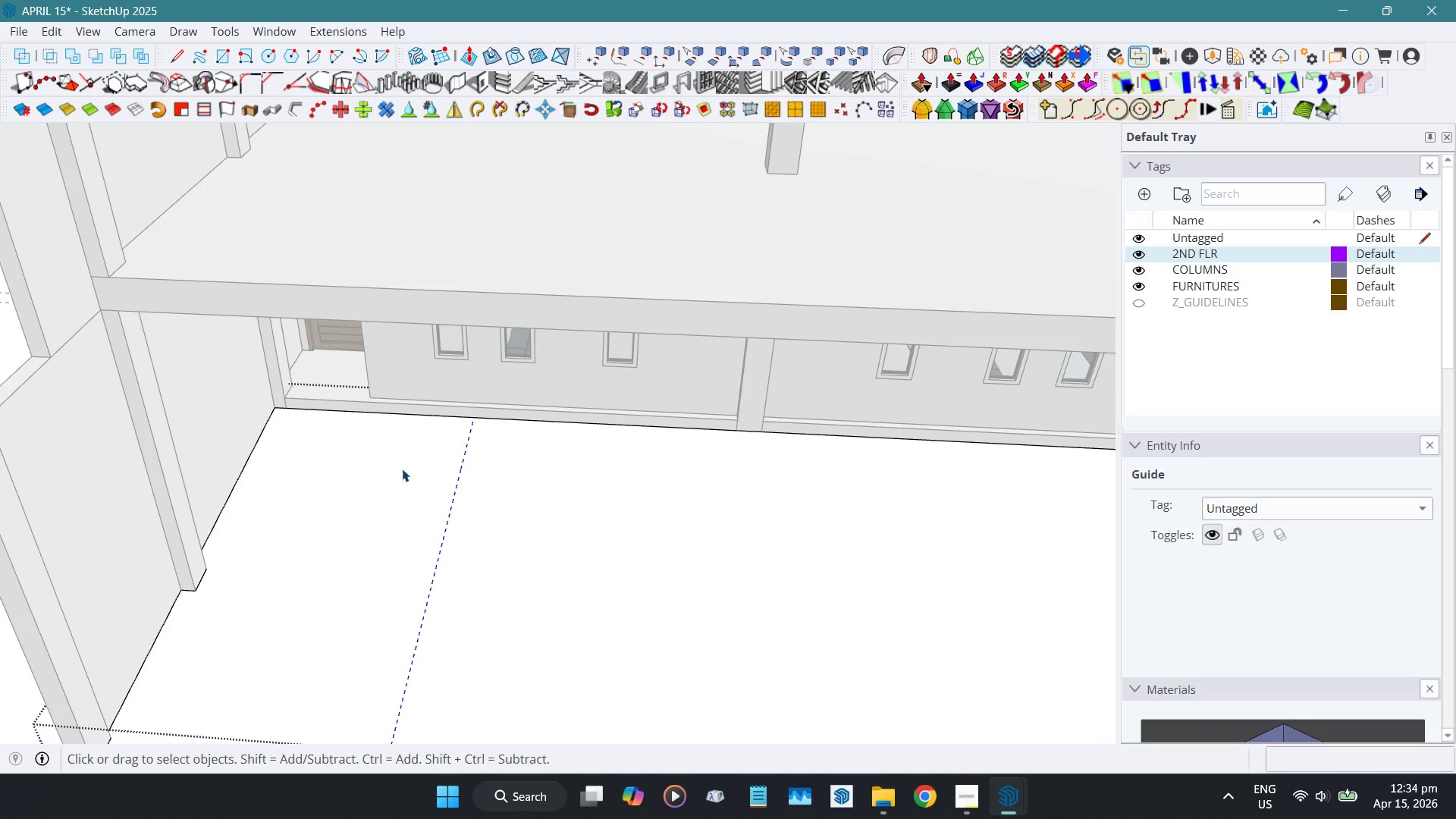 
key(Shift+ShiftLeft)
 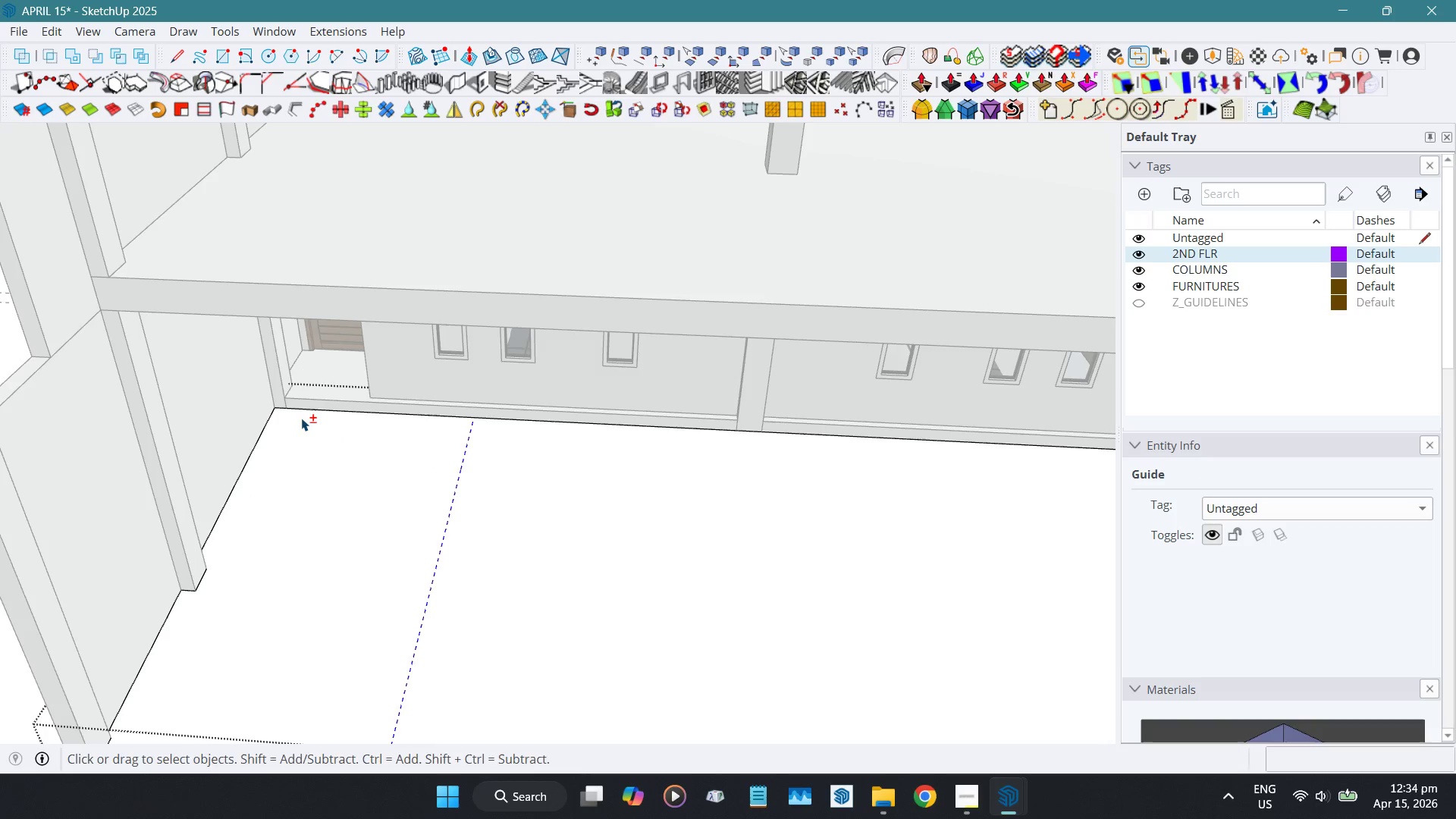 
key(Shift+W)
 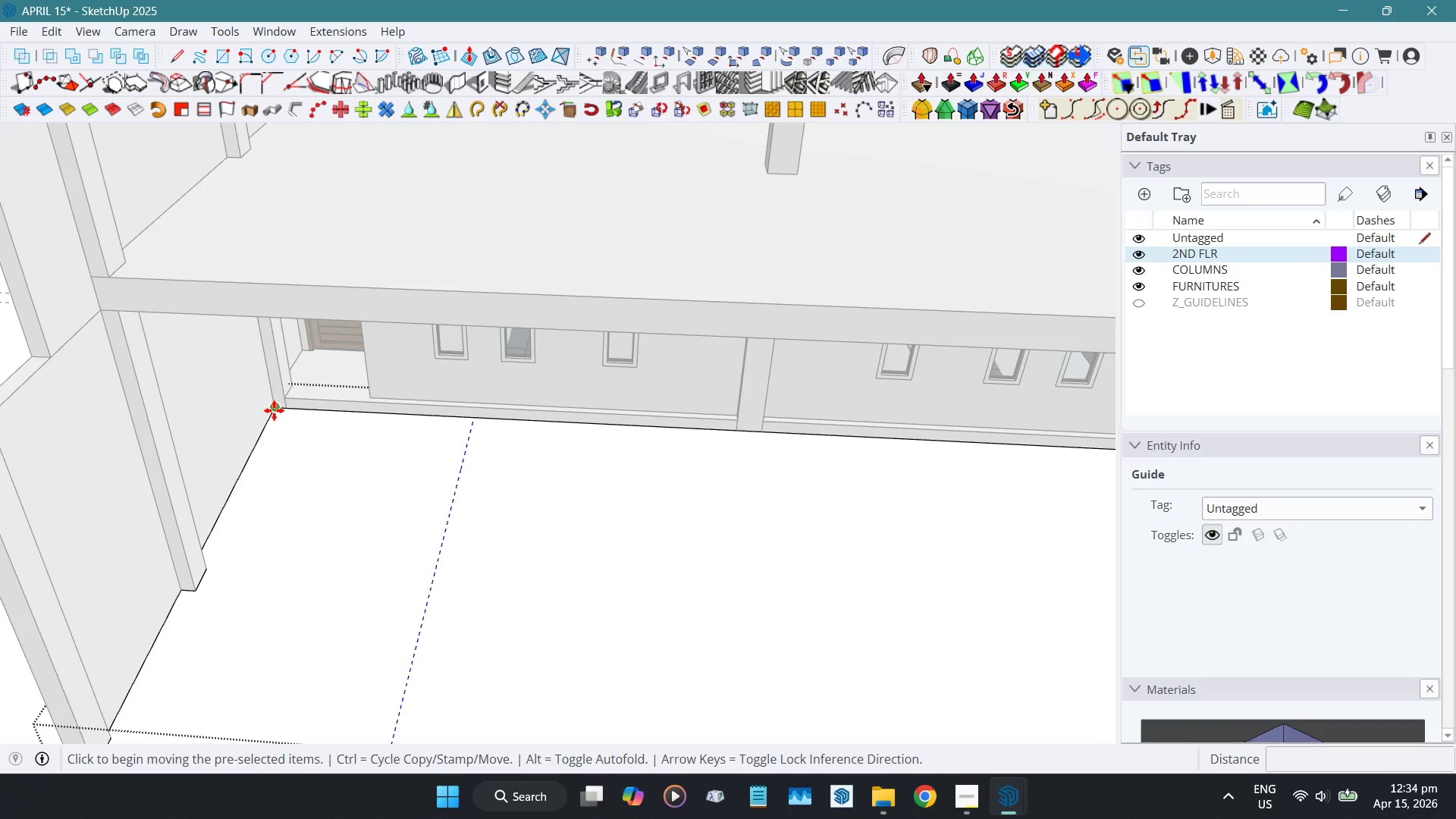 
left_click([274, 410])
 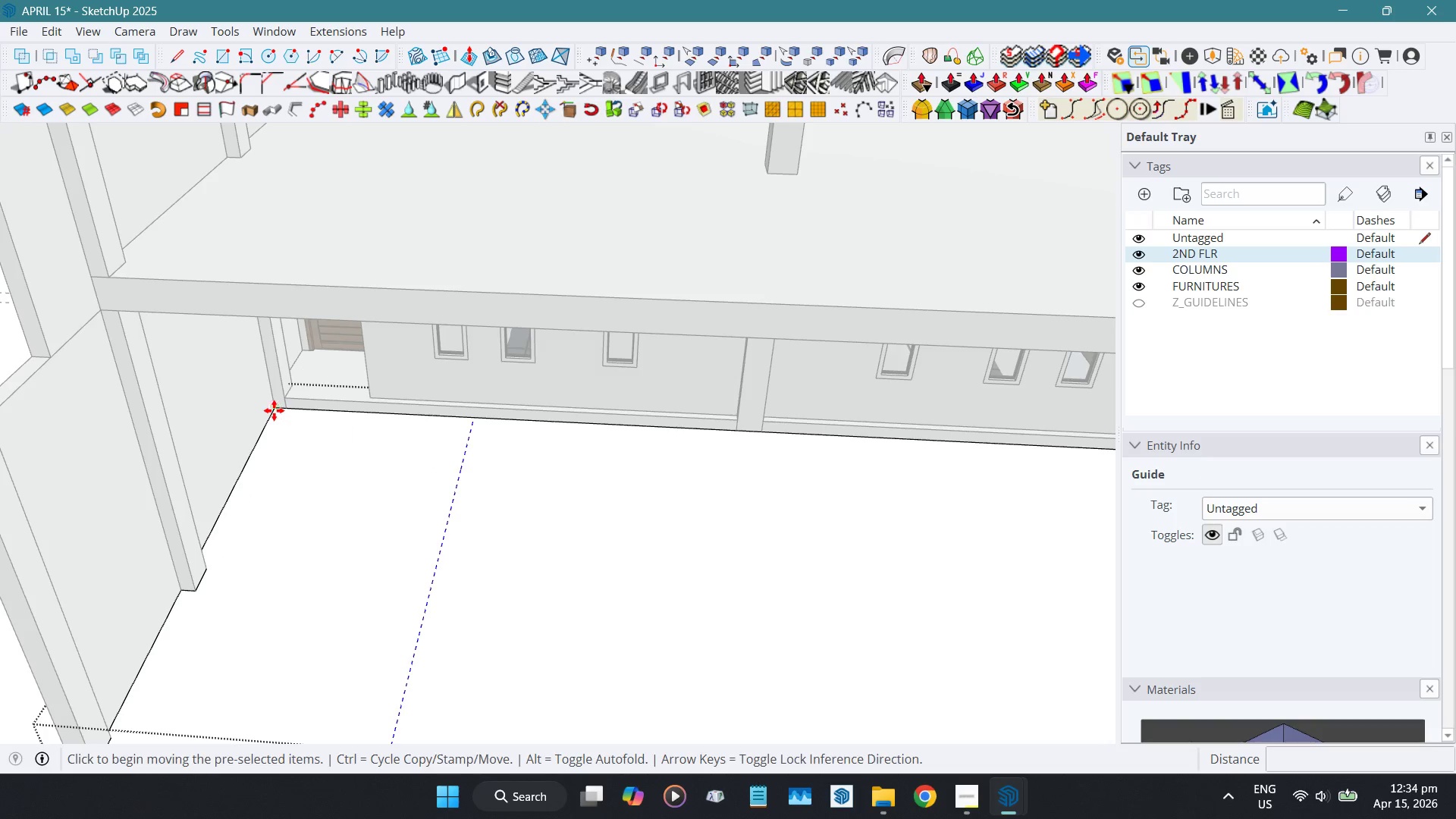 
key(Control+ControlLeft)
 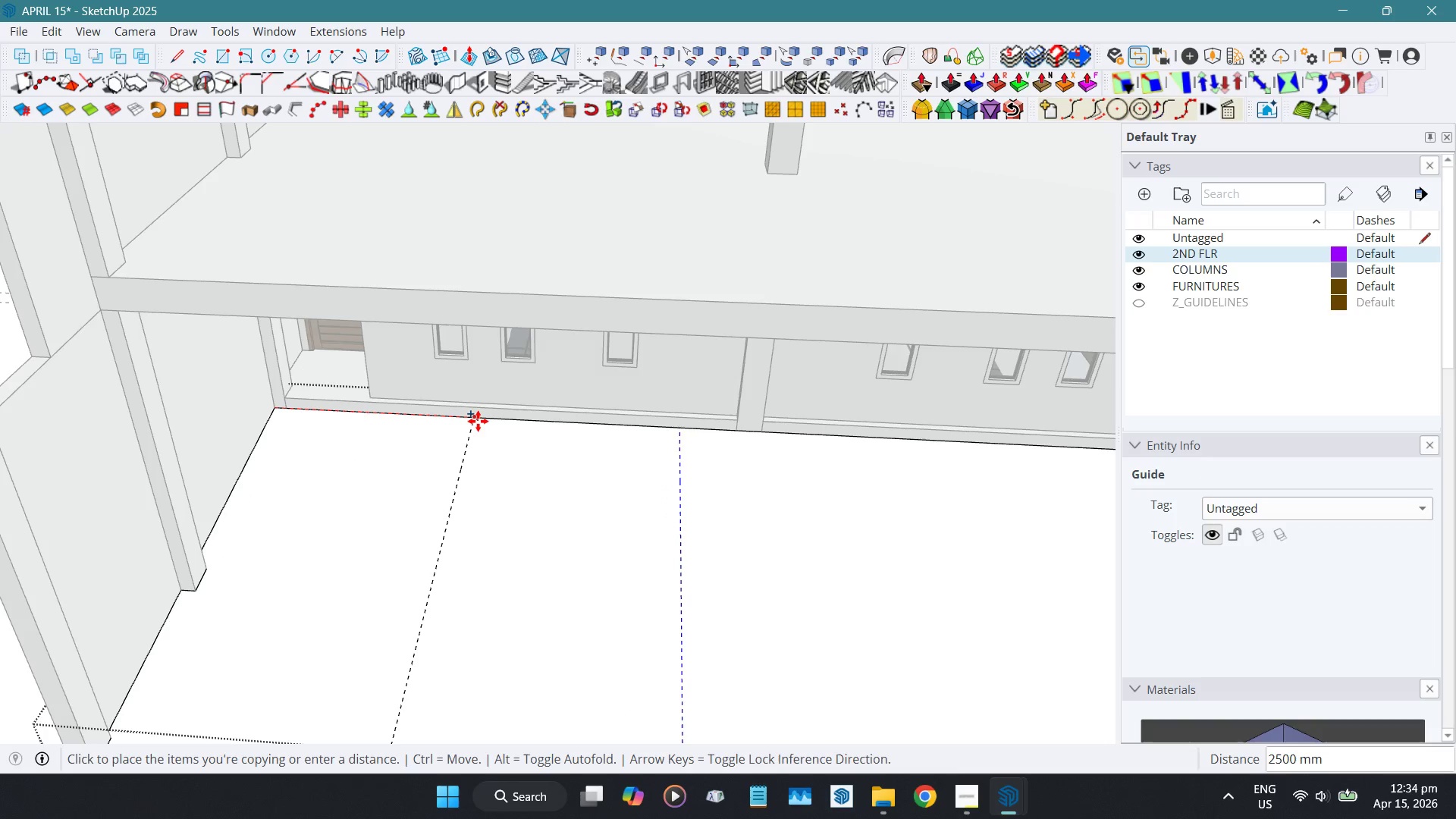 
left_click([478, 421])
 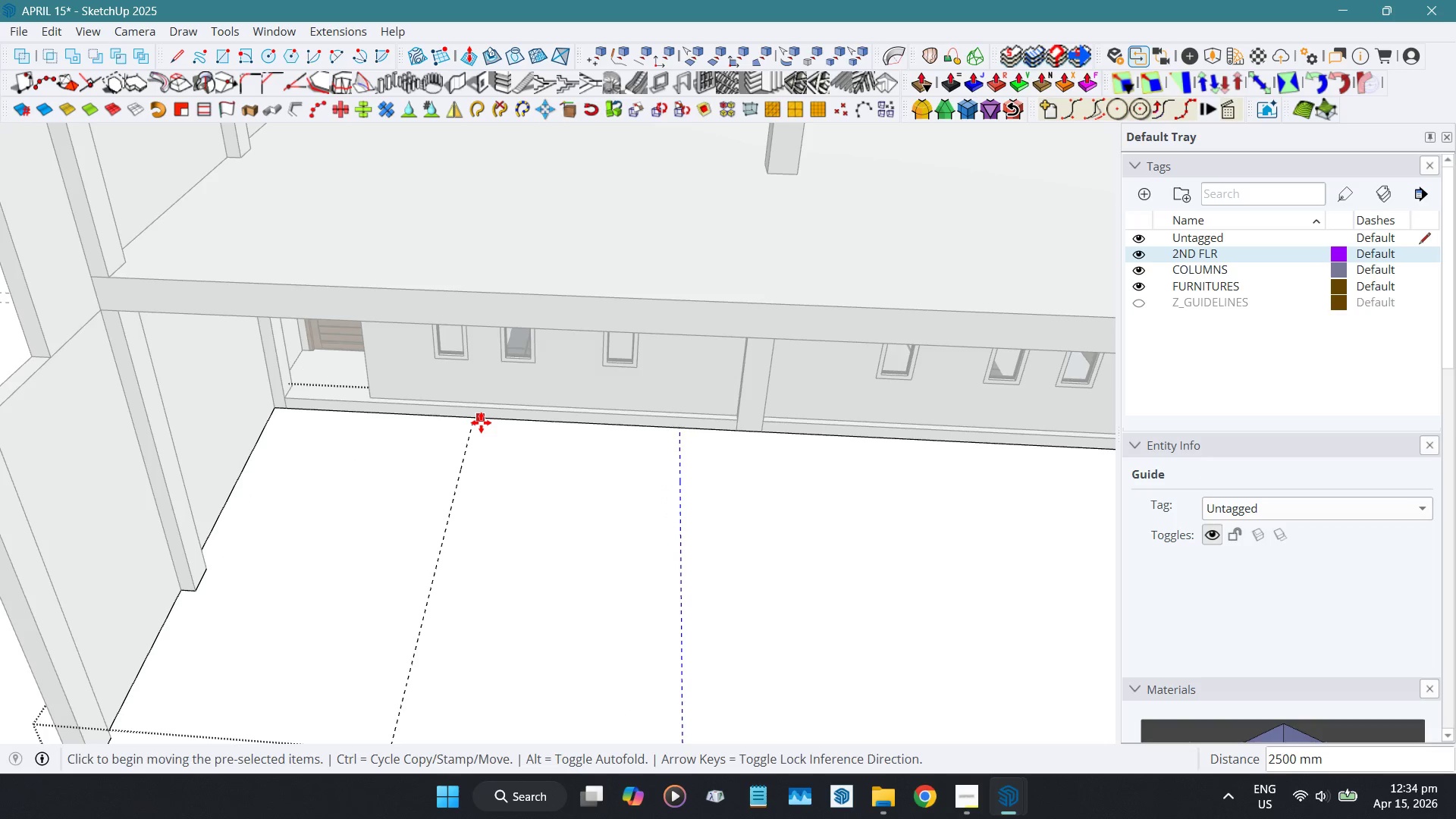 
type(2500)
 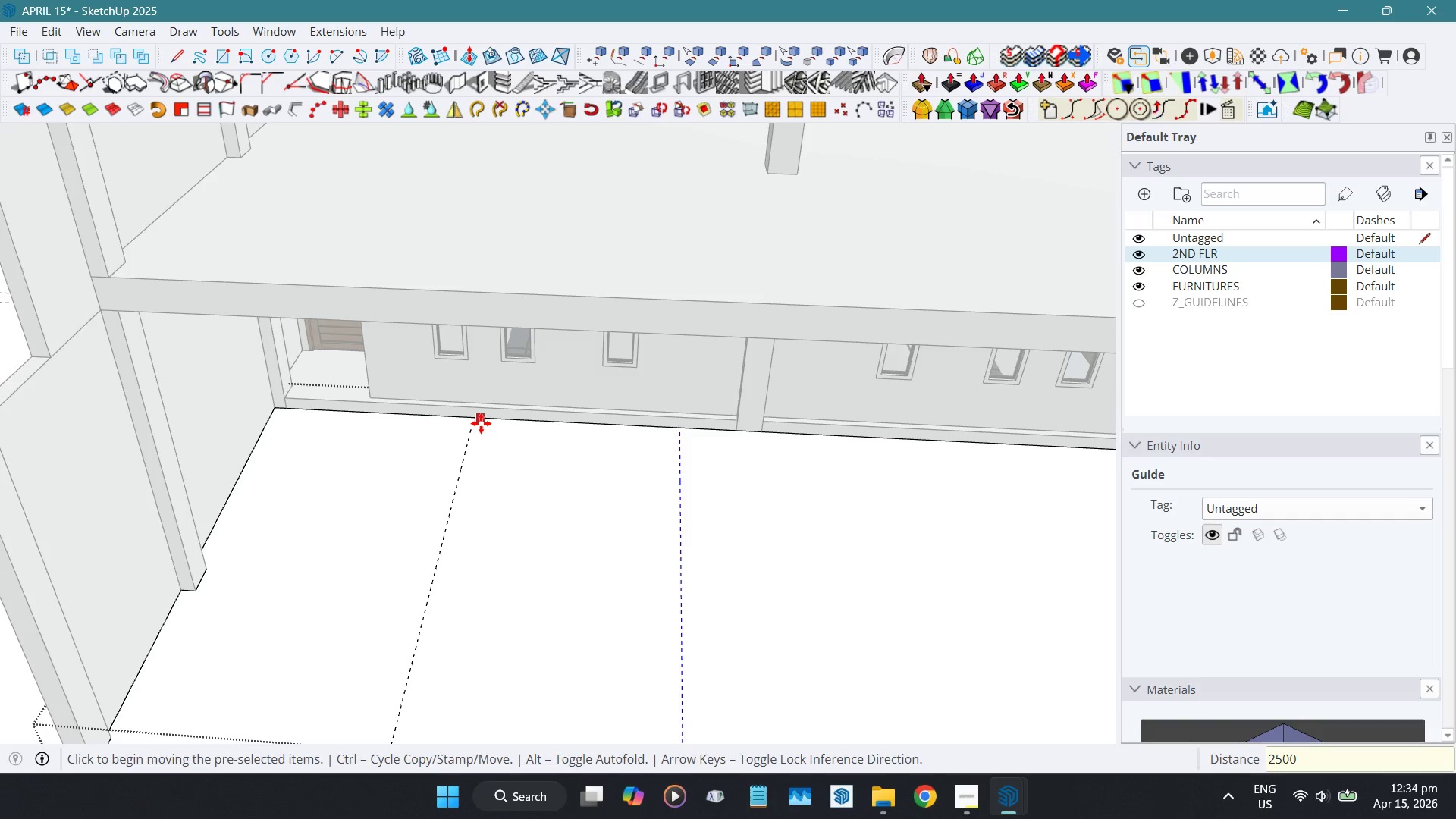 
key(Enter)
 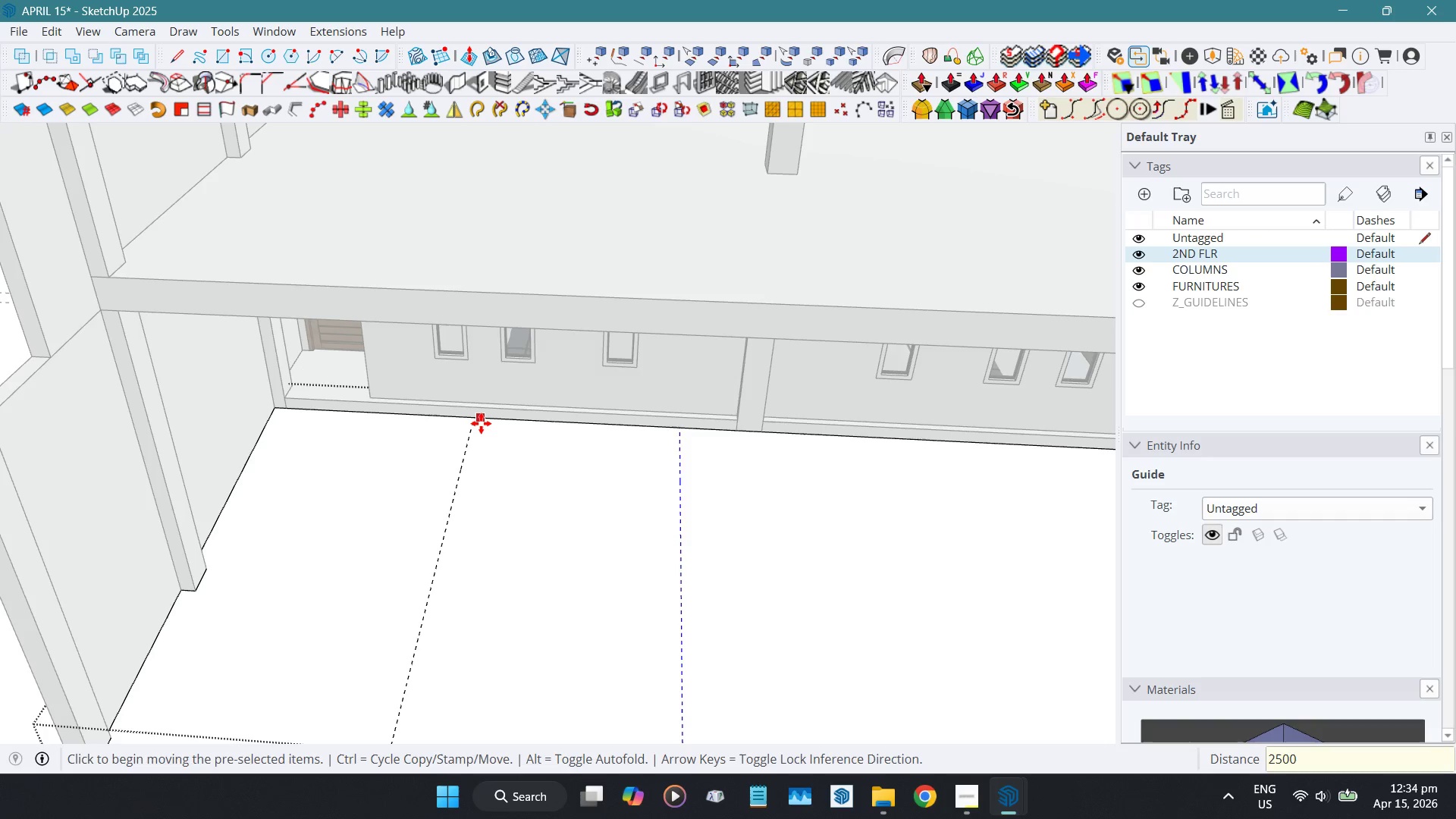 
type(7x)
 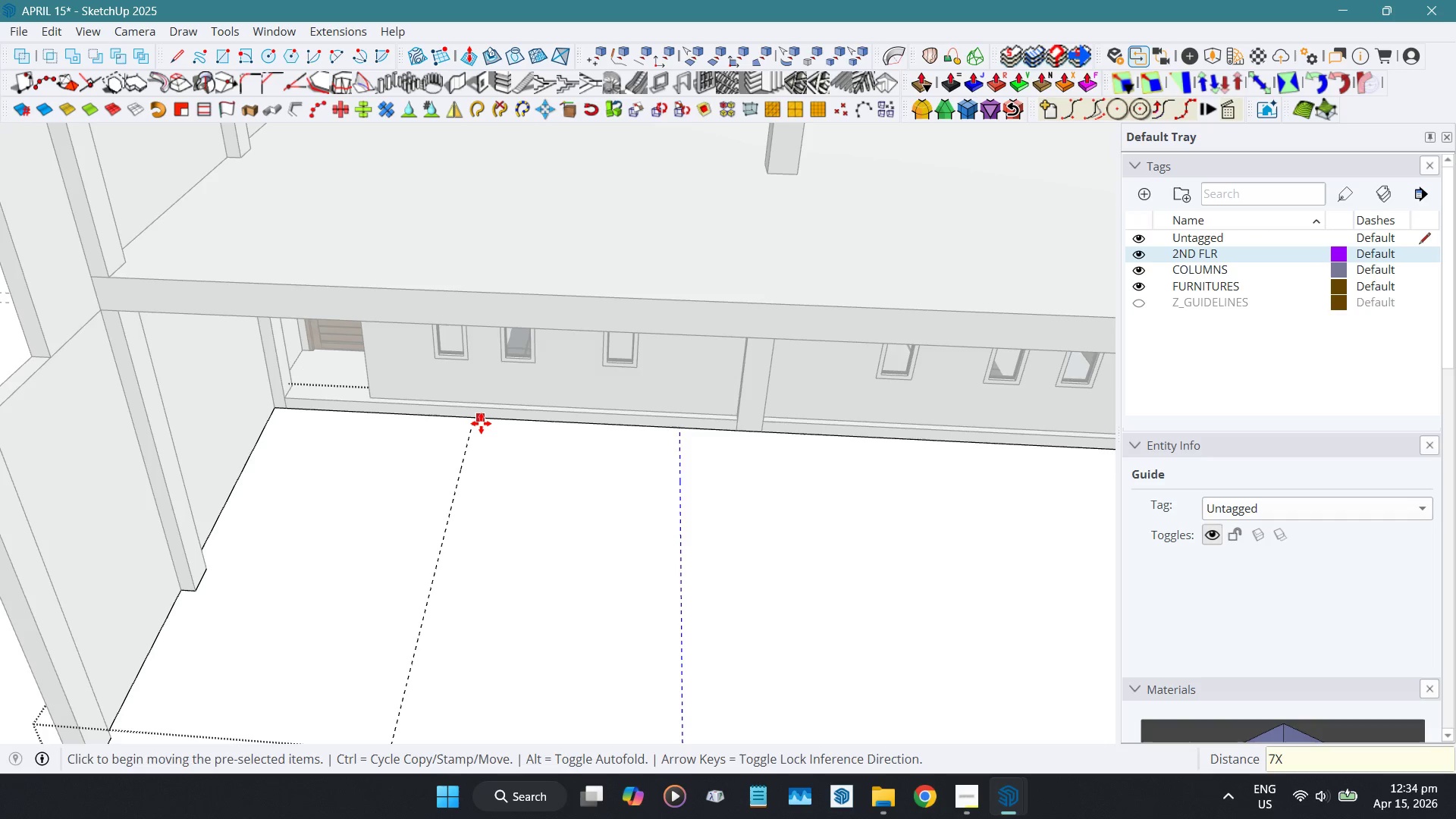 
key(Enter)
 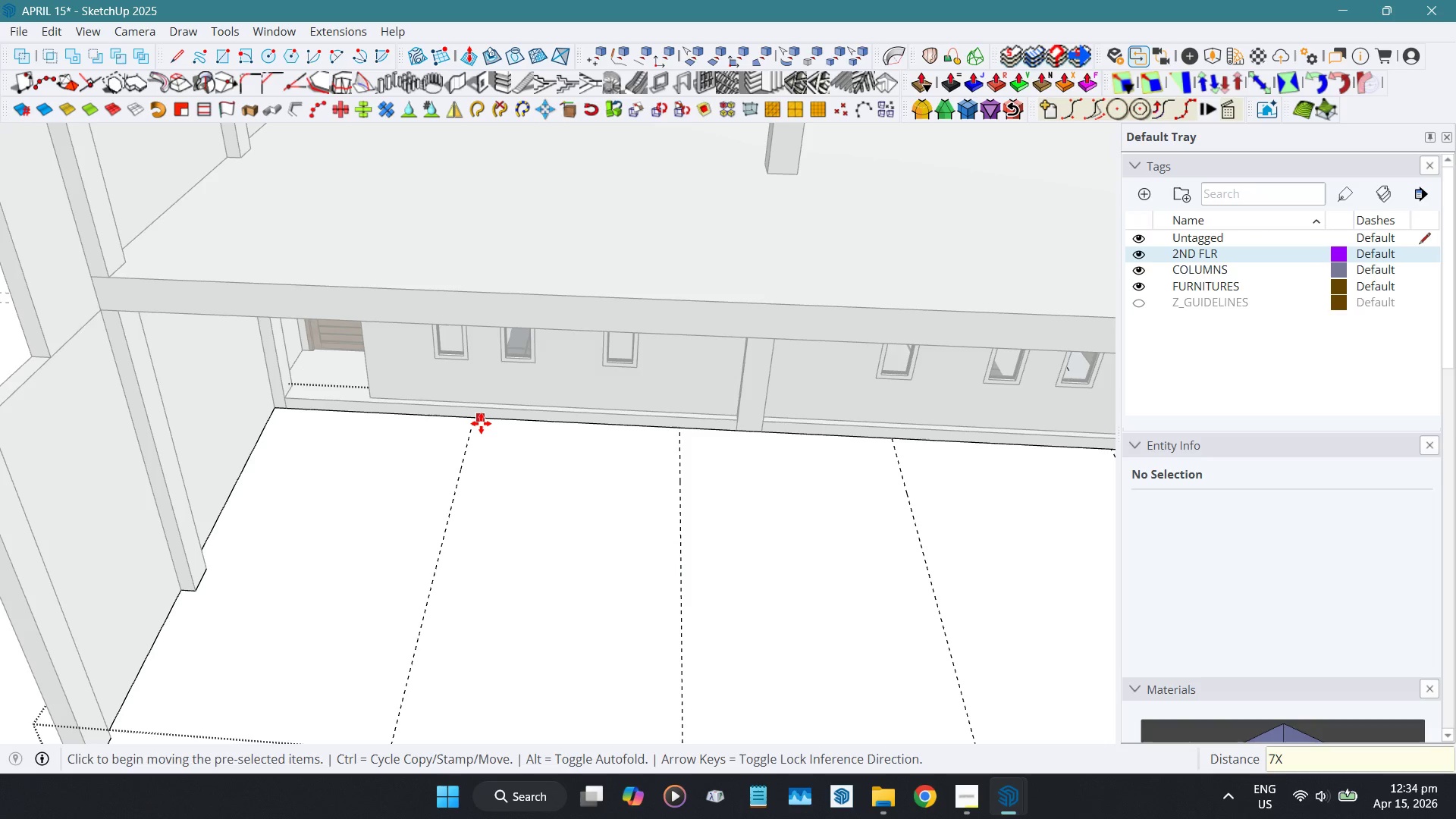 
scroll: coordinate [470, 467], scroll_direction: down, amount: 14.0
 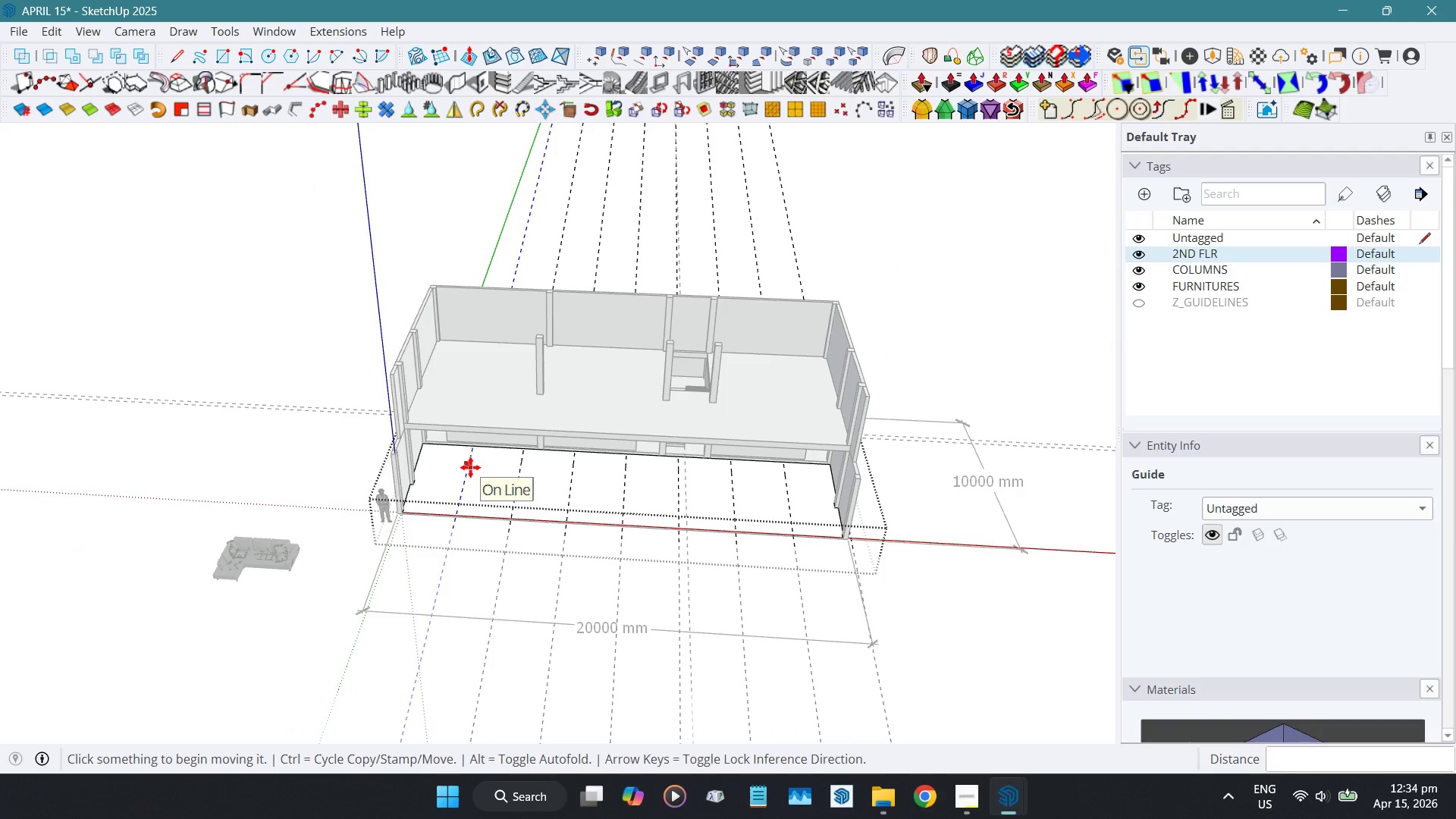 
key(Space)
 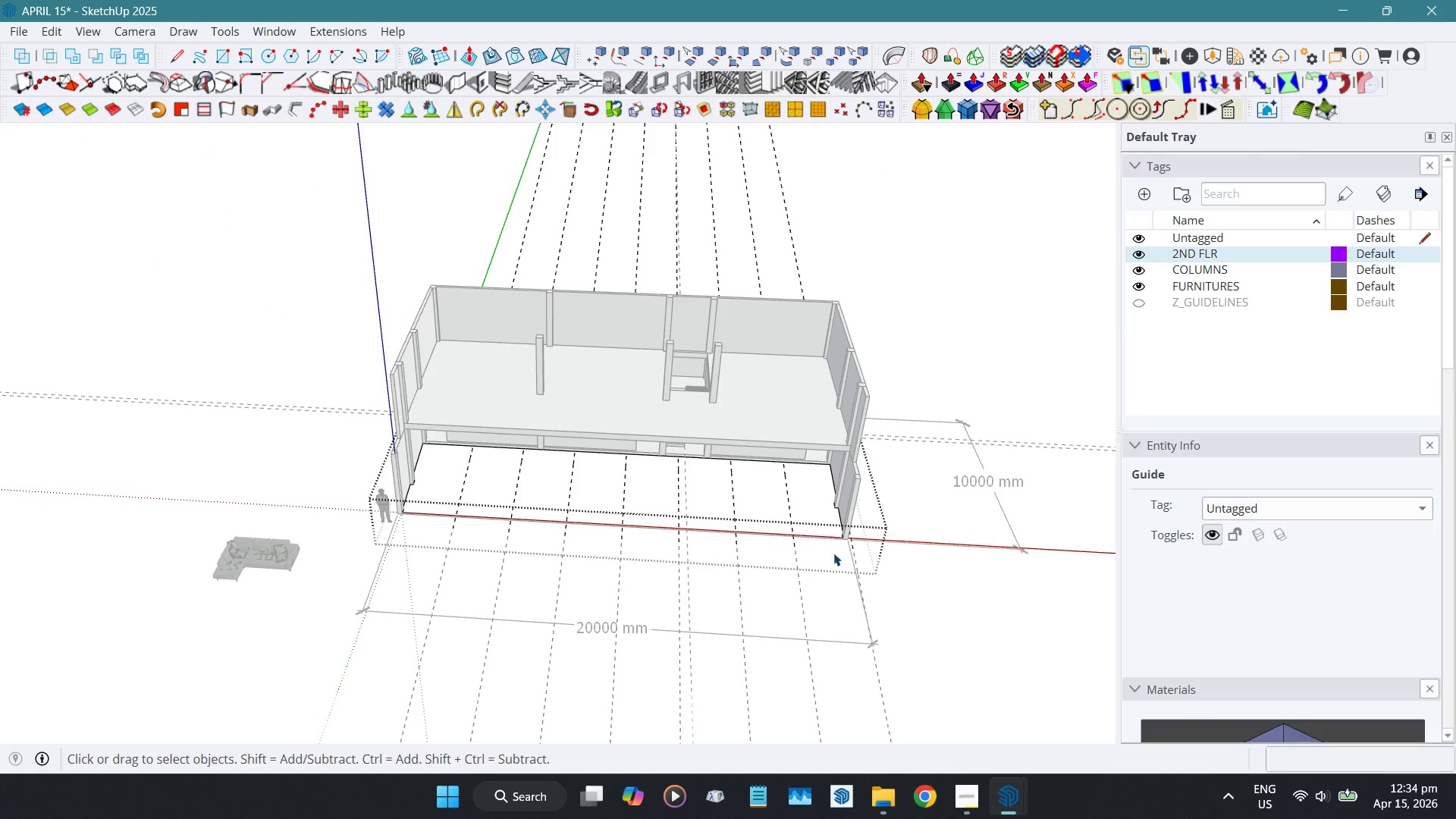 
scroll: coordinate [627, 545], scroll_direction: up, amount: 6.0
 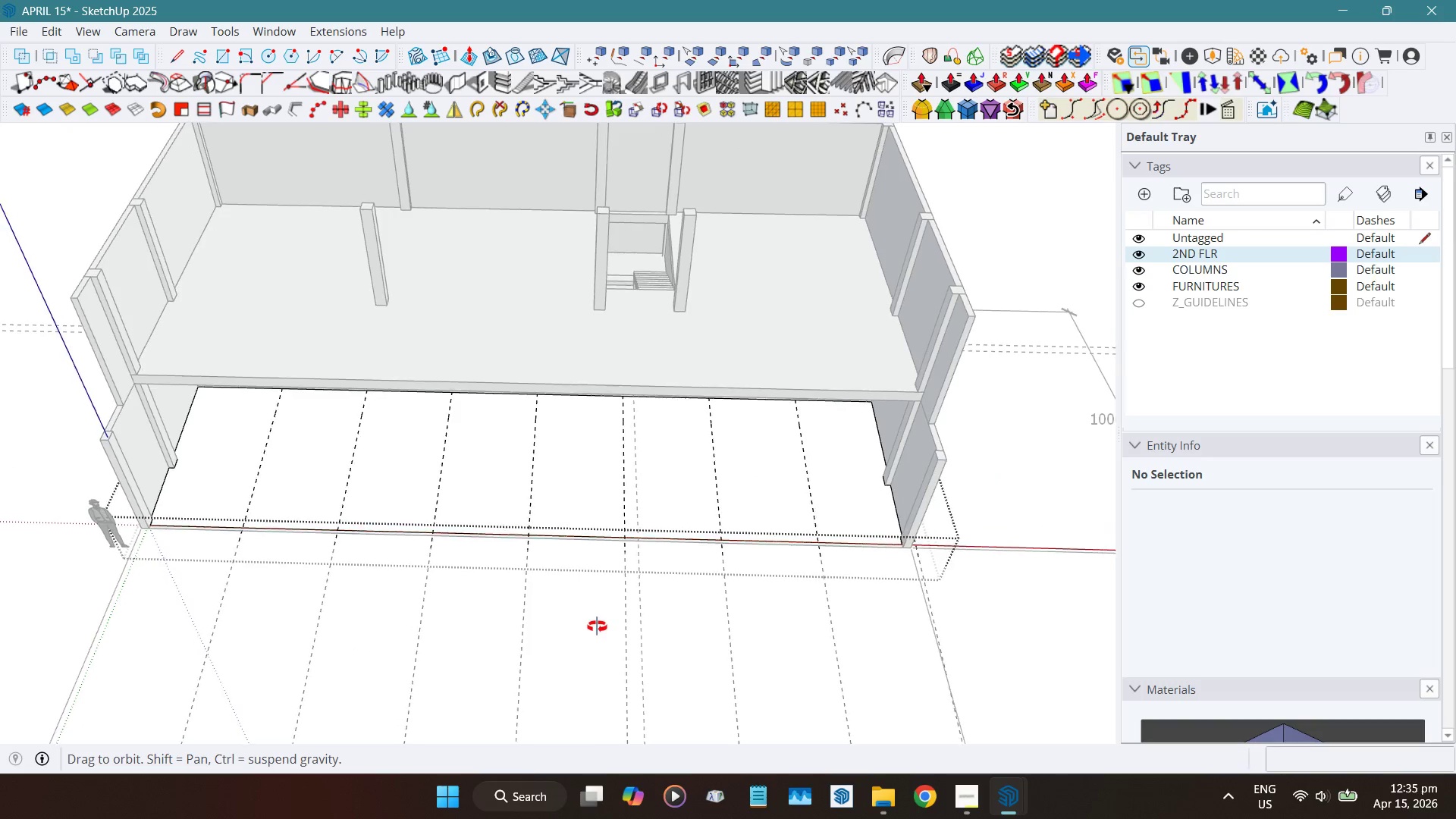 
wait(8.56)
 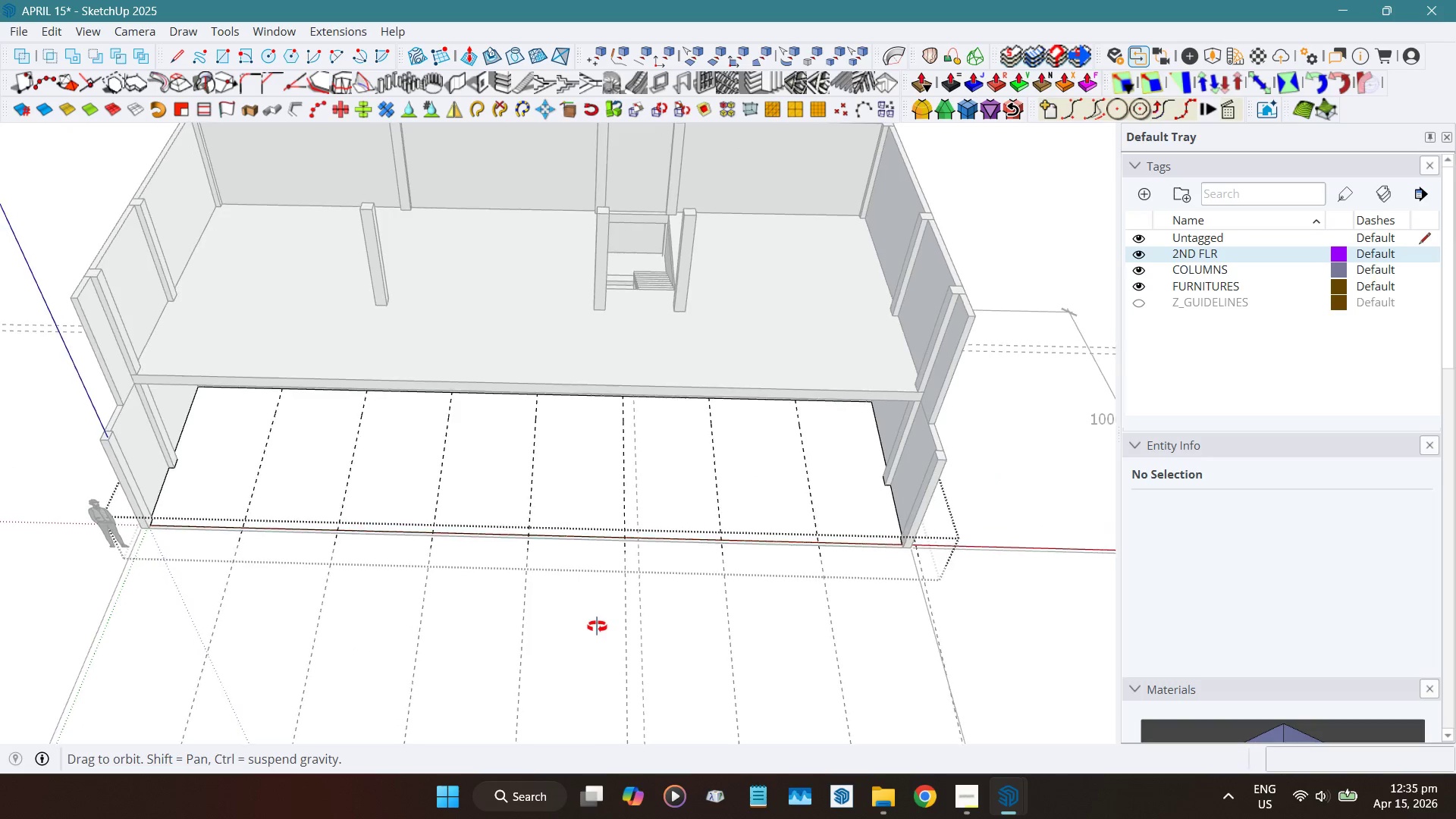 
key(Shift+ShiftLeft)
 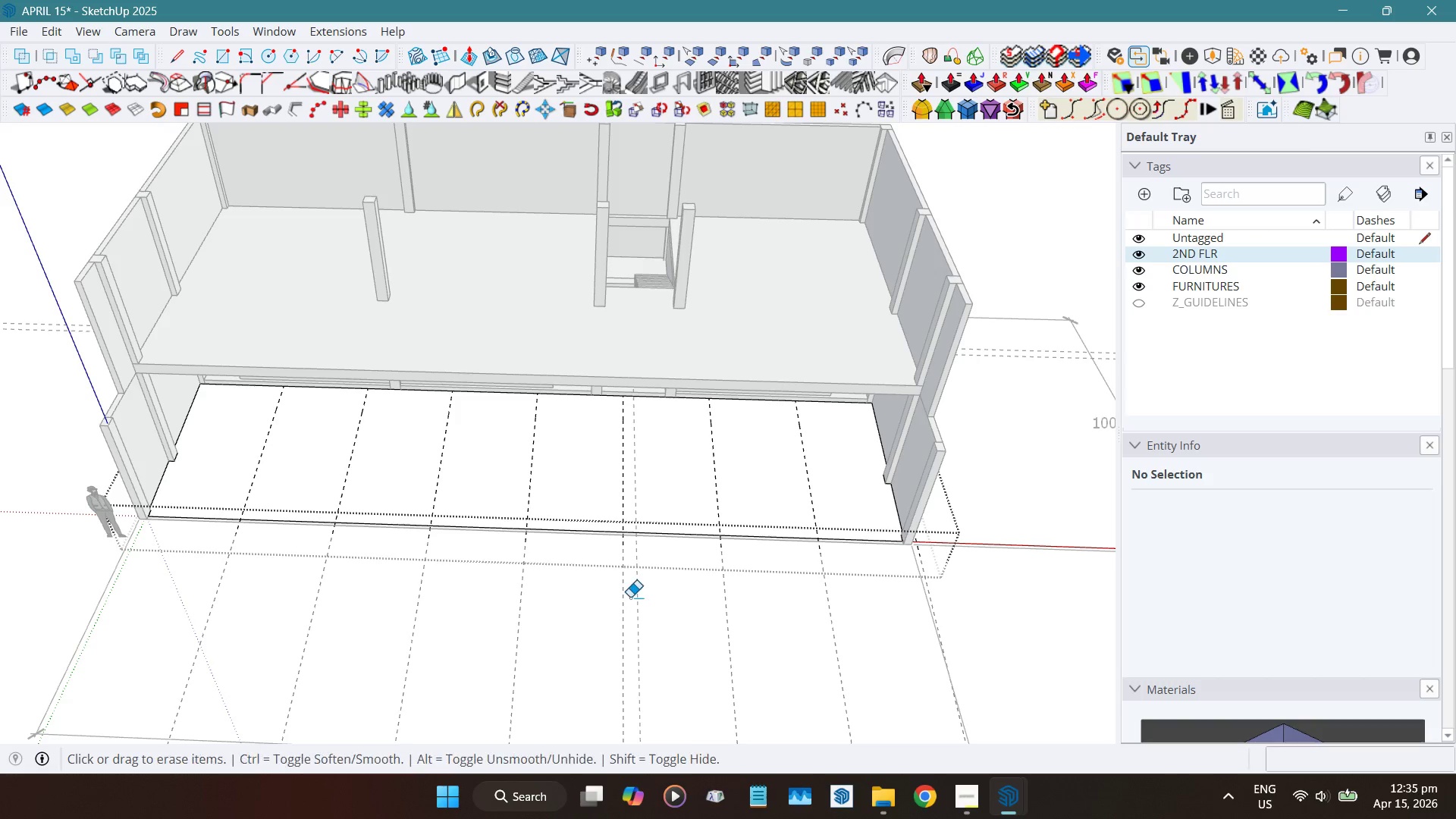 
key(Shift+E)
 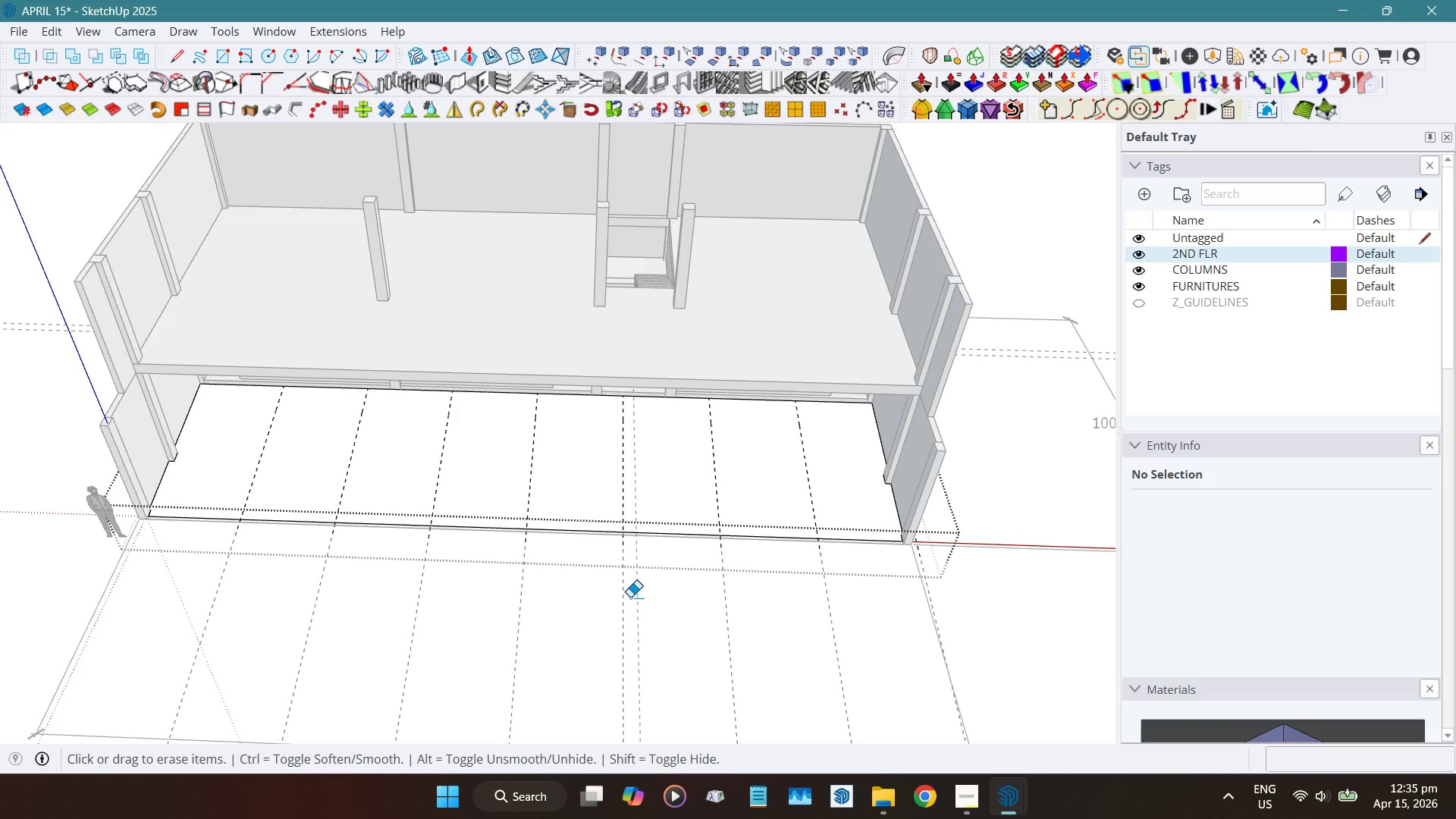 
left_click_drag(start_coordinate=[630, 597], to_coordinate=[618, 591])
 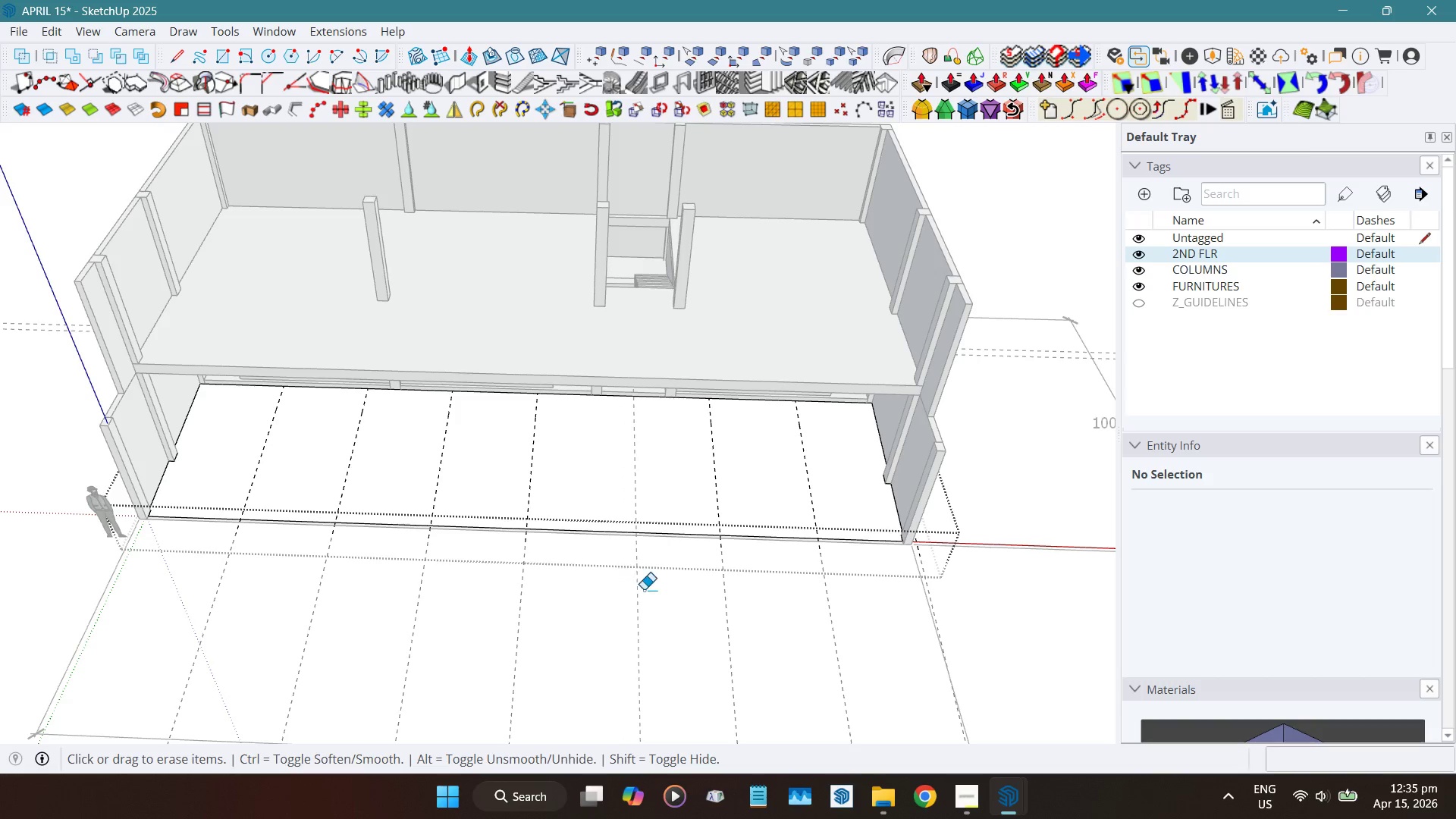 
key(Space)
 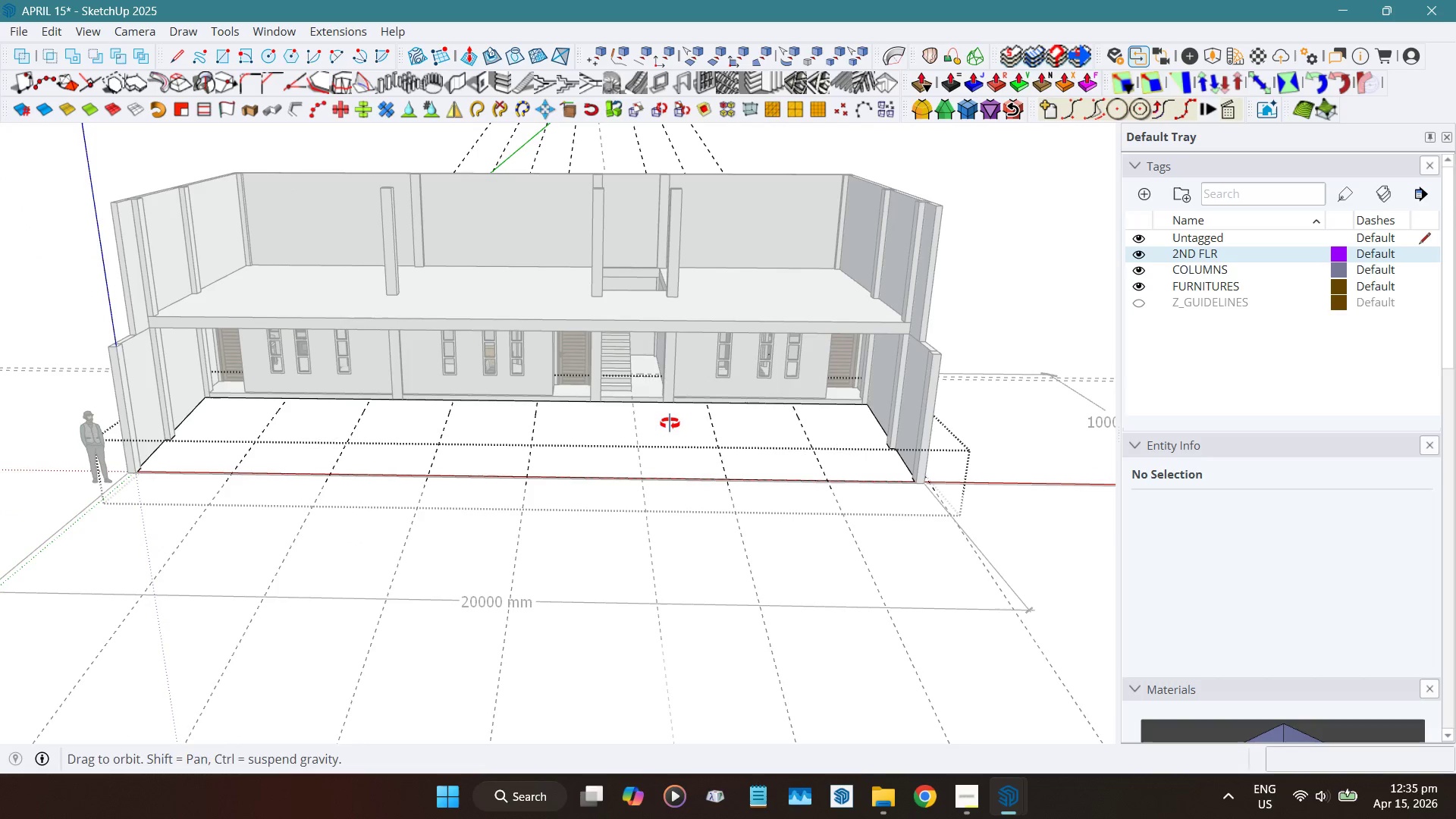 
scroll: coordinate [646, 430], scroll_direction: none, amount: 0.0
 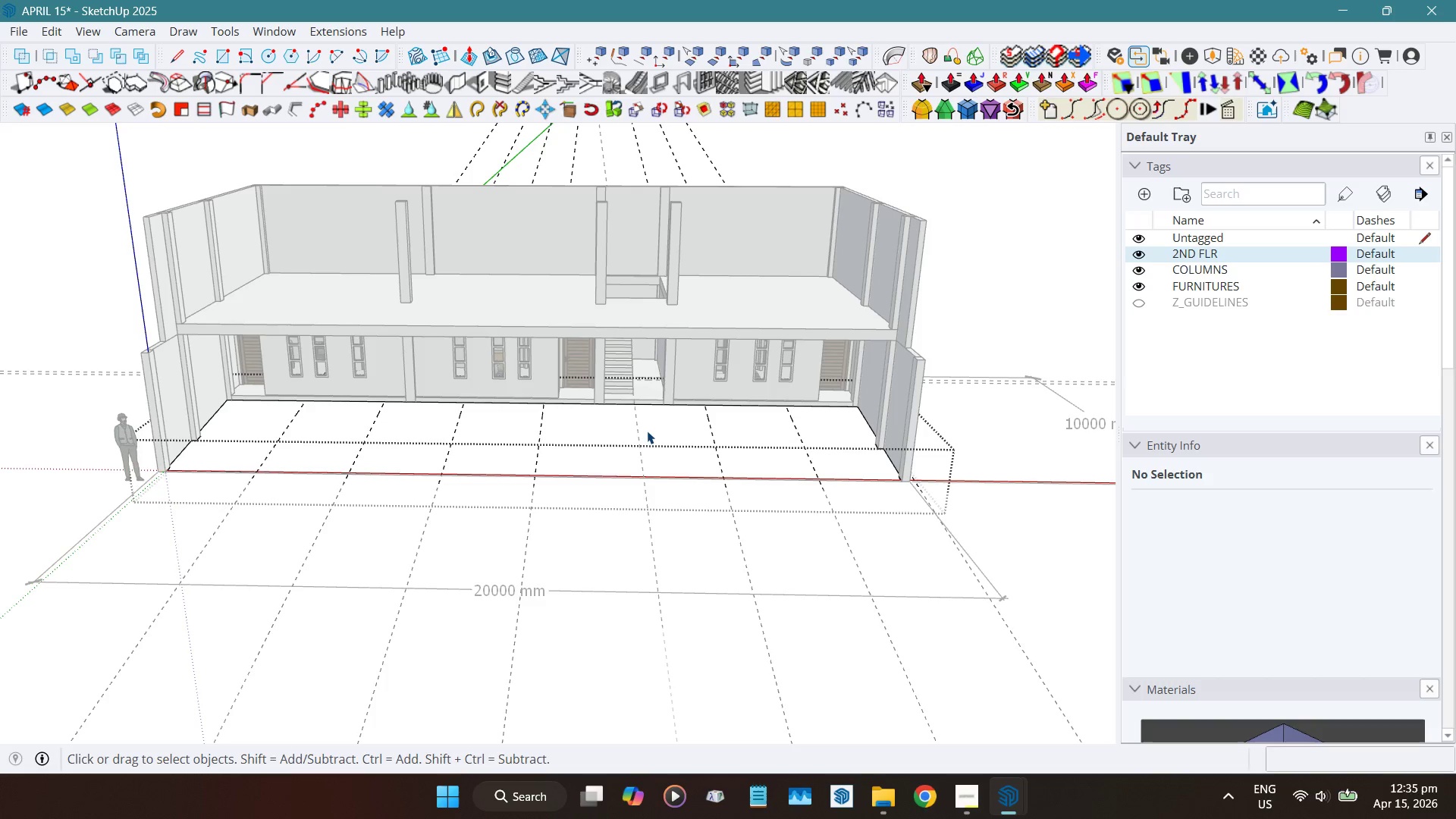 
wait(11.93)
 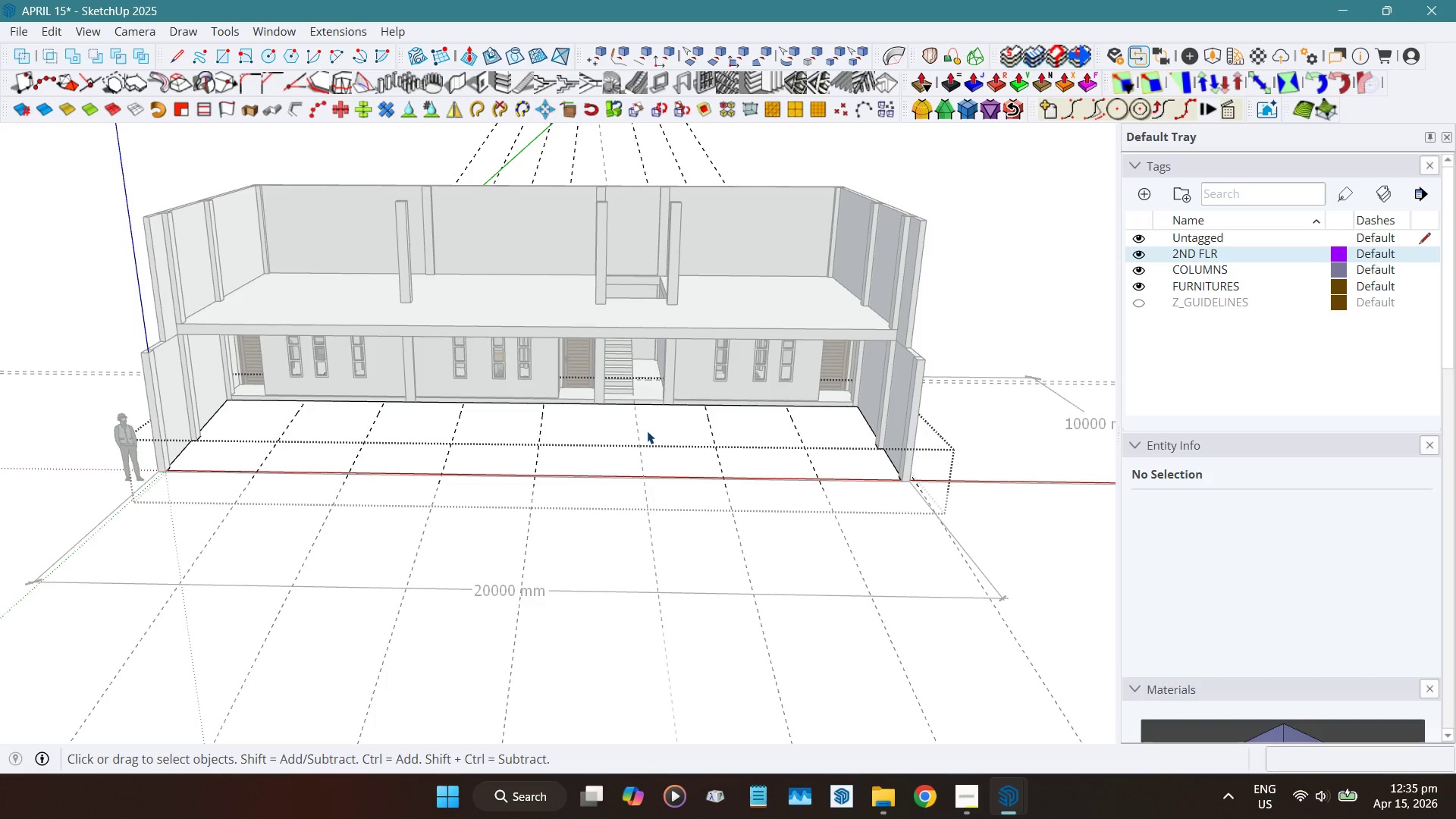 
left_click_drag(start_coordinate=[932, 621], to_coordinate=[643, 711])
 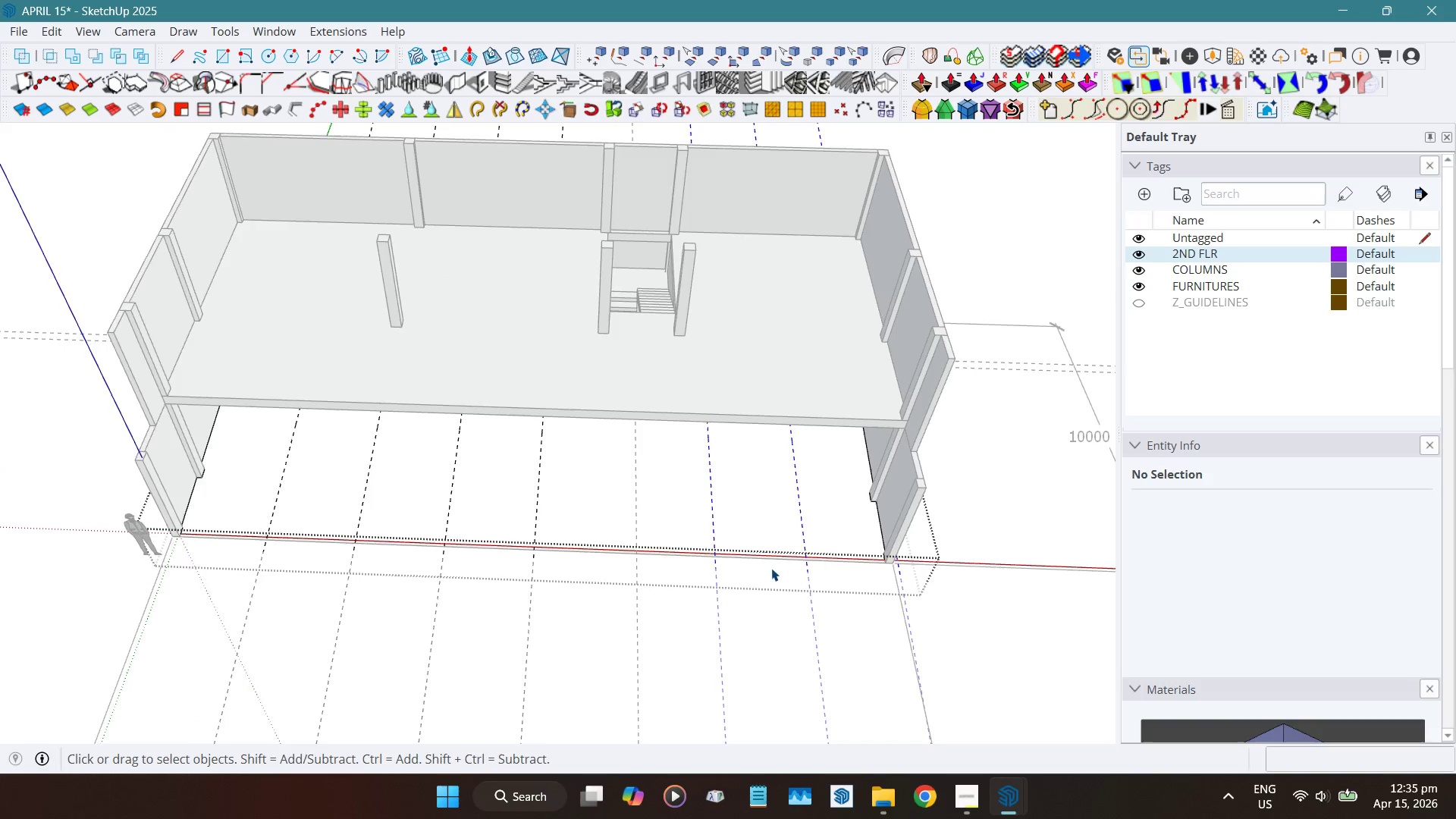 
scroll: coordinate [965, 653], scroll_direction: up, amount: 12.0
 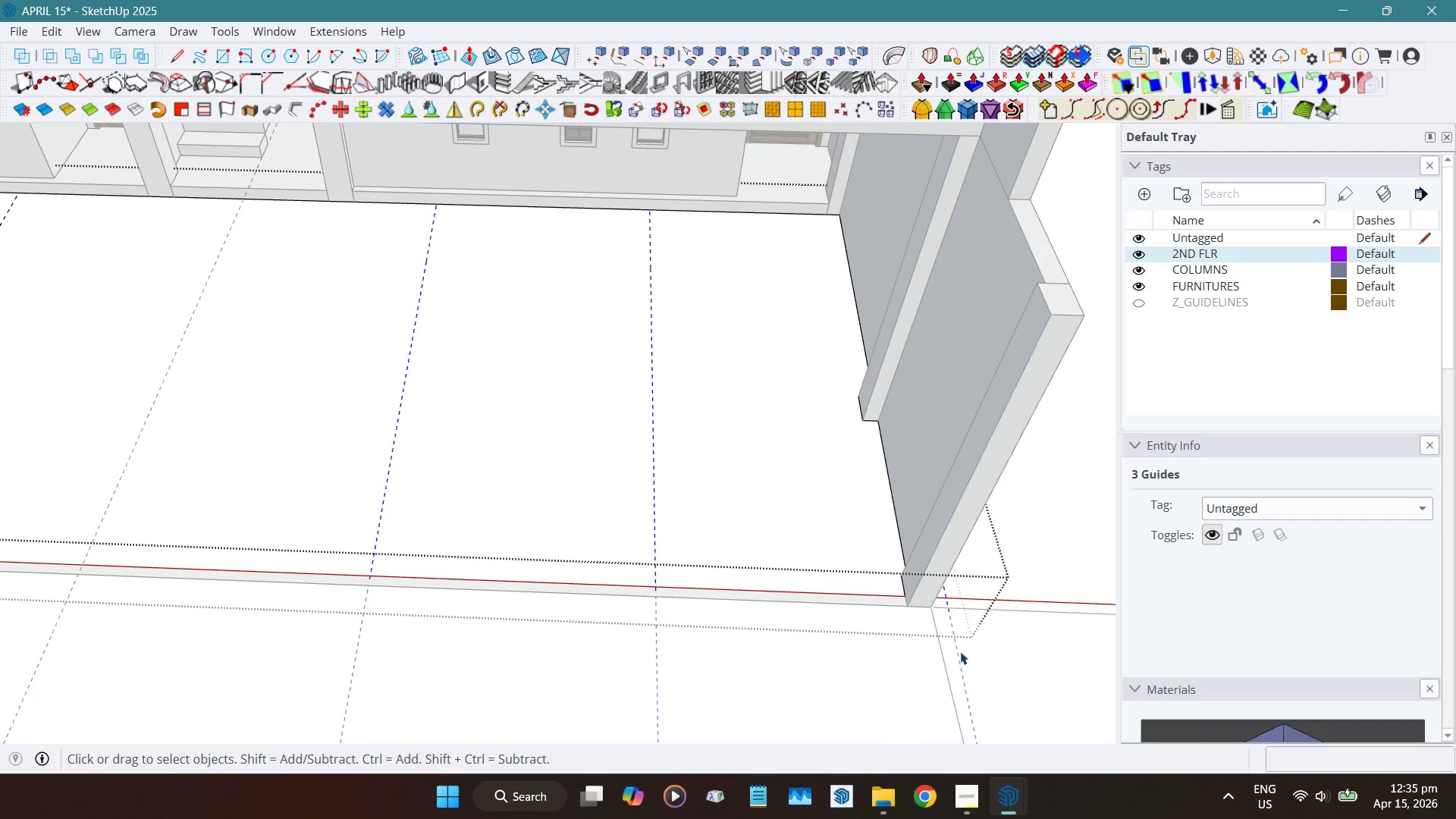 
key(Shift+ShiftLeft)
 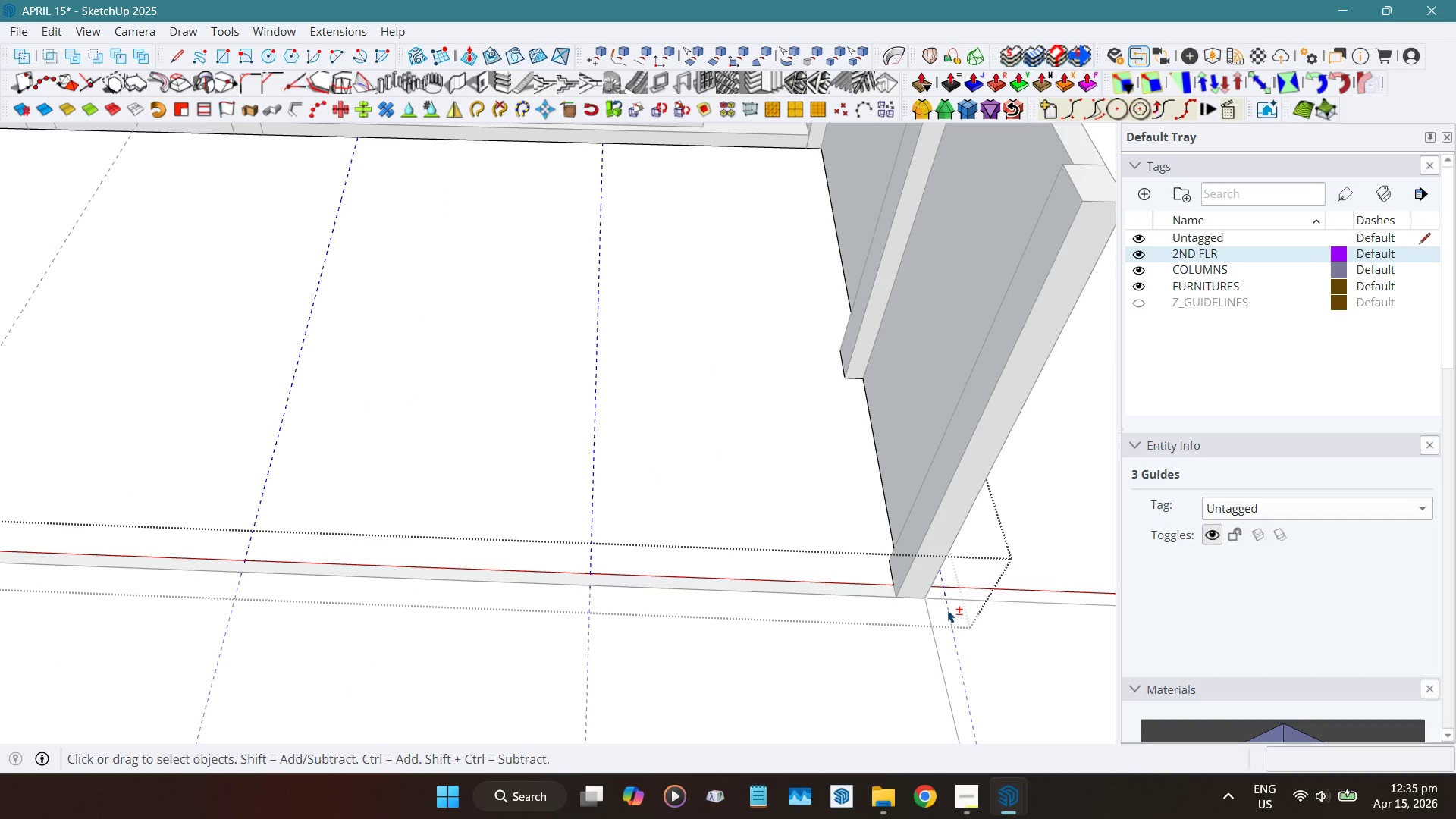 
key(Shift+W)
 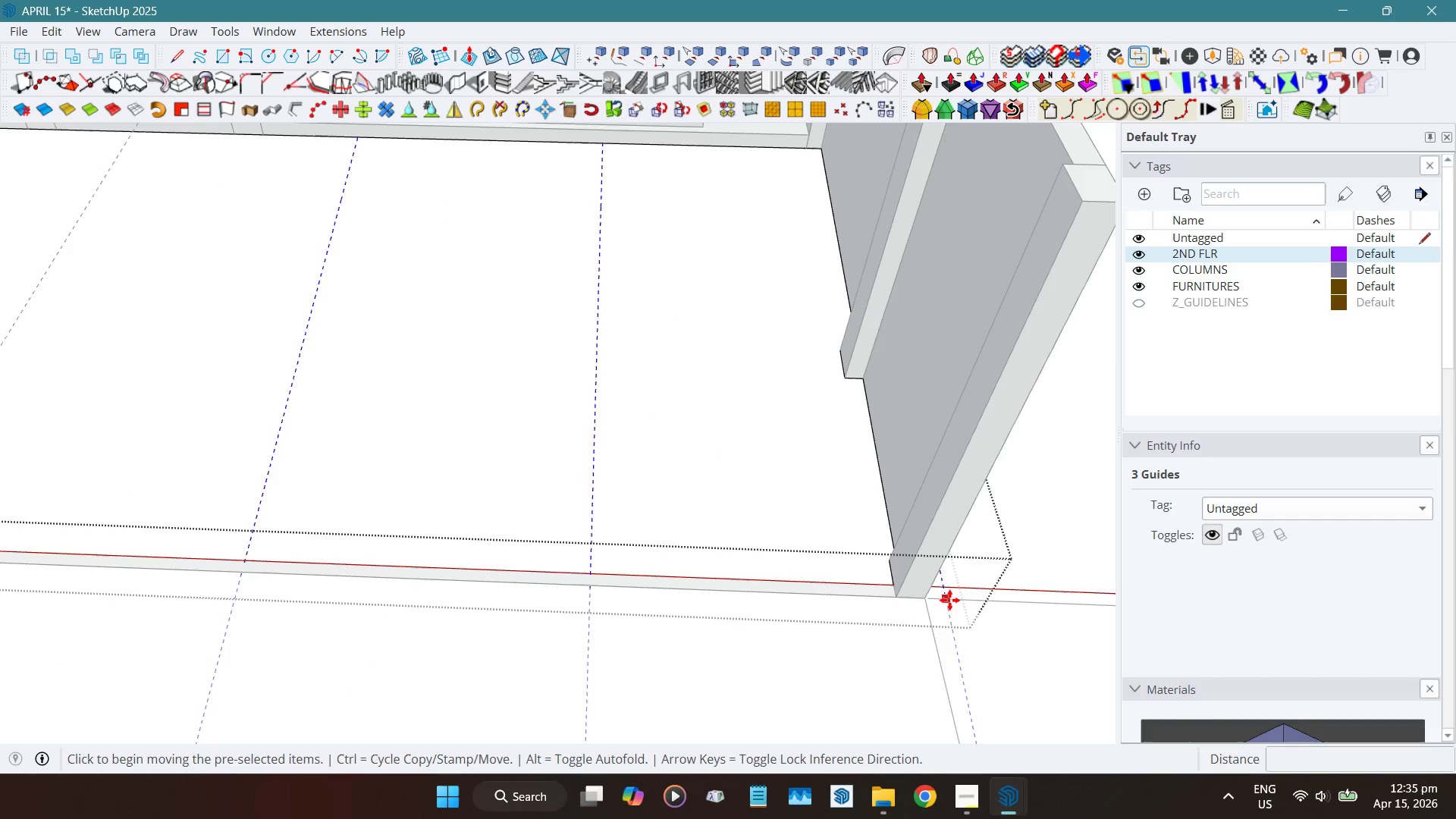 
scroll: coordinate [949, 599], scroll_direction: up, amount: 7.0
 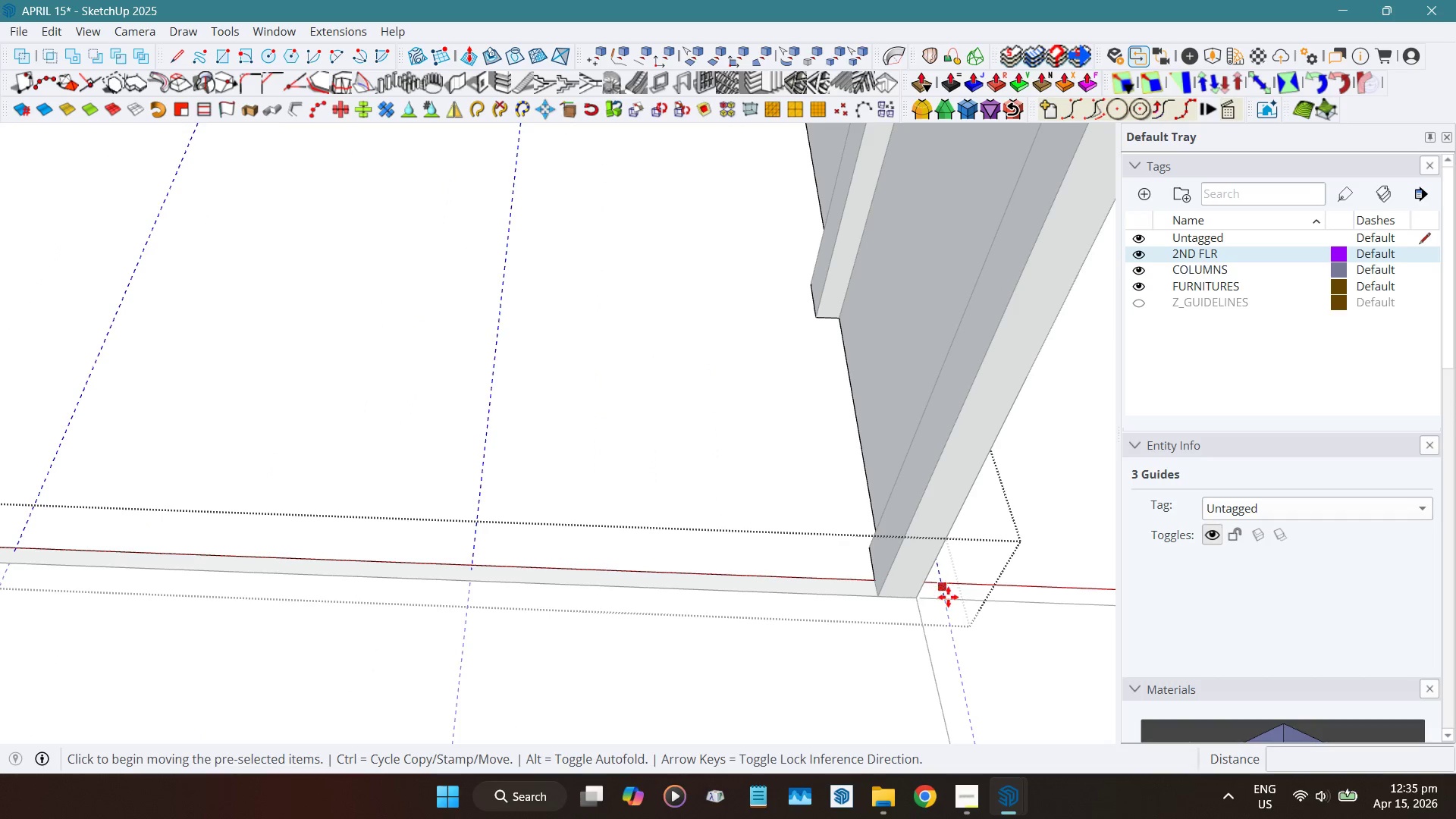 
left_click([952, 616])
 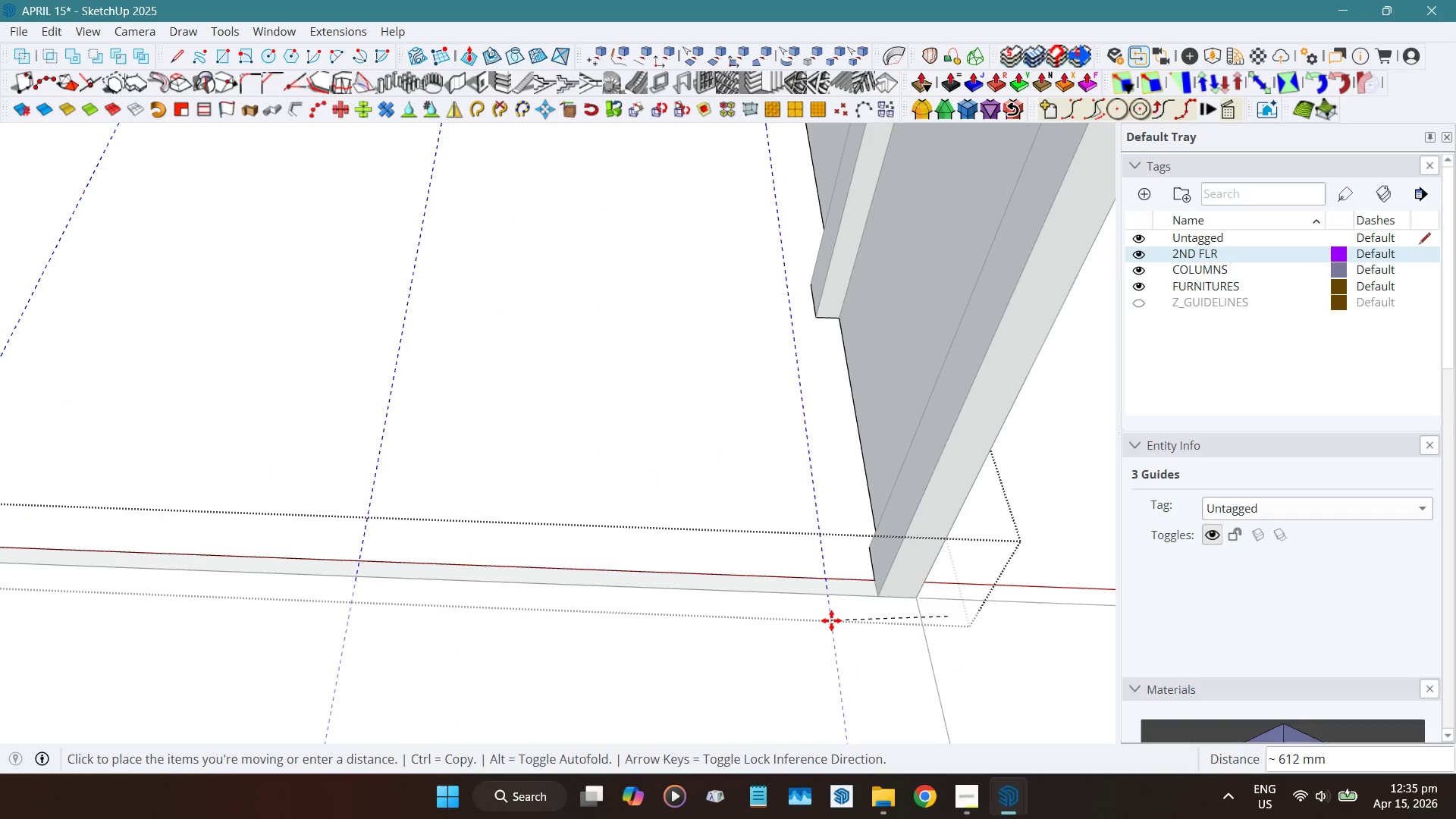 
key(ArrowLeft)
 